 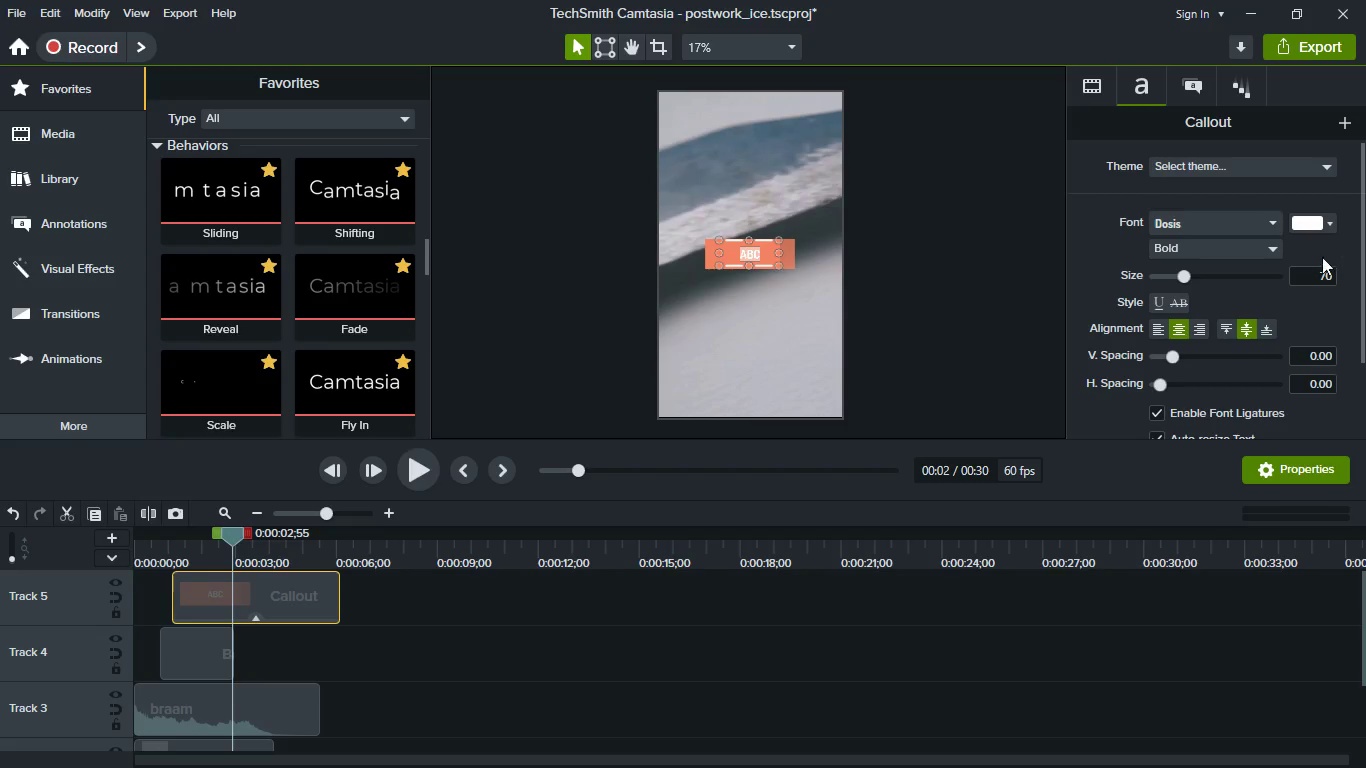 
left_click([1272, 227])
 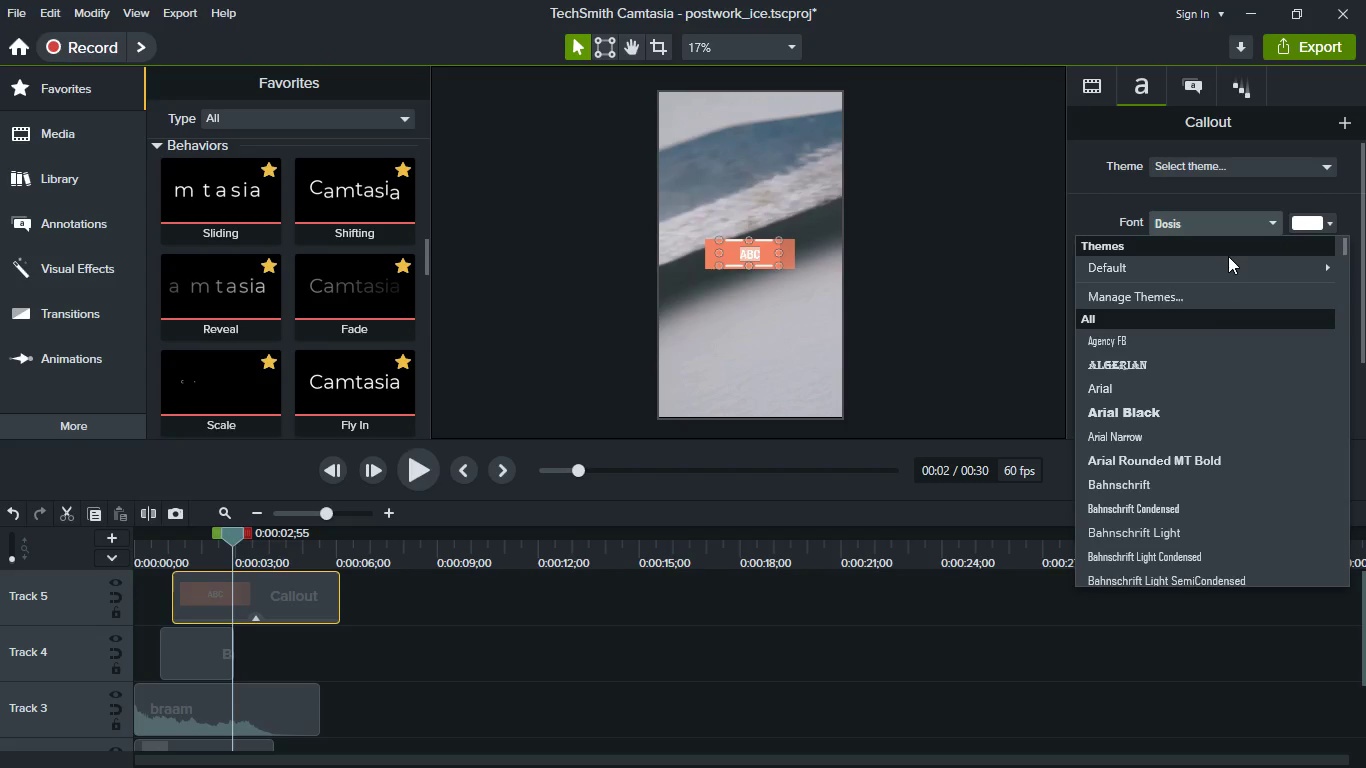 
scroll: coordinate [1220, 472], scroll_direction: down, amount: 98.0
 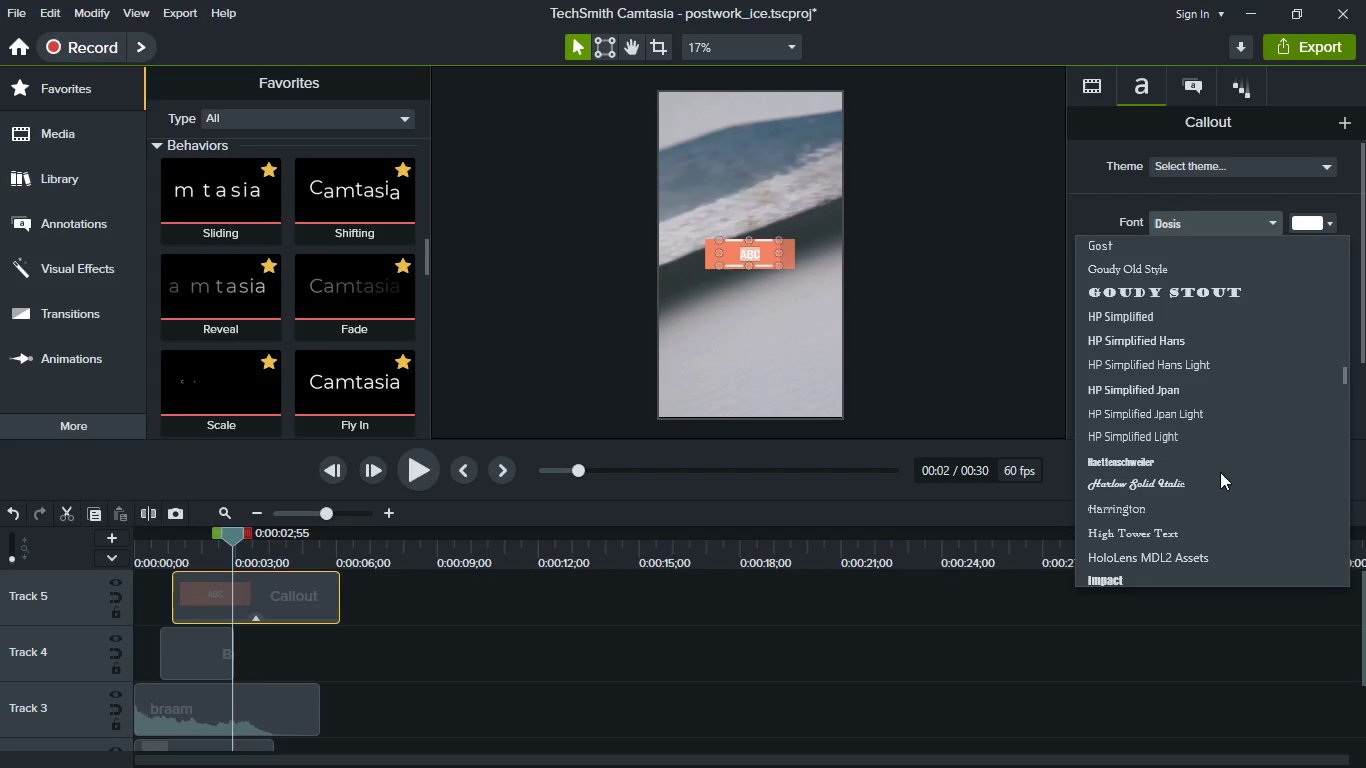 
scroll: coordinate [1220, 483], scroll_direction: down, amount: 59.0
 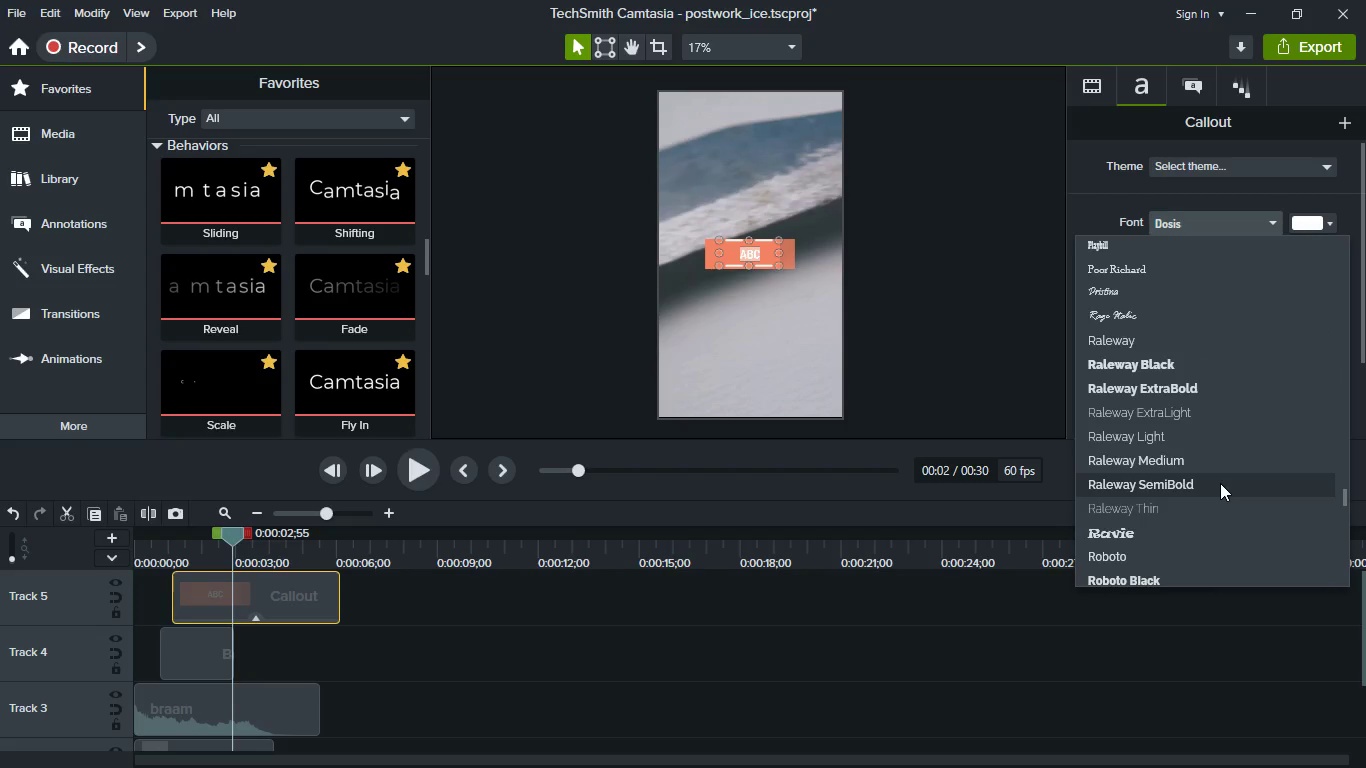 
left_click([1158, 436])
 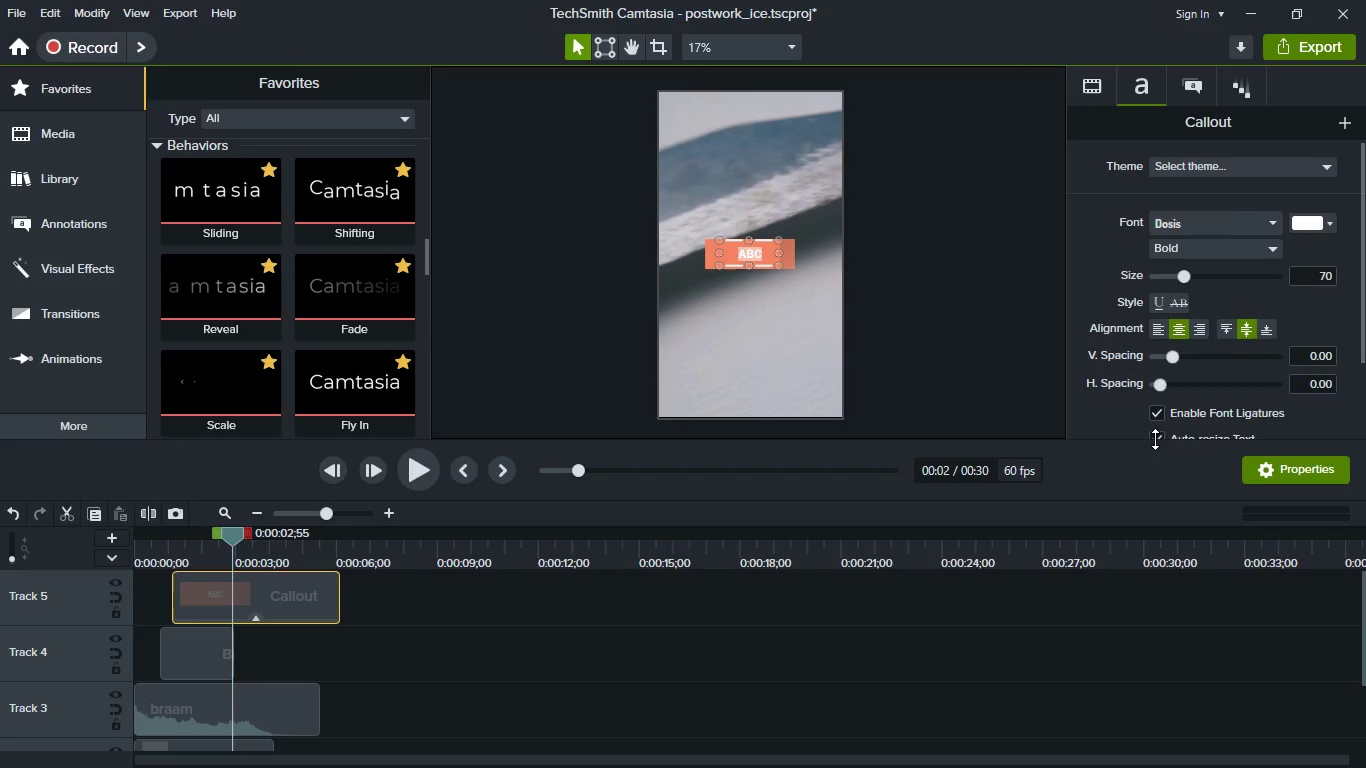 
type(V)
key(Backspace)
type(CALIBRATING EDGES)
 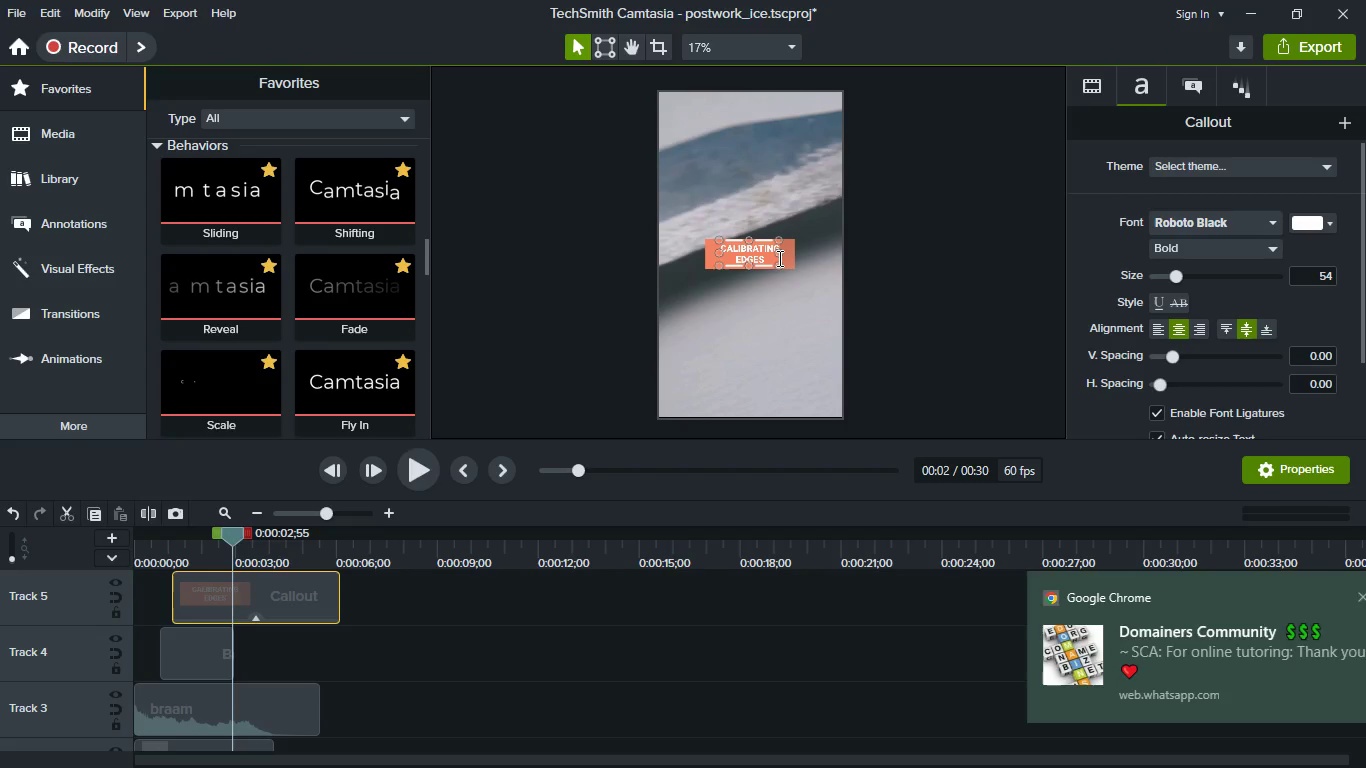 
left_click([779, 284])
 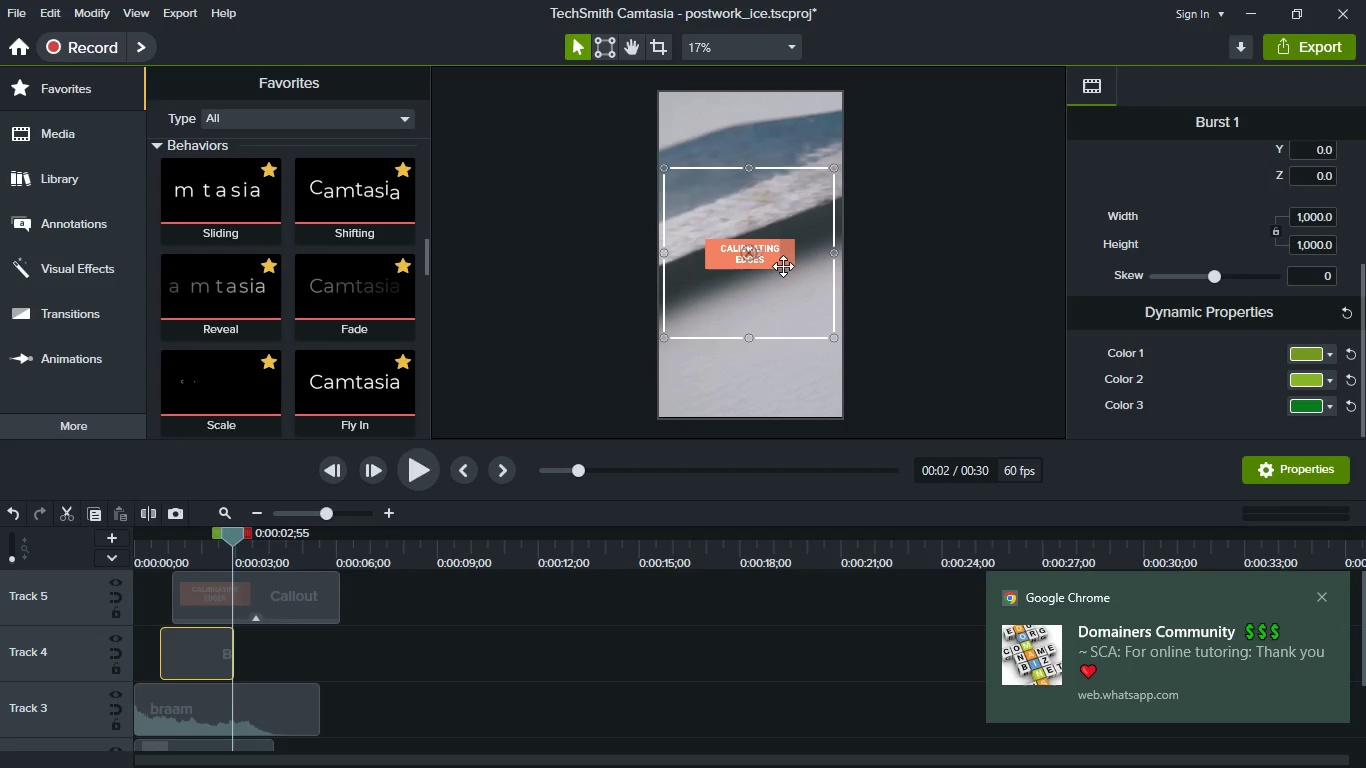 
left_click([783, 266])
 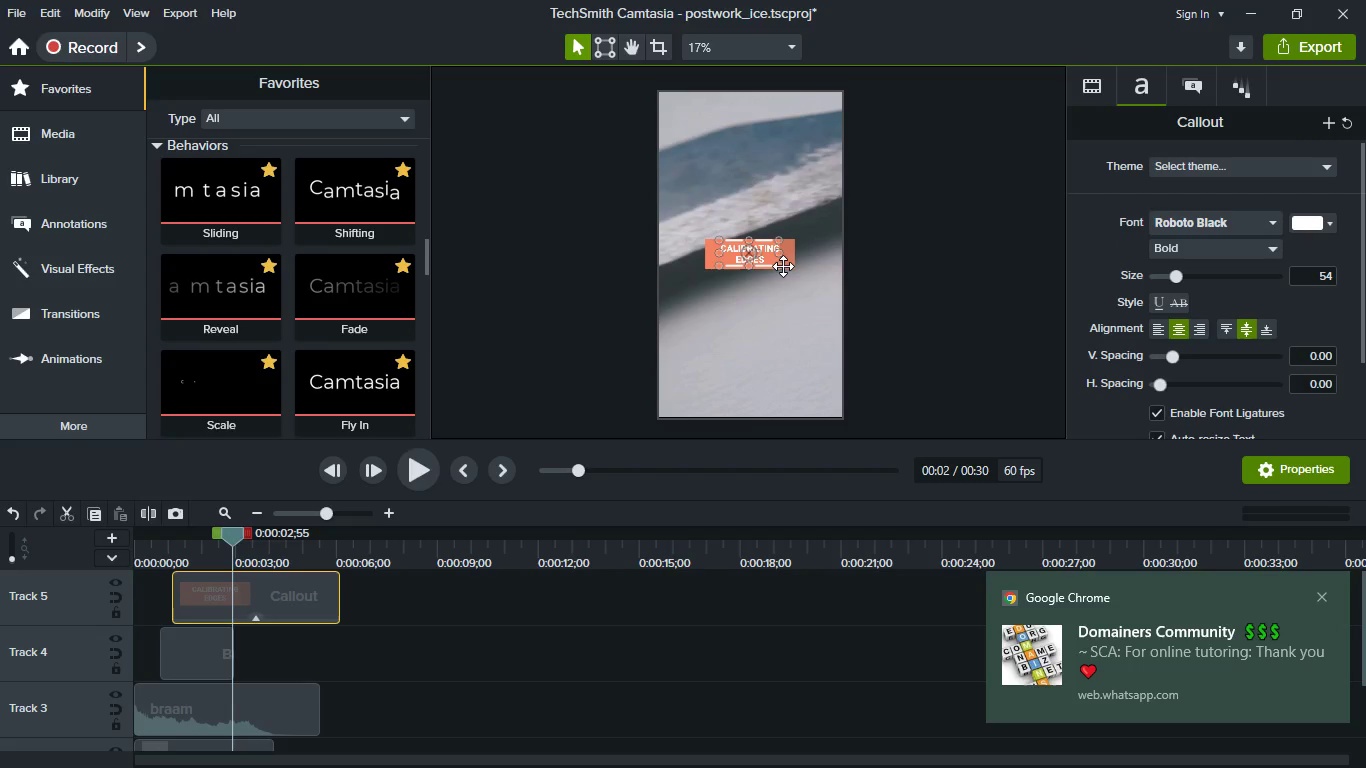 
left_click_drag(start_coordinate=[783, 266], to_coordinate=[784, 284])
 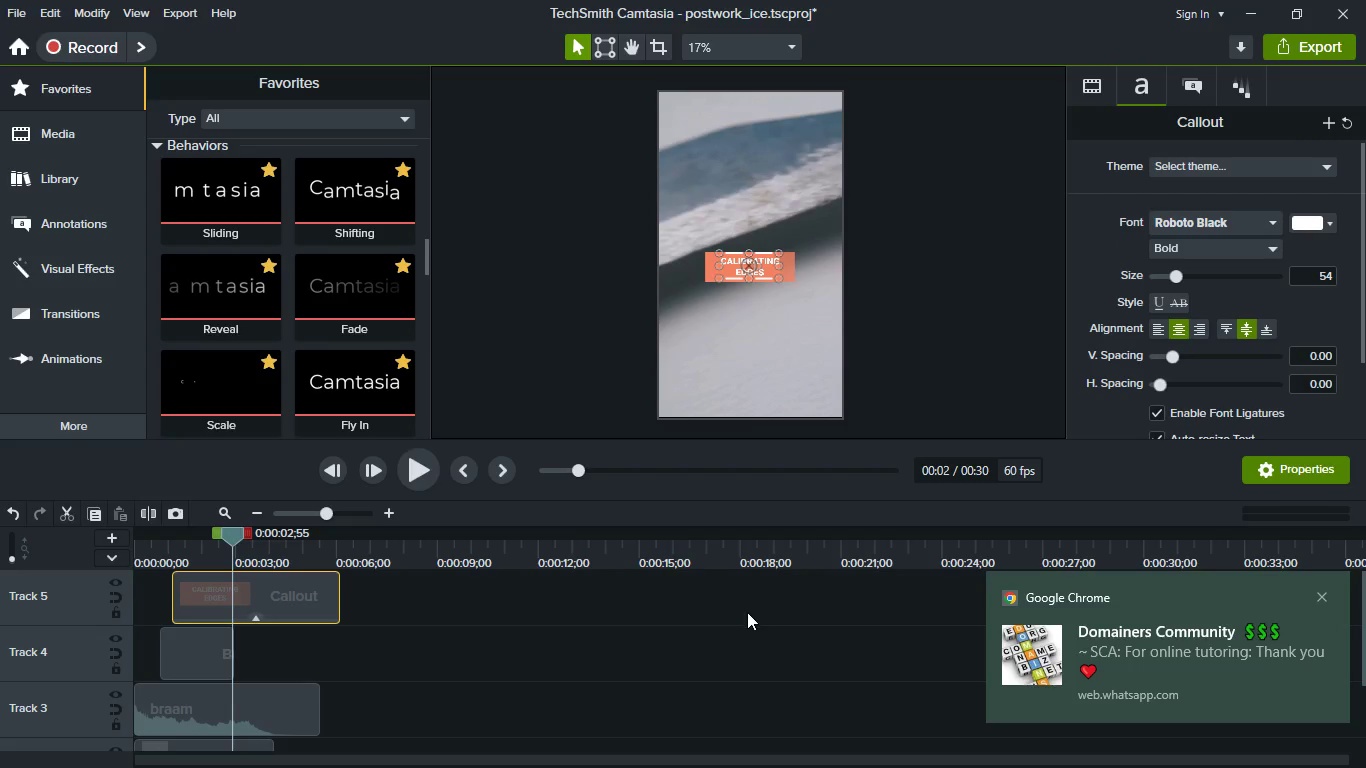 
left_click([747, 612])
 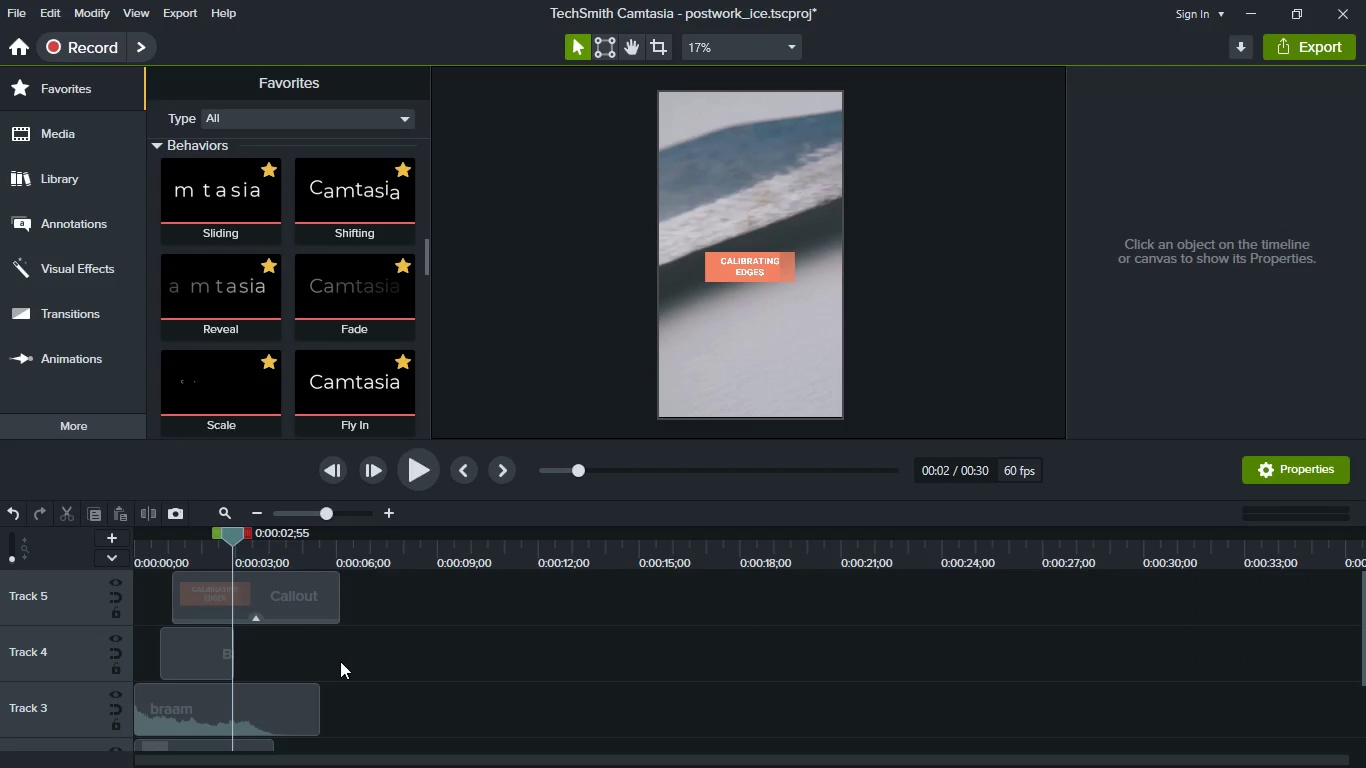 
hold_key(key=ControlLeft, duration=0.66)
scroll: coordinate [408, 679], scroll_direction: up, amount: 4.0
 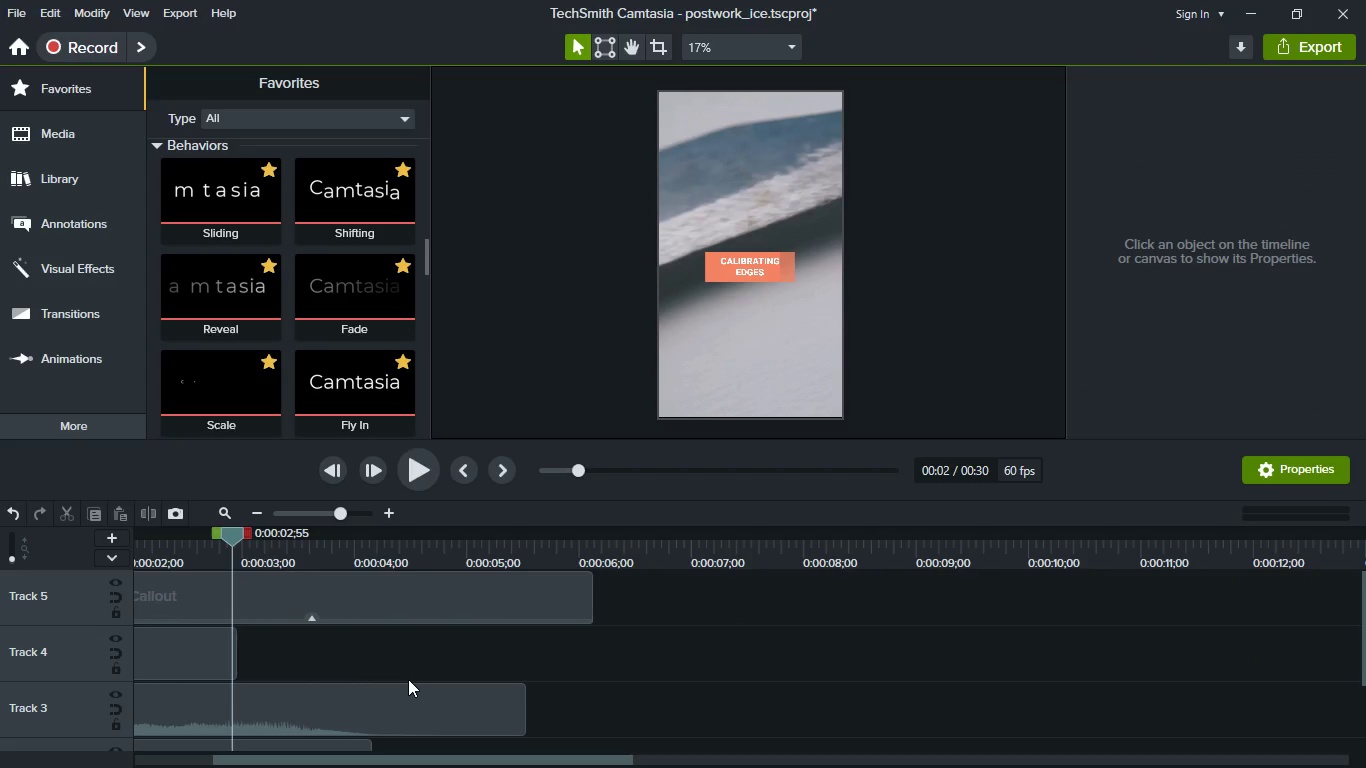 
hold_key(key=ControlLeft, duration=0.69)
scroll: coordinate [408, 679], scroll_direction: down, amount: 4.0
 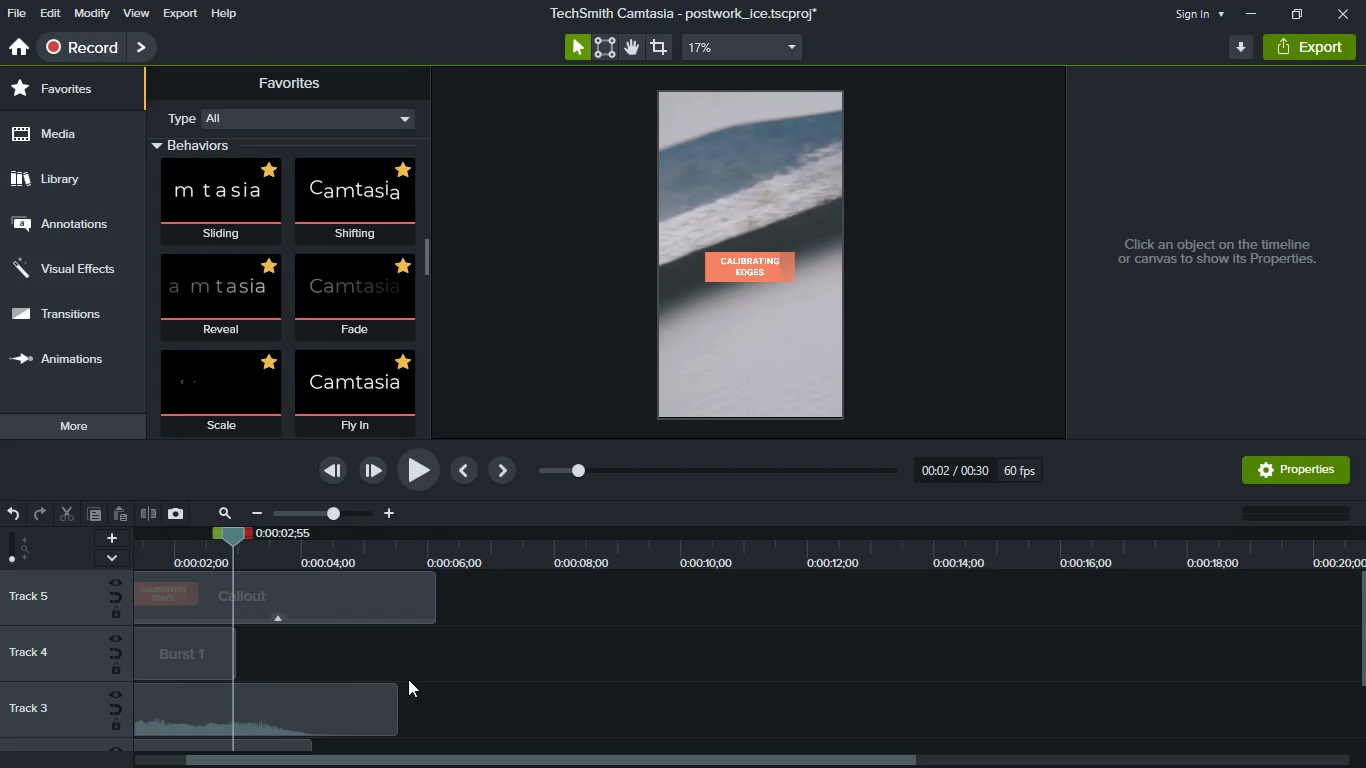 
hold_key(key=ShiftLeft, duration=0.73)
scroll: coordinate [408, 679], scroll_direction: up, amount: 6.0
 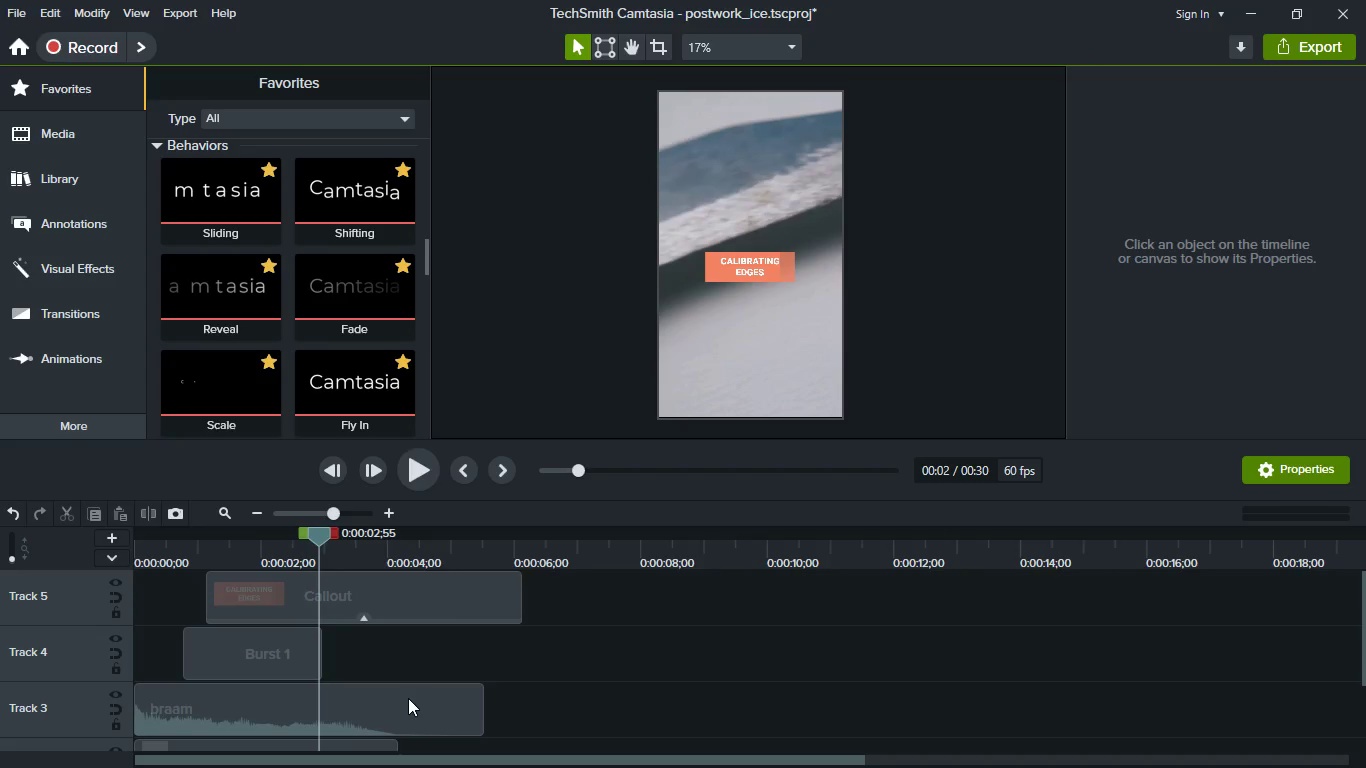 
scroll: coordinate [411, 698], scroll_direction: none, amount: 0.0
 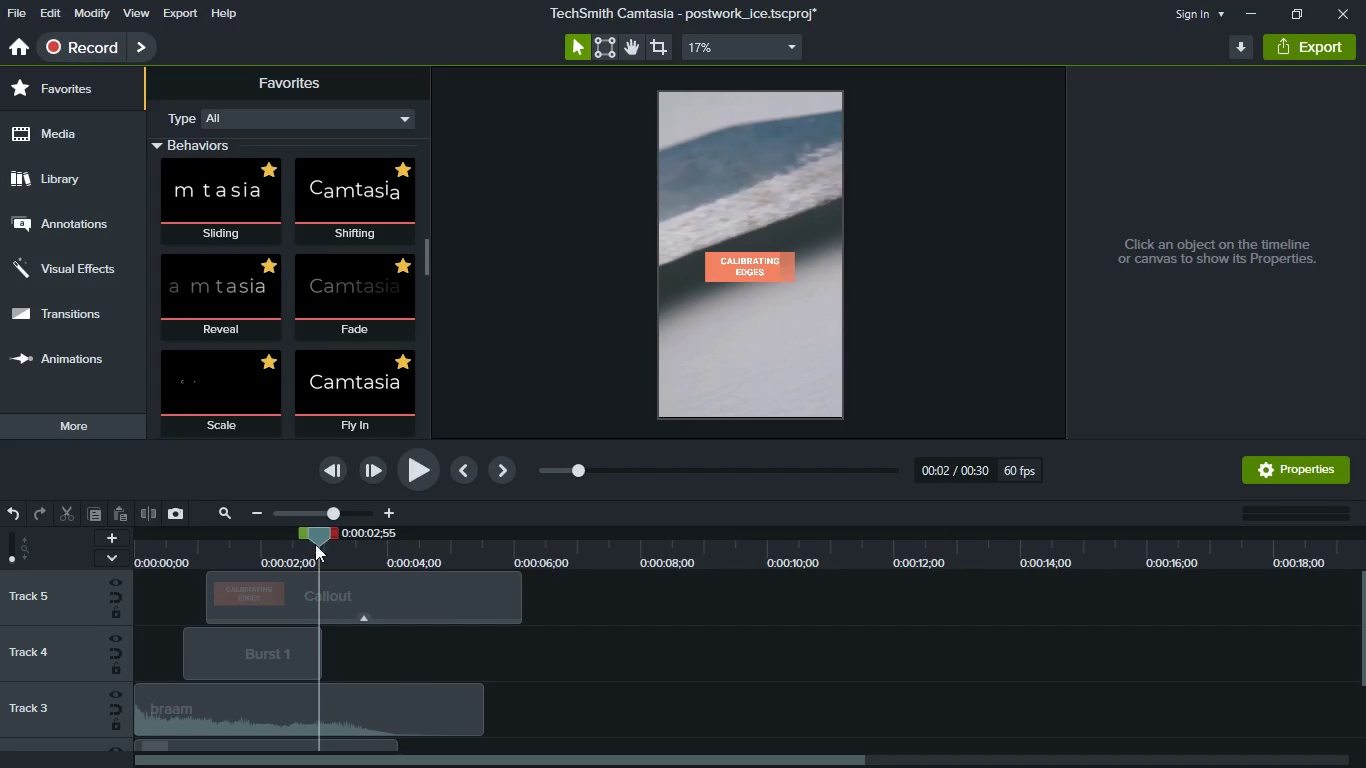 
left_click_drag(start_coordinate=[315, 536], to_coordinate=[96, 551])
 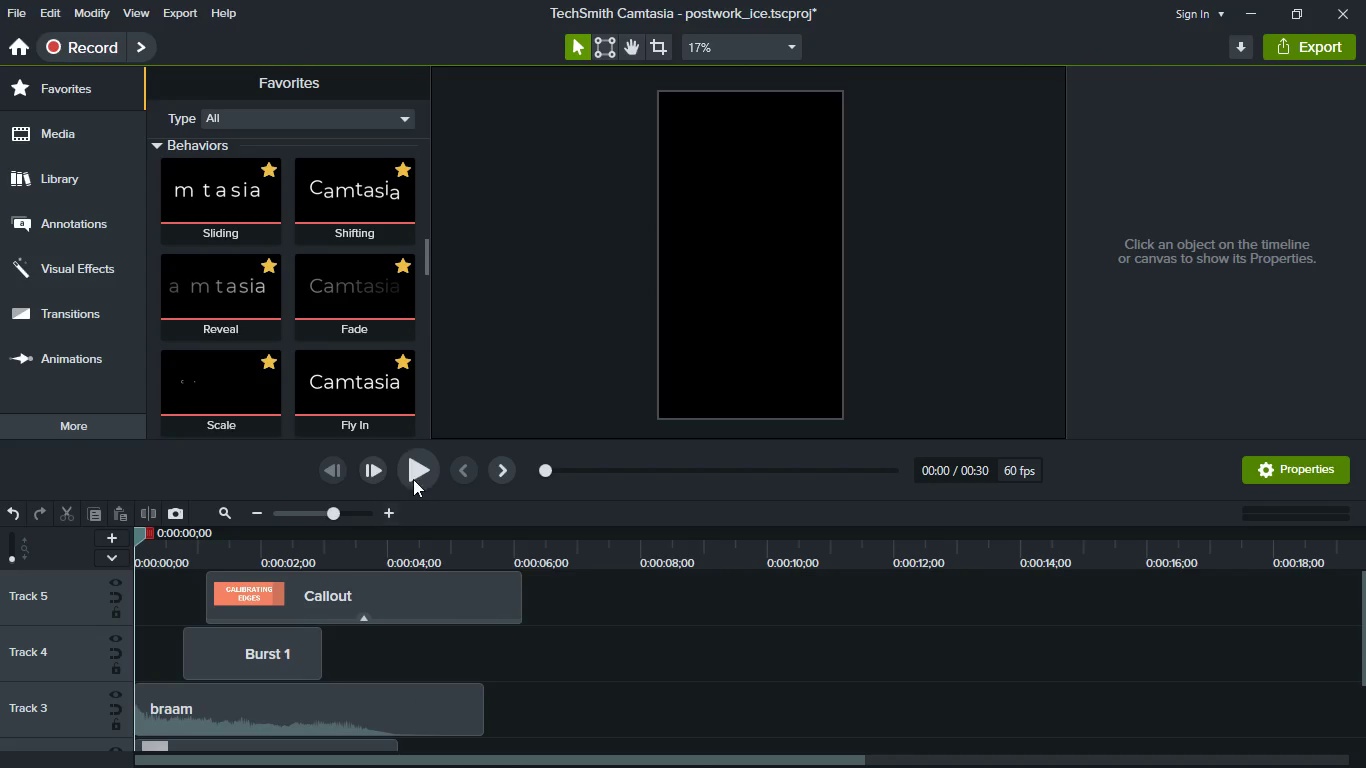 
left_click([413, 479])
 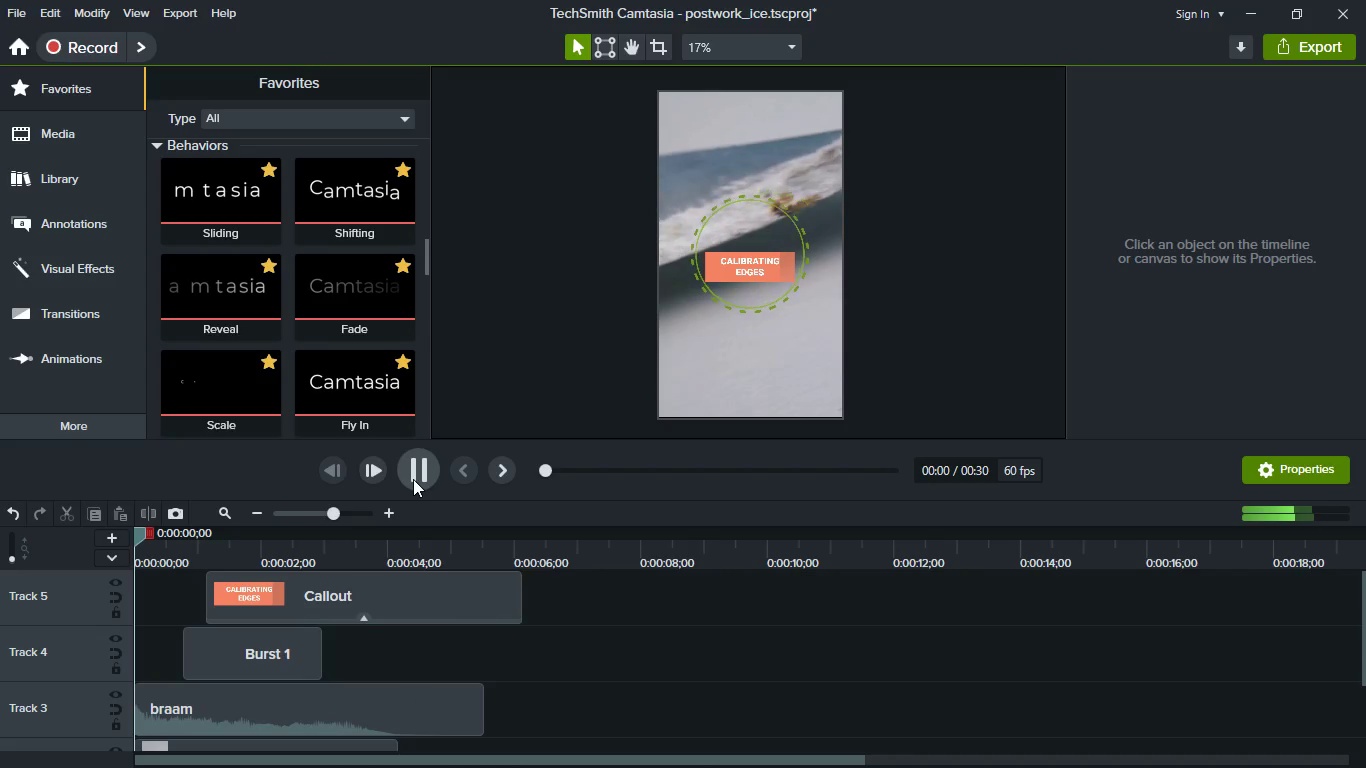 
left_click([413, 479])
 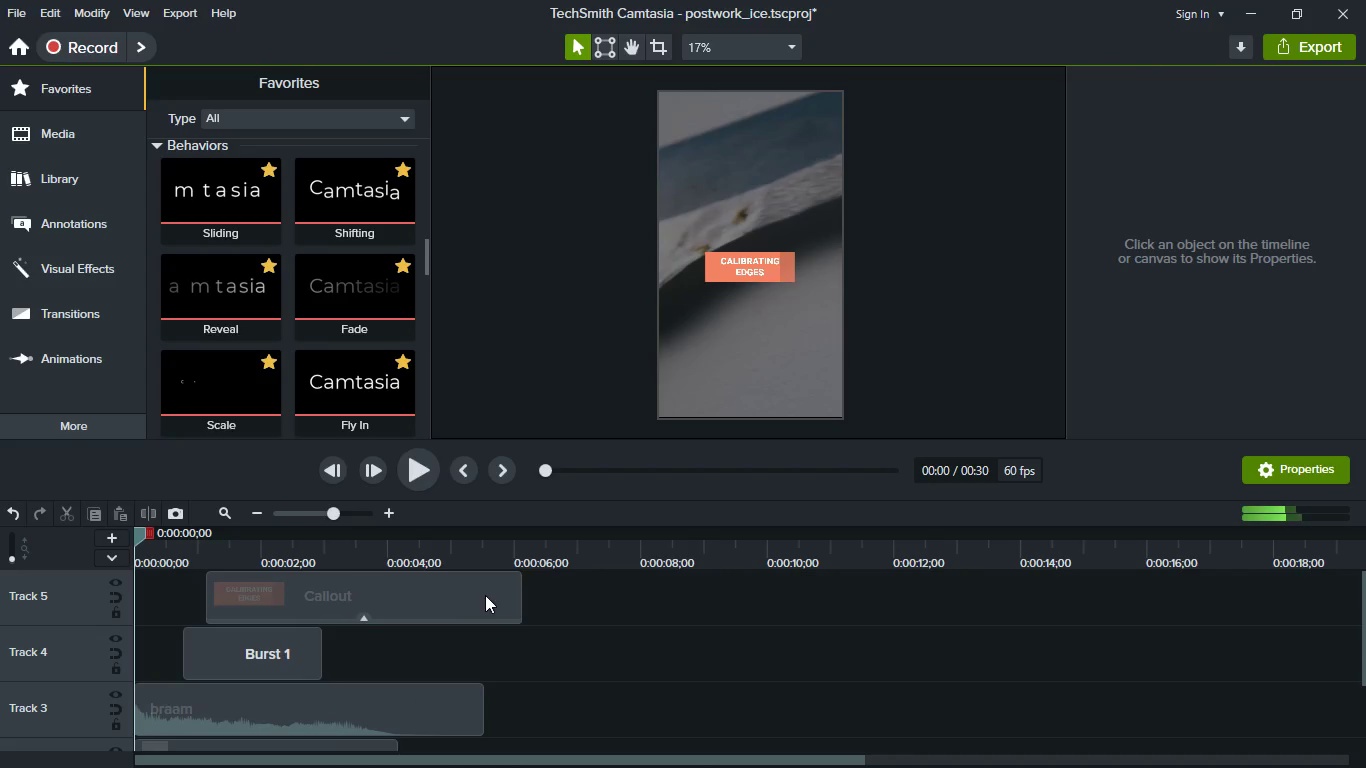 
scroll: coordinate [496, 621], scroll_direction: down, amount: 2.0
 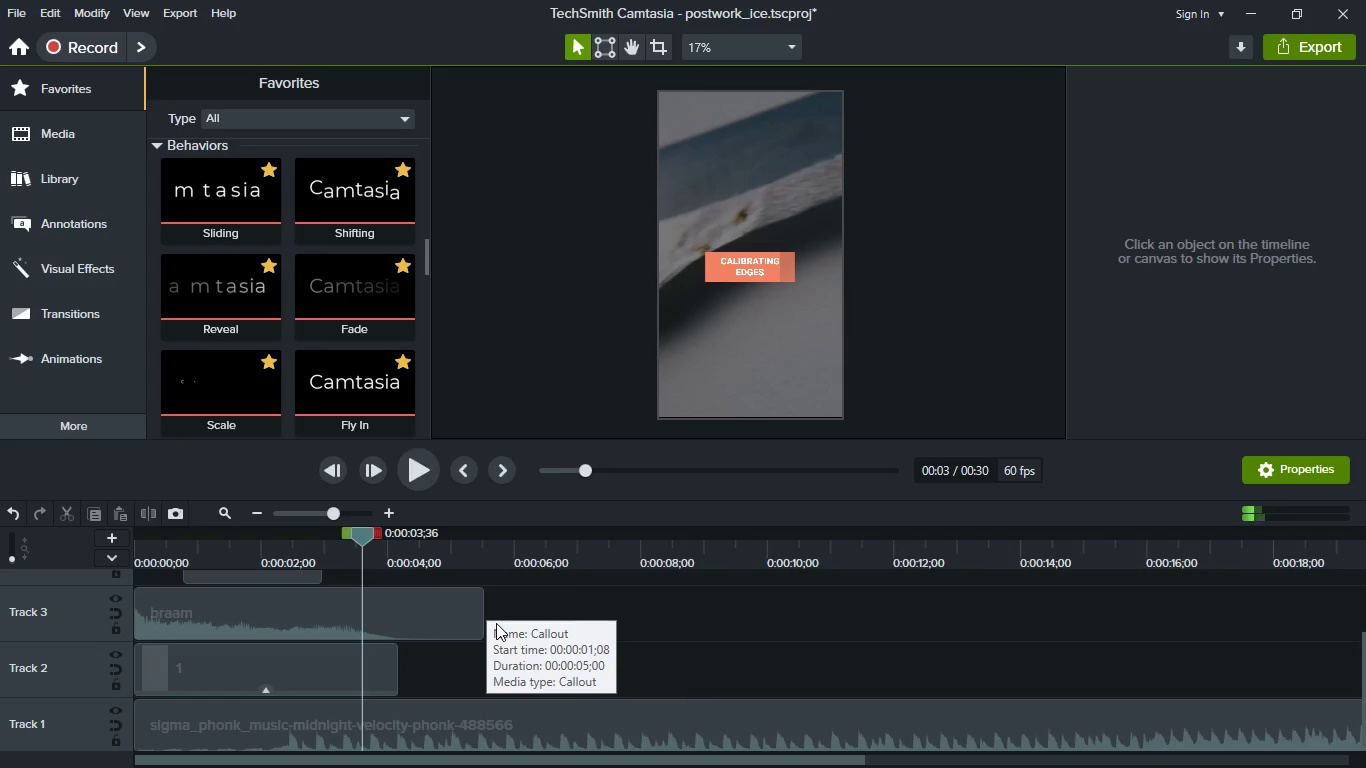 
scroll: coordinate [496, 623], scroll_direction: up, amount: 1.0
 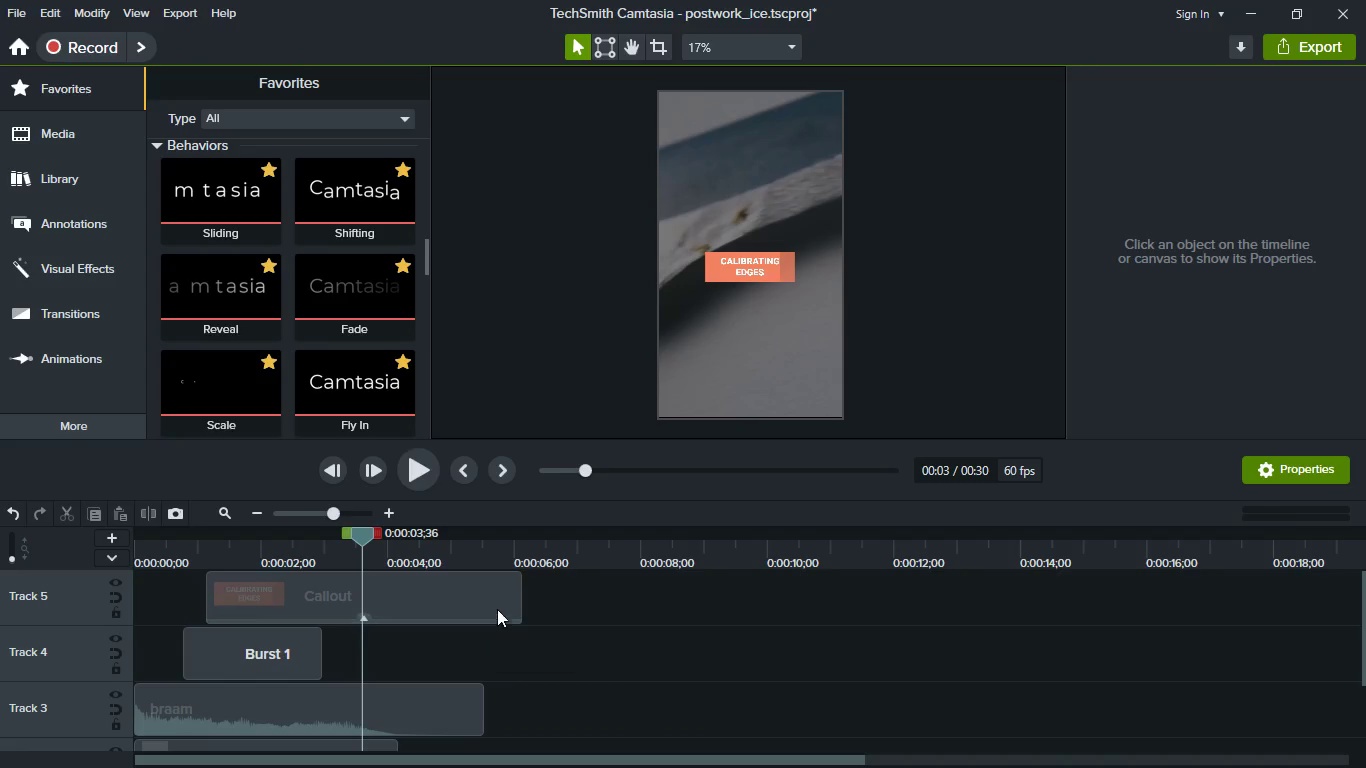 
left_click_drag(start_coordinate=[514, 592], to_coordinate=[367, 587])
 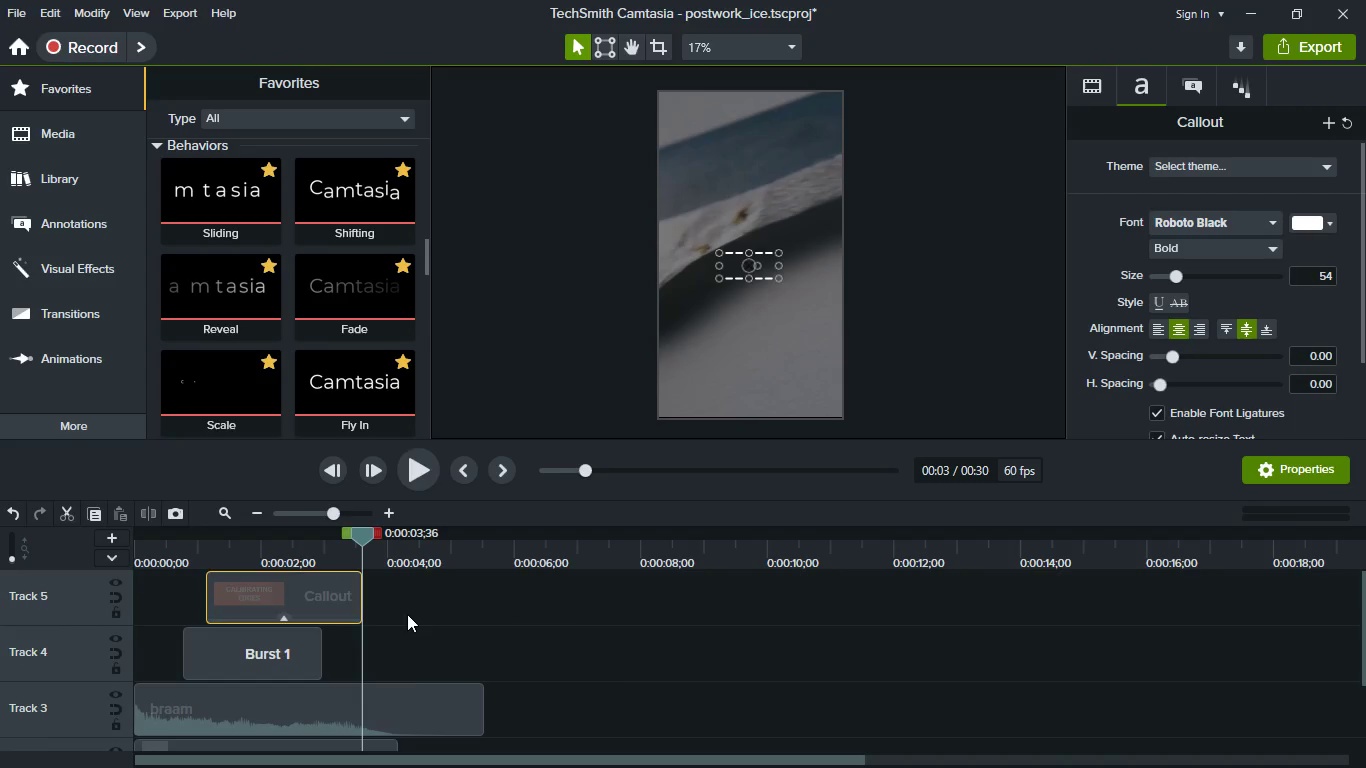 
scroll: coordinate [448, 694], scroll_direction: down, amount: 2.0
 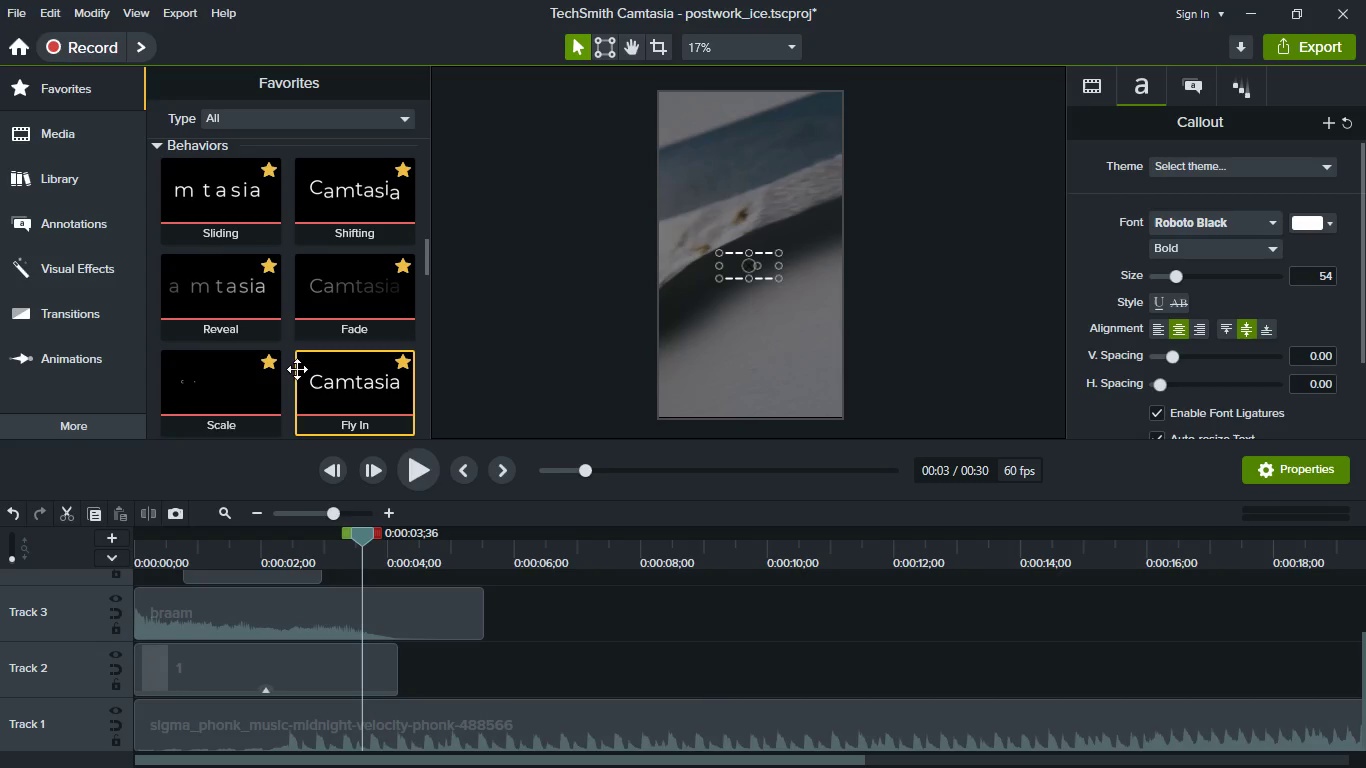 
left_click([81, 139])
 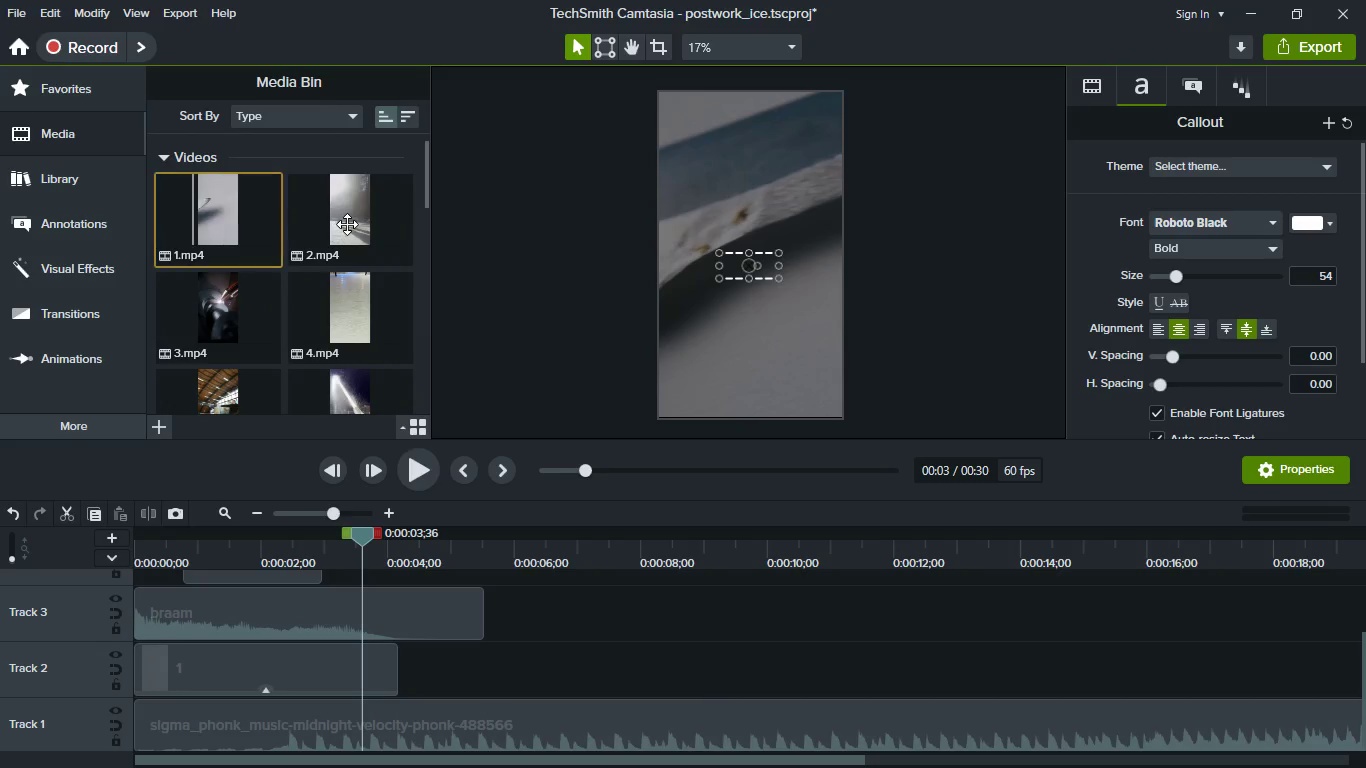 
left_click_drag(start_coordinate=[347, 224], to_coordinate=[507, 663])
 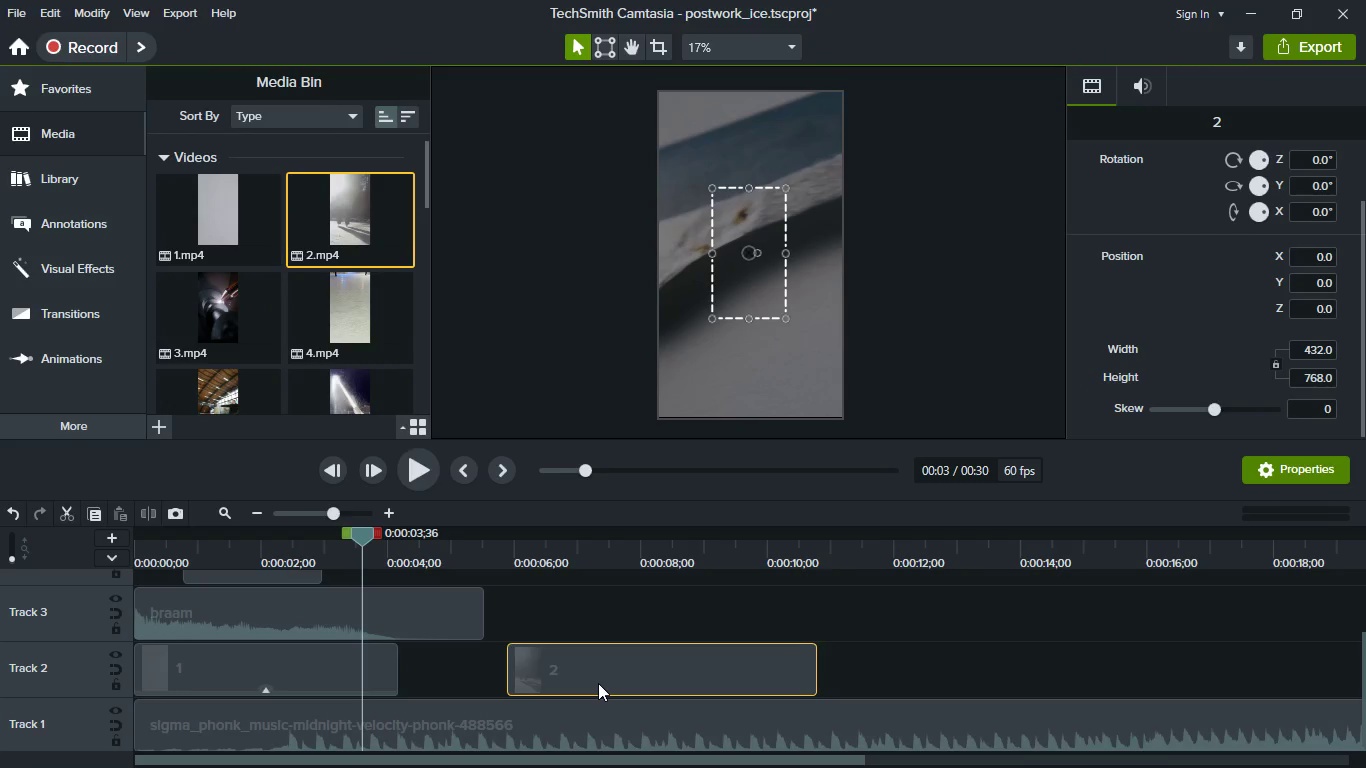 
left_click_drag(start_coordinate=[598, 683], to_coordinate=[446, 681])
 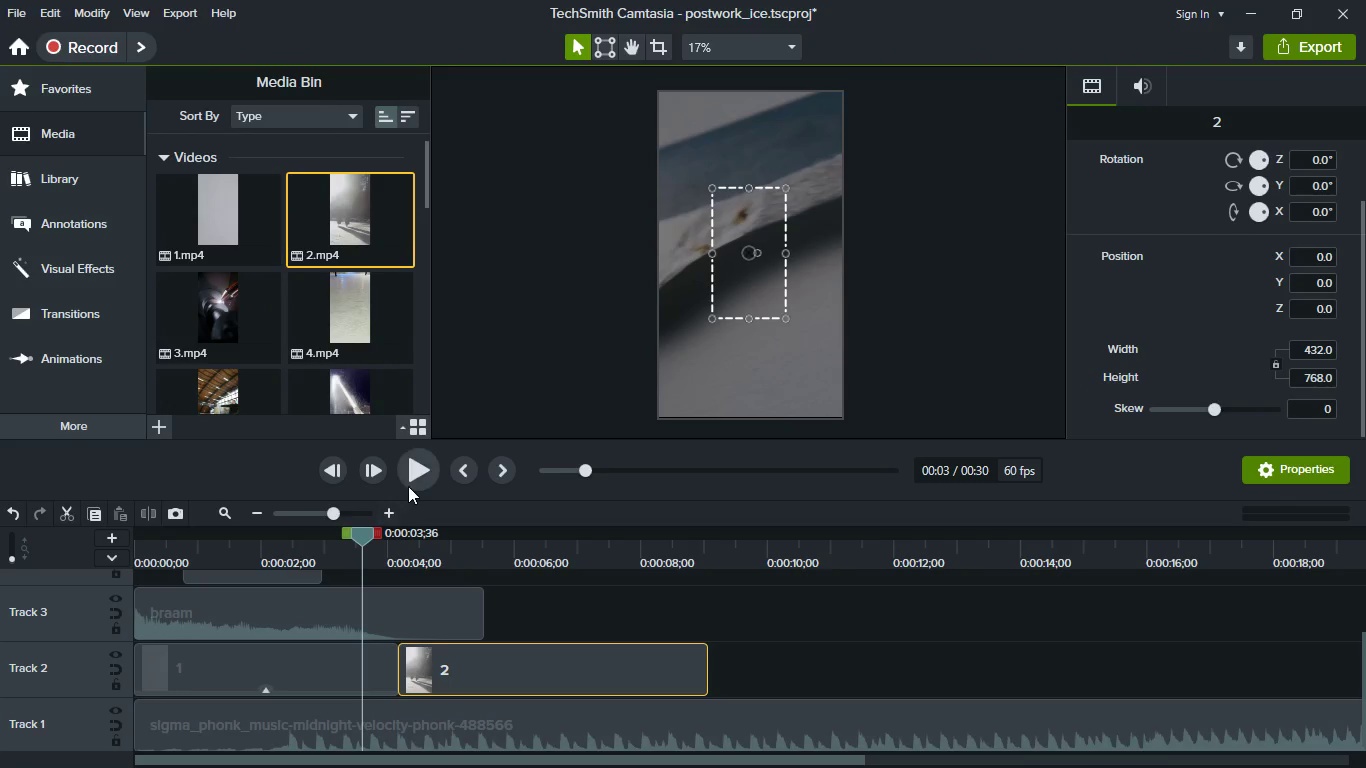 
left_click([408, 486])
 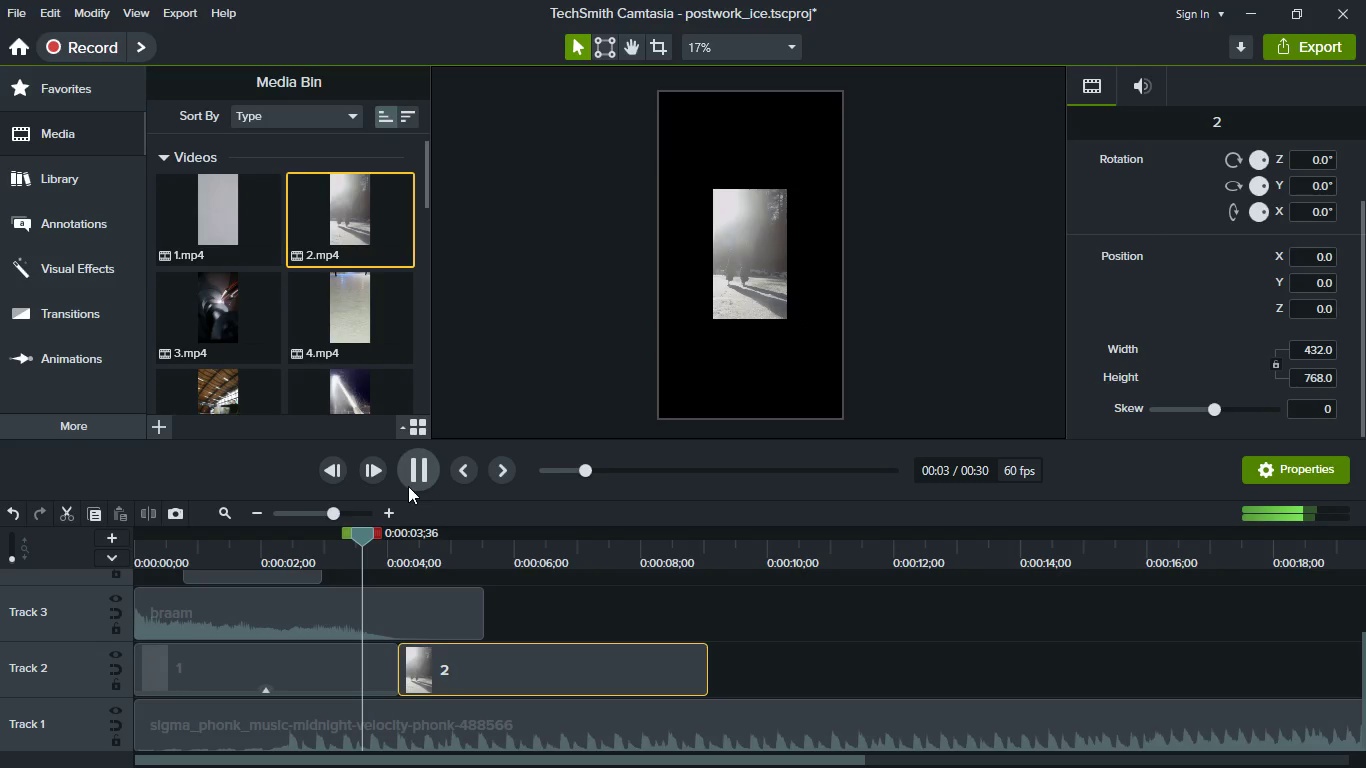 
left_click([408, 486])
 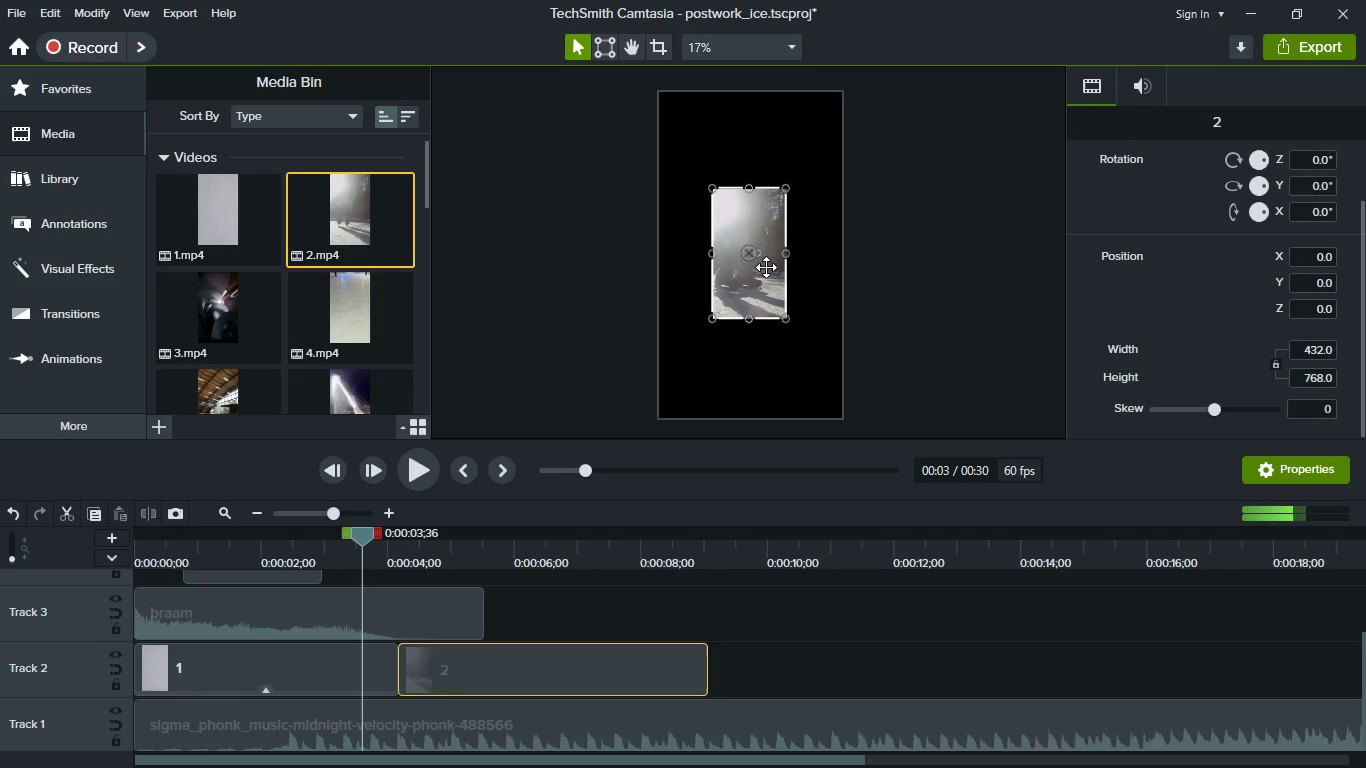 
right_click([766, 267])
 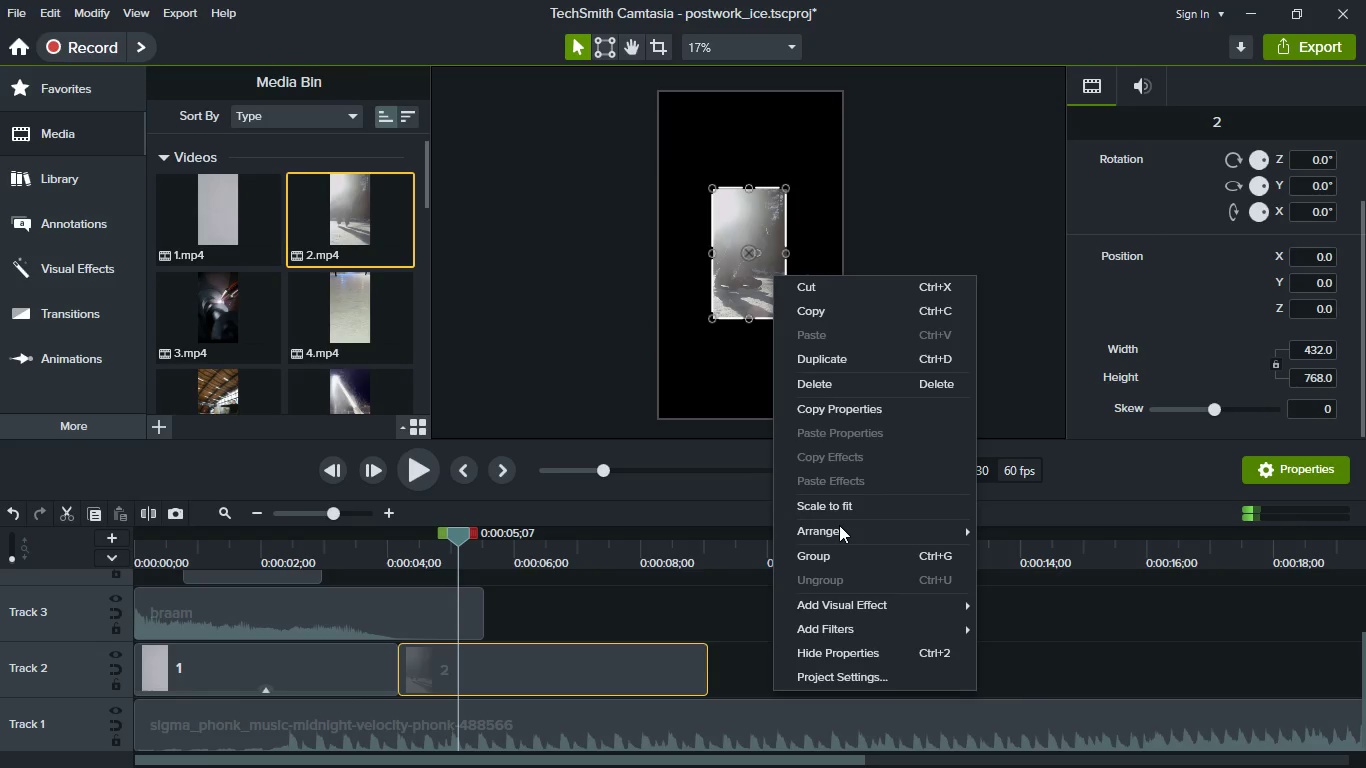 
left_click([843, 513])
 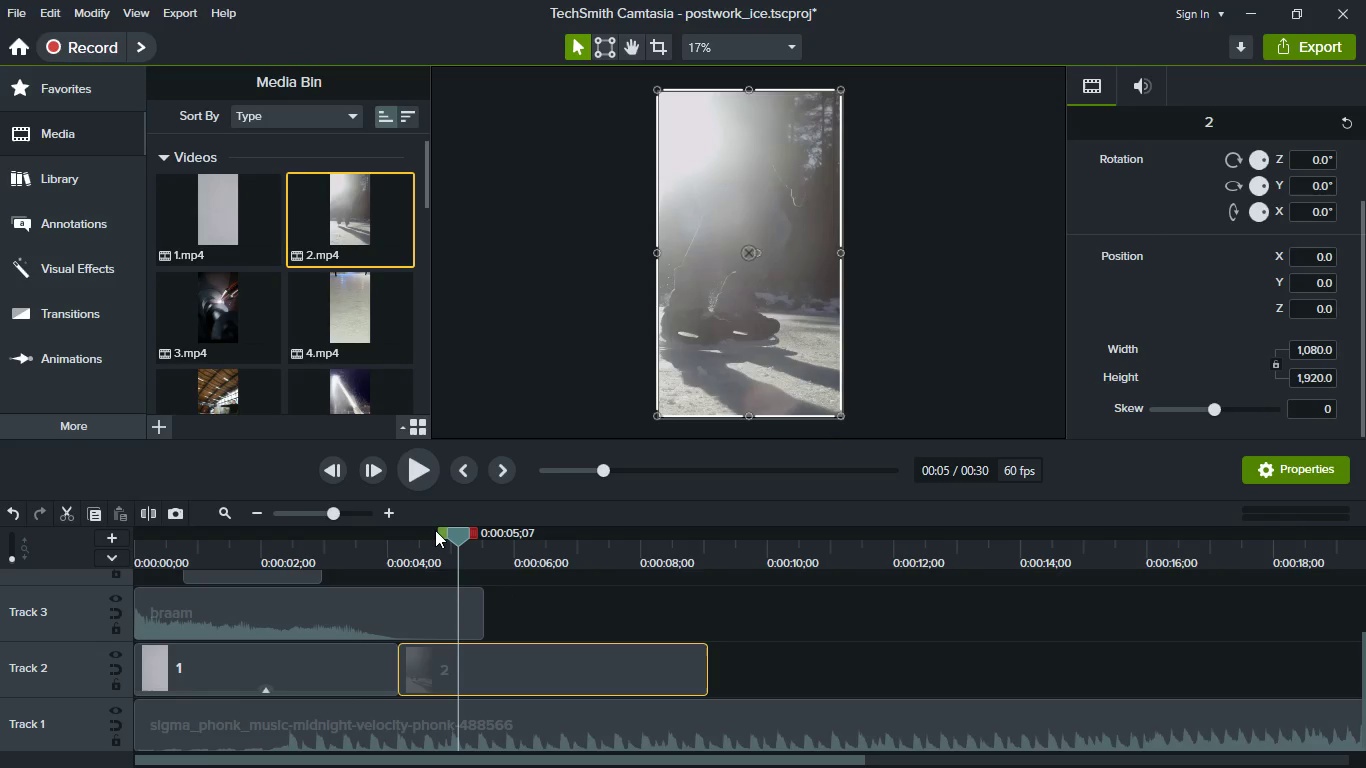 
left_click_drag(start_coordinate=[449, 530], to_coordinate=[386, 524])
 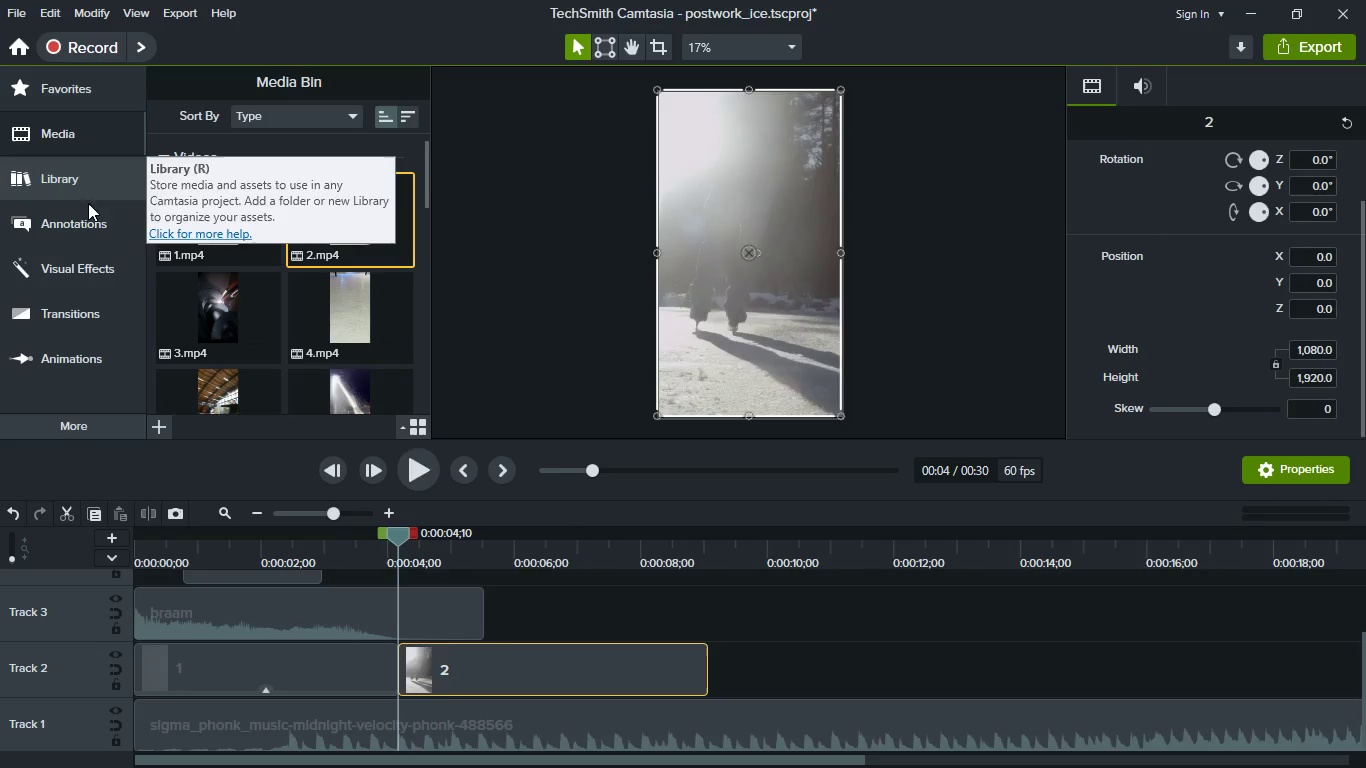 
left_click([87, 296])
 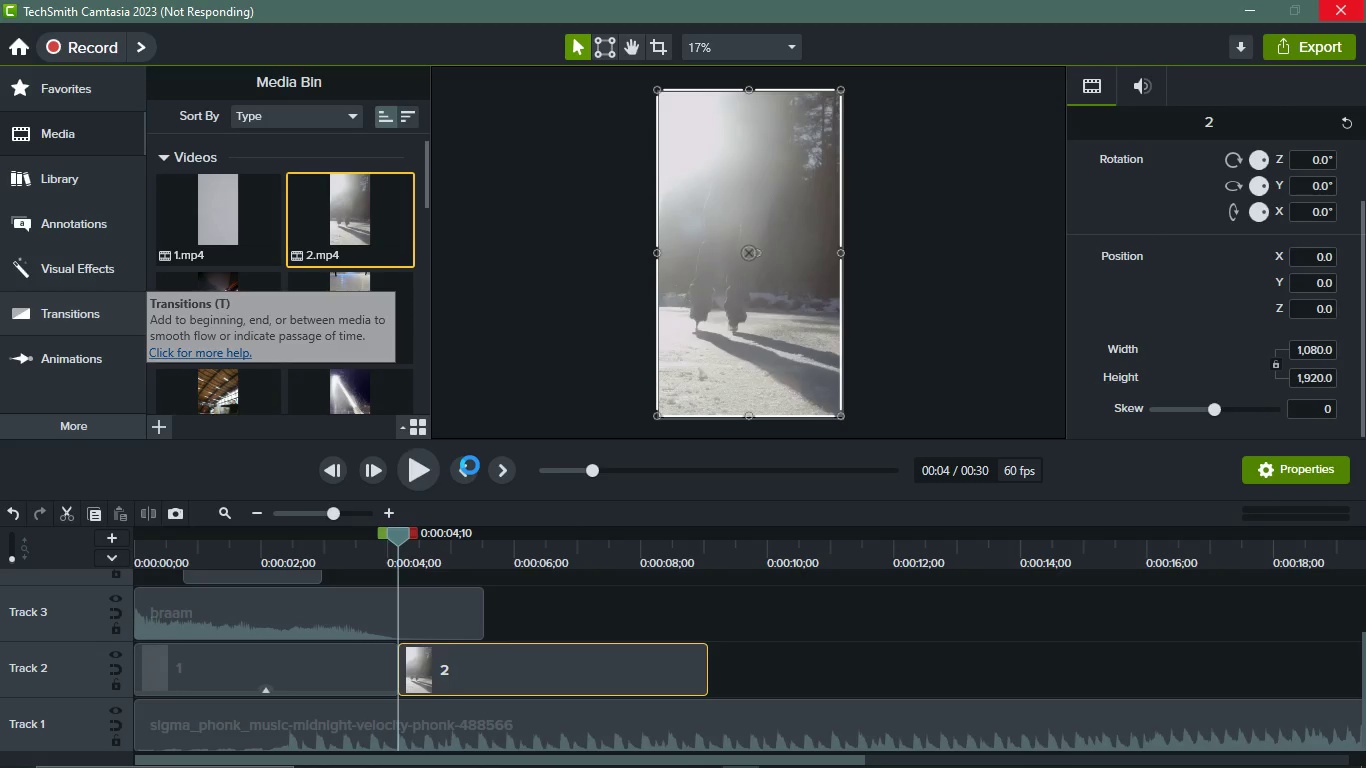 
wait(11.64)
 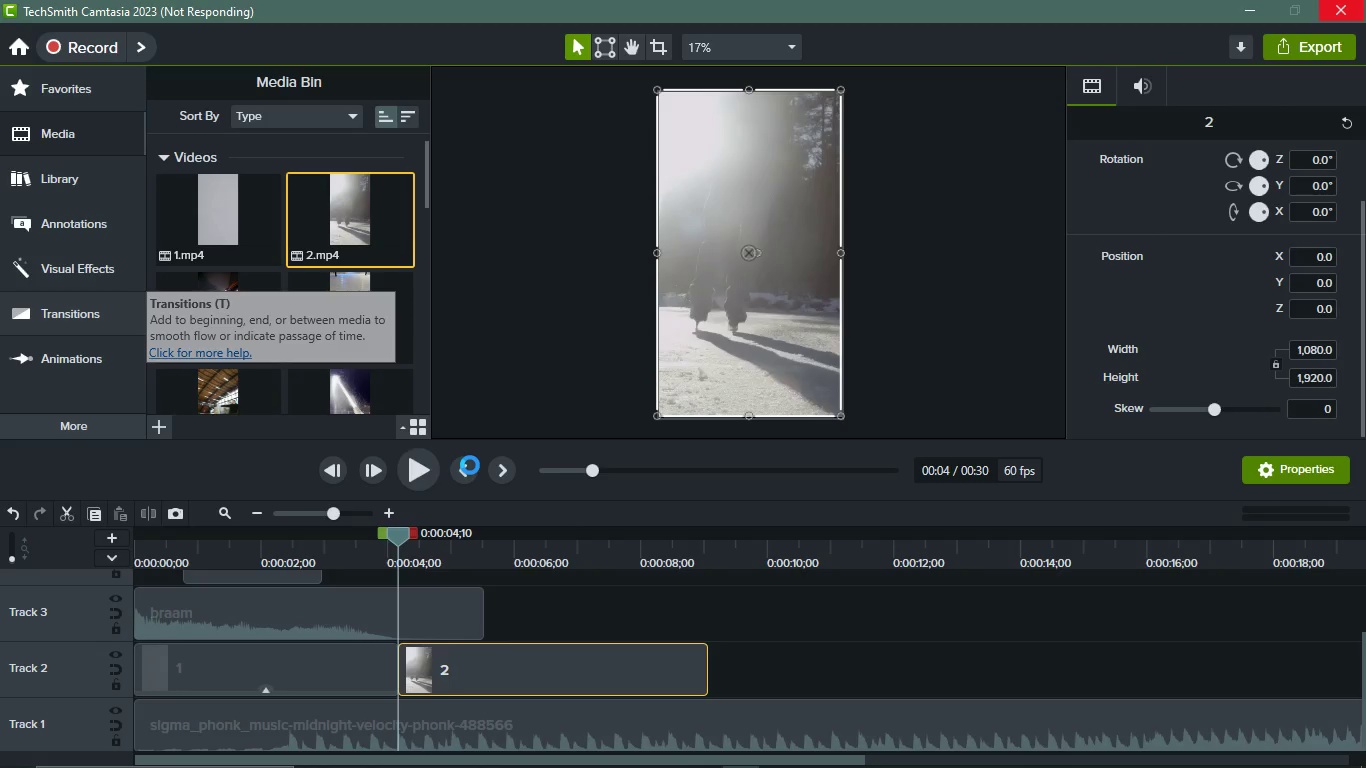 
scroll: coordinate [363, 357], scroll_direction: down, amount: 2.0
 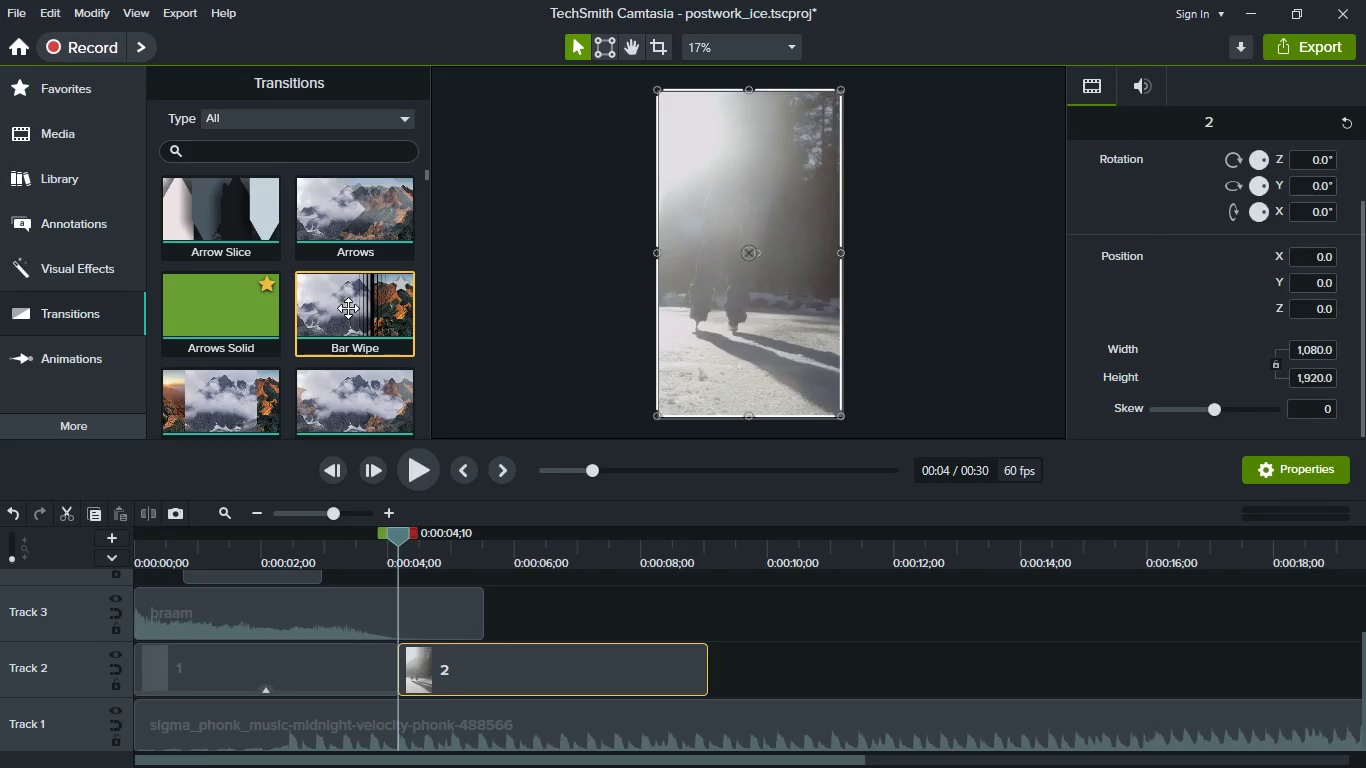 
left_click_drag(start_coordinate=[348, 308], to_coordinate=[406, 680])
 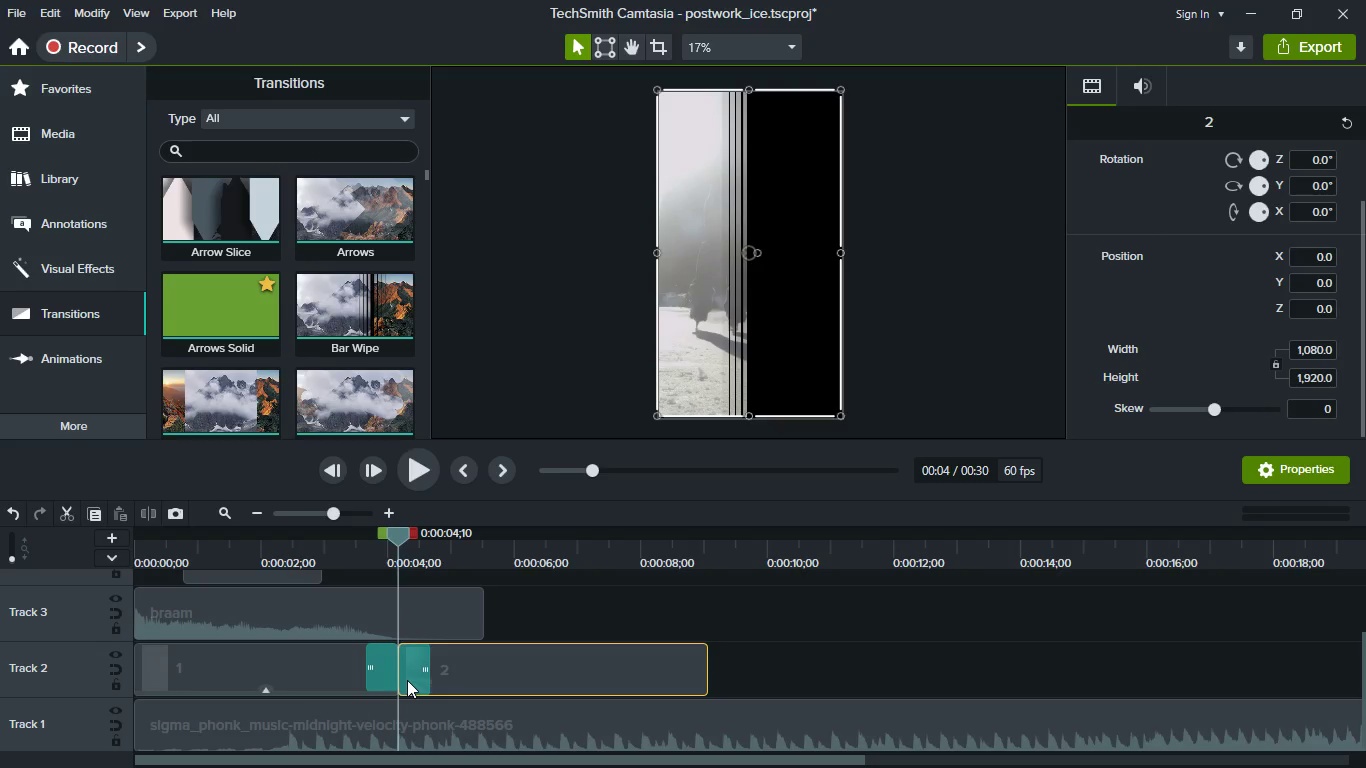 
key(Meta+MetaLeft)
 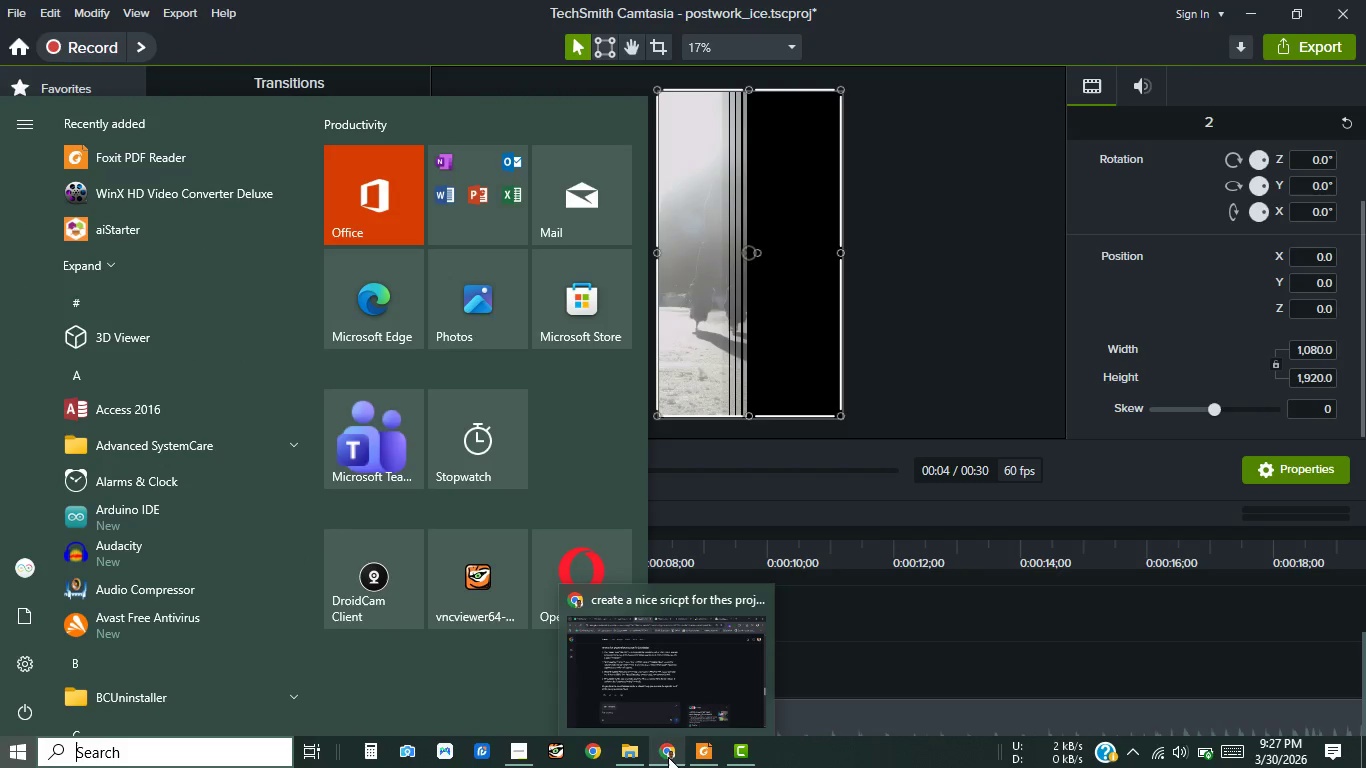 
left_click([668, 757])
 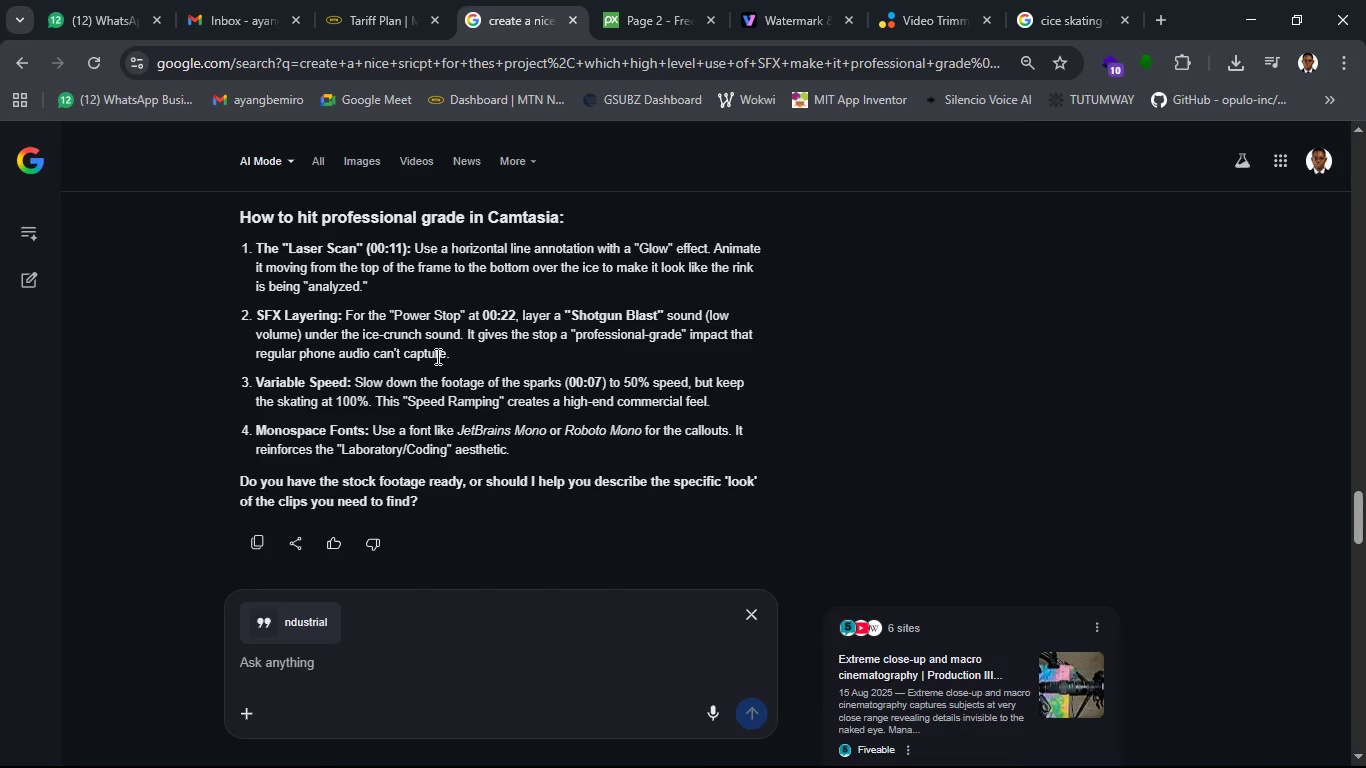 
scroll: coordinate [436, 356], scroll_direction: up, amount: 7.0
 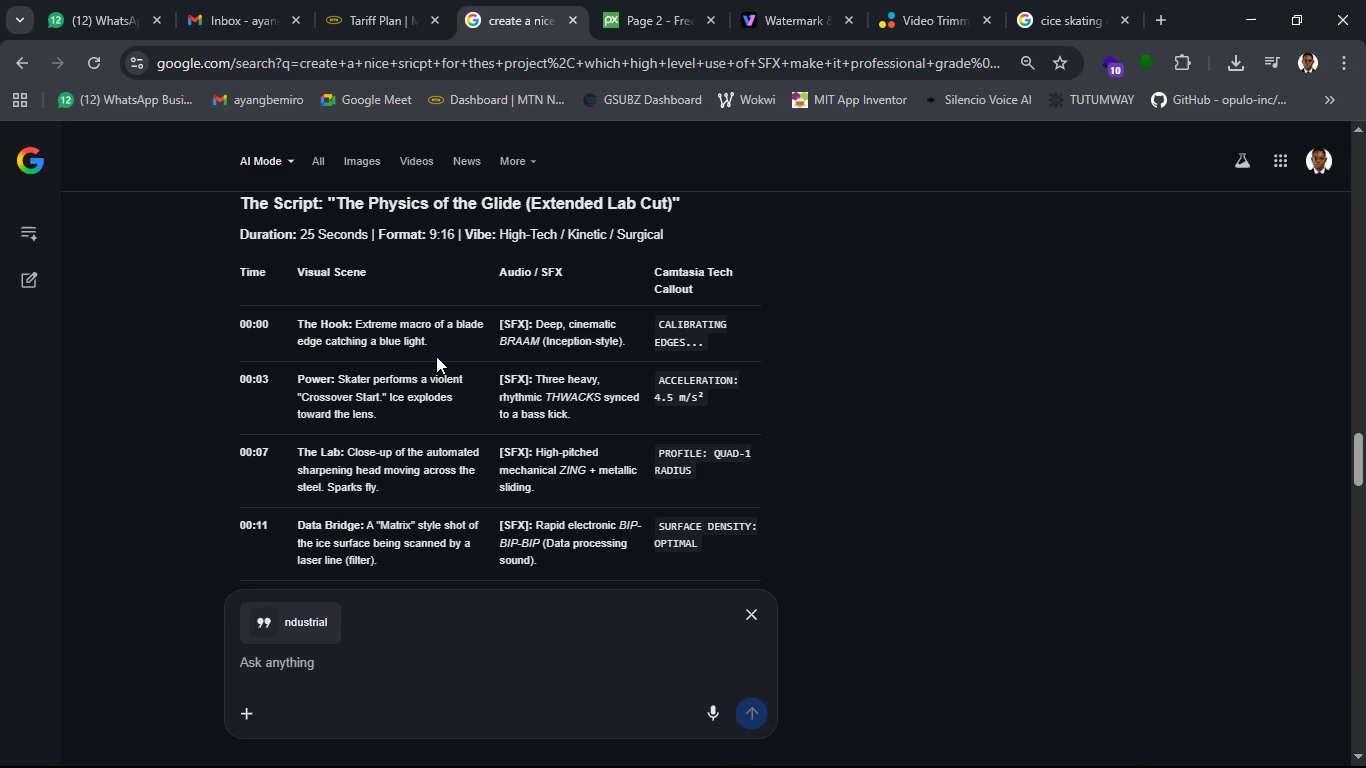 
wait(9.91)
 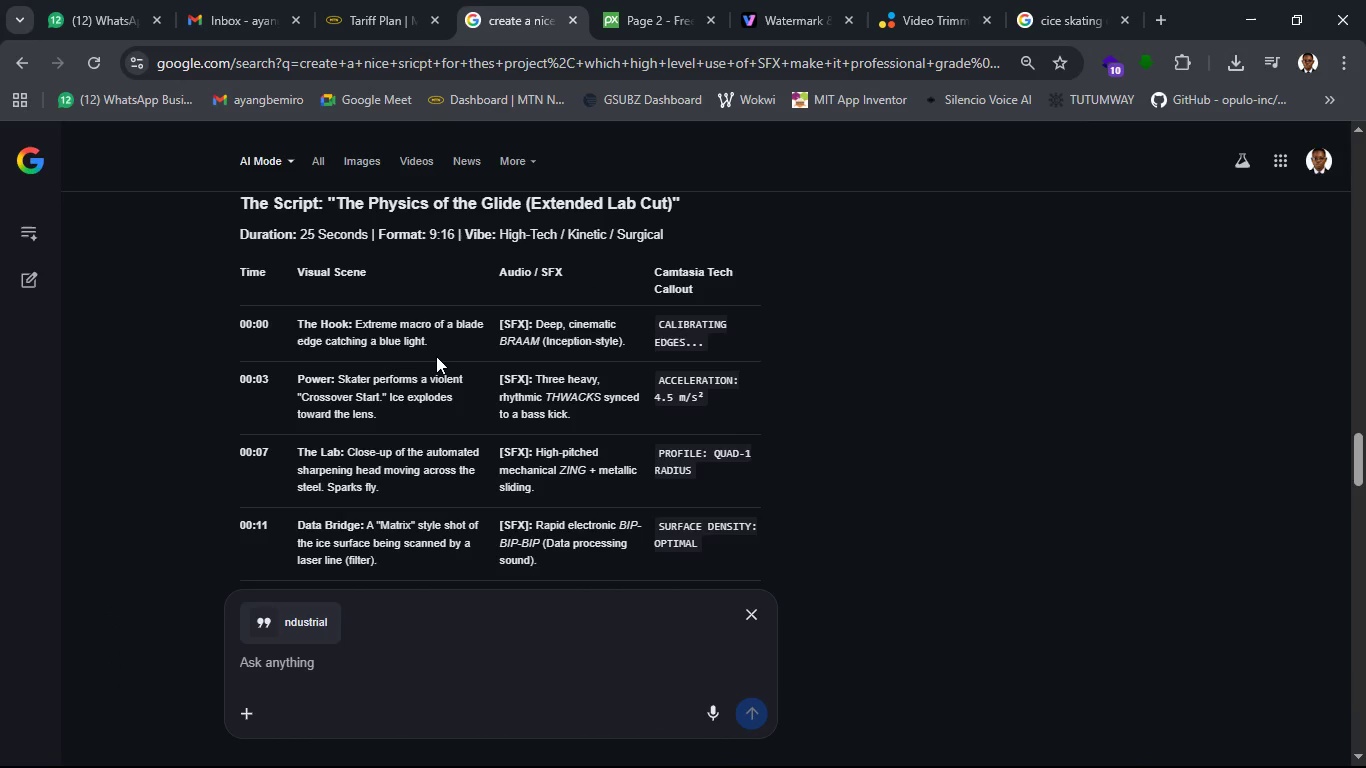 
left_click([1256, 23])
 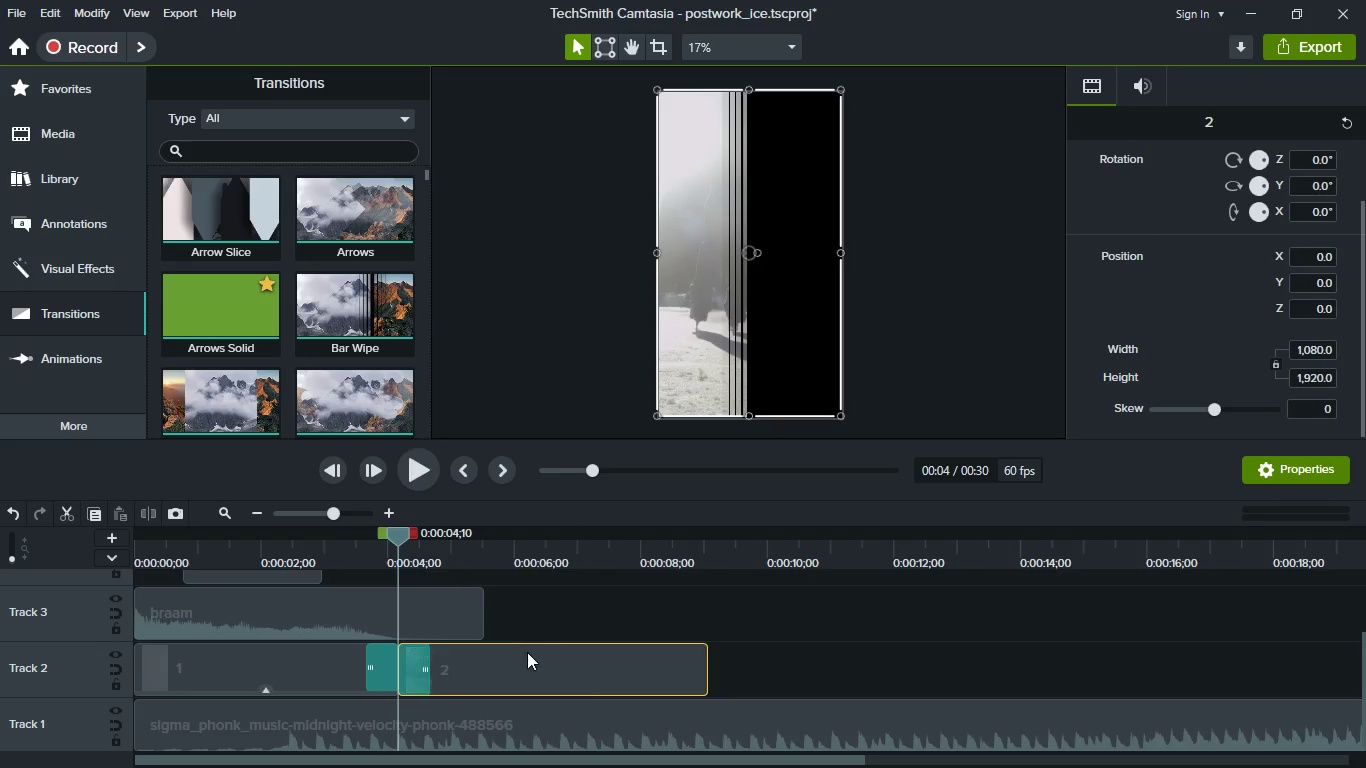 
scroll: coordinate [527, 652], scroll_direction: up, amount: 1.0
 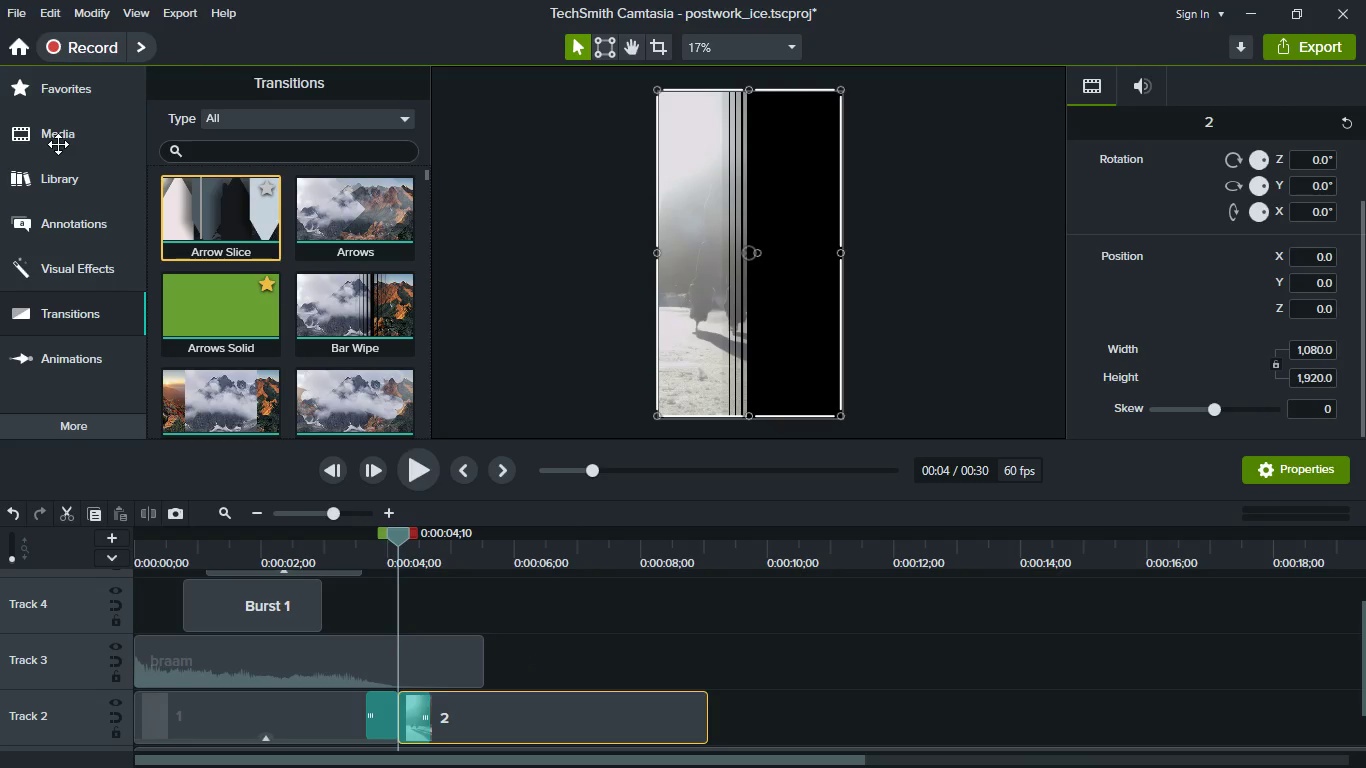 
left_click([58, 144])
 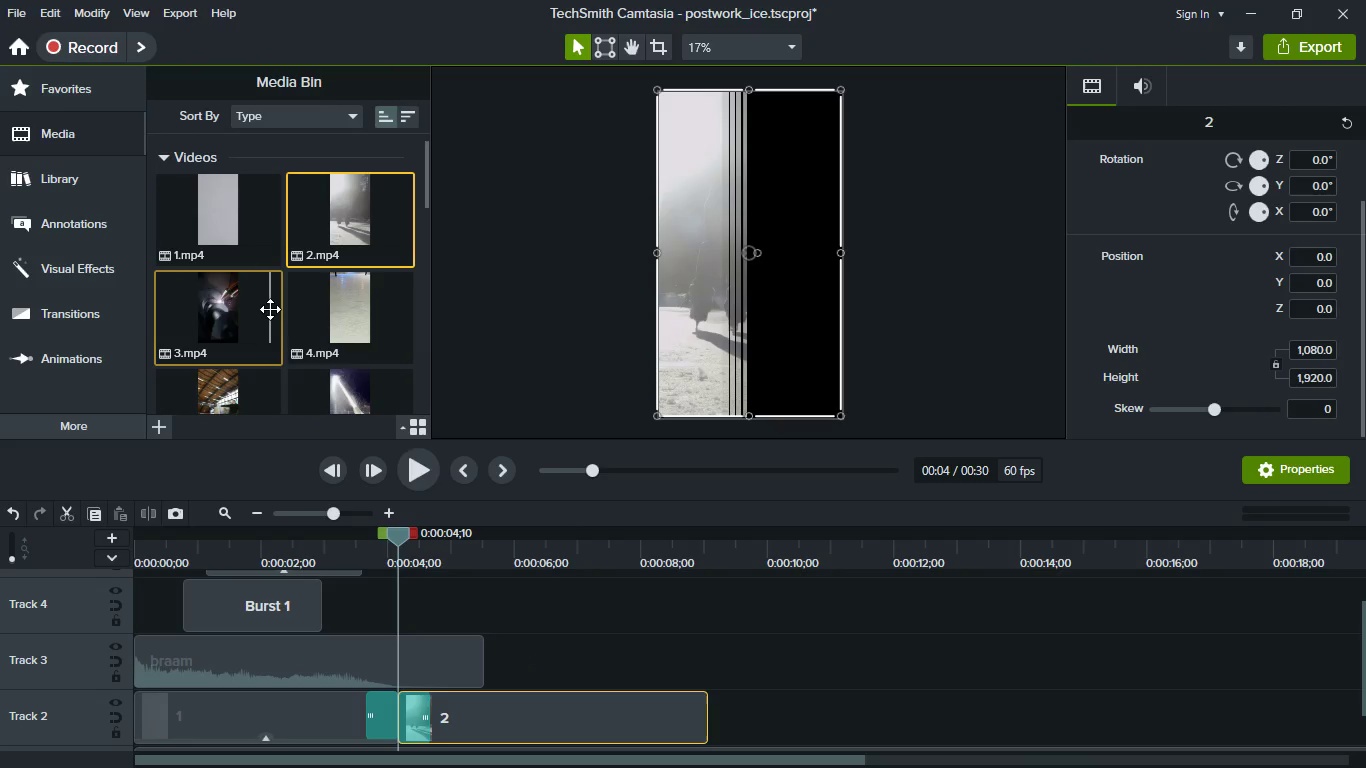 
scroll: coordinate [270, 312], scroll_direction: down, amount: 6.0
 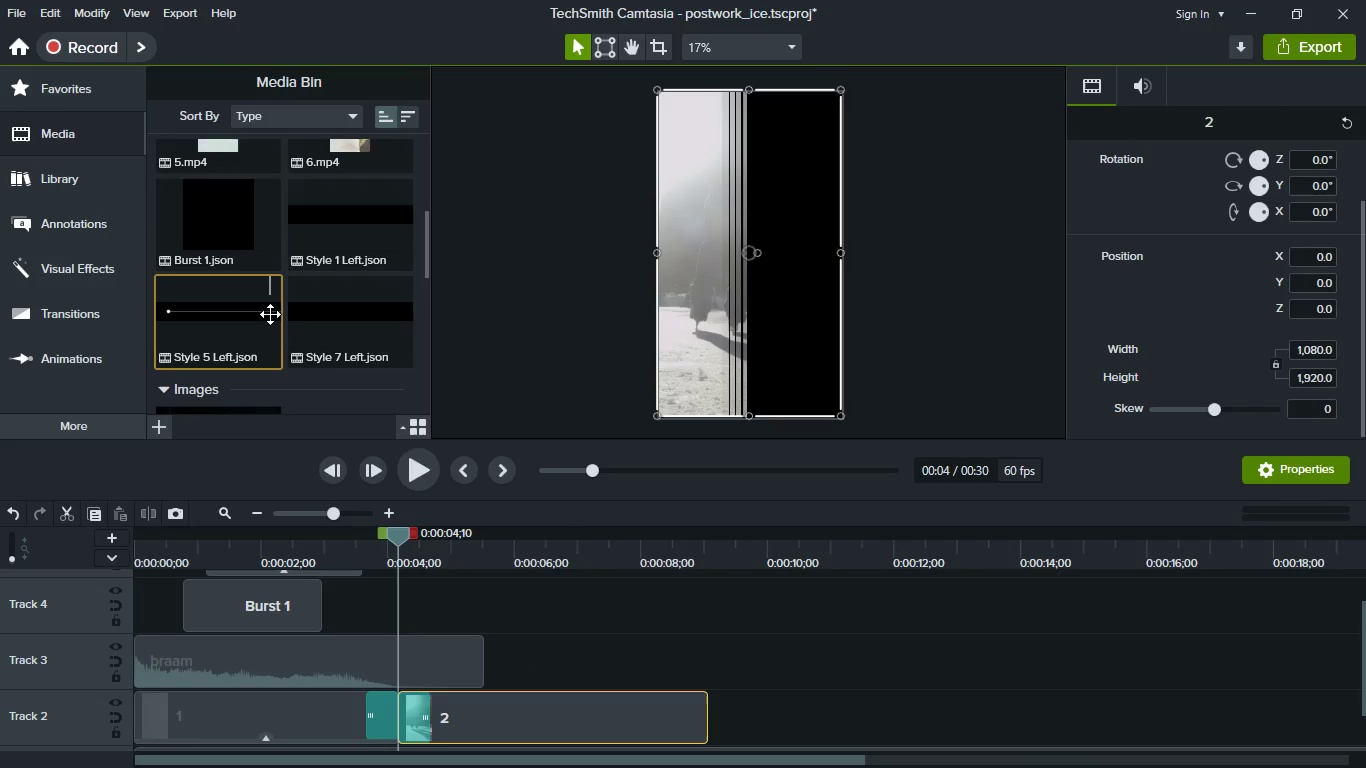 
scroll: coordinate [270, 314], scroll_direction: up, amount: 5.0
 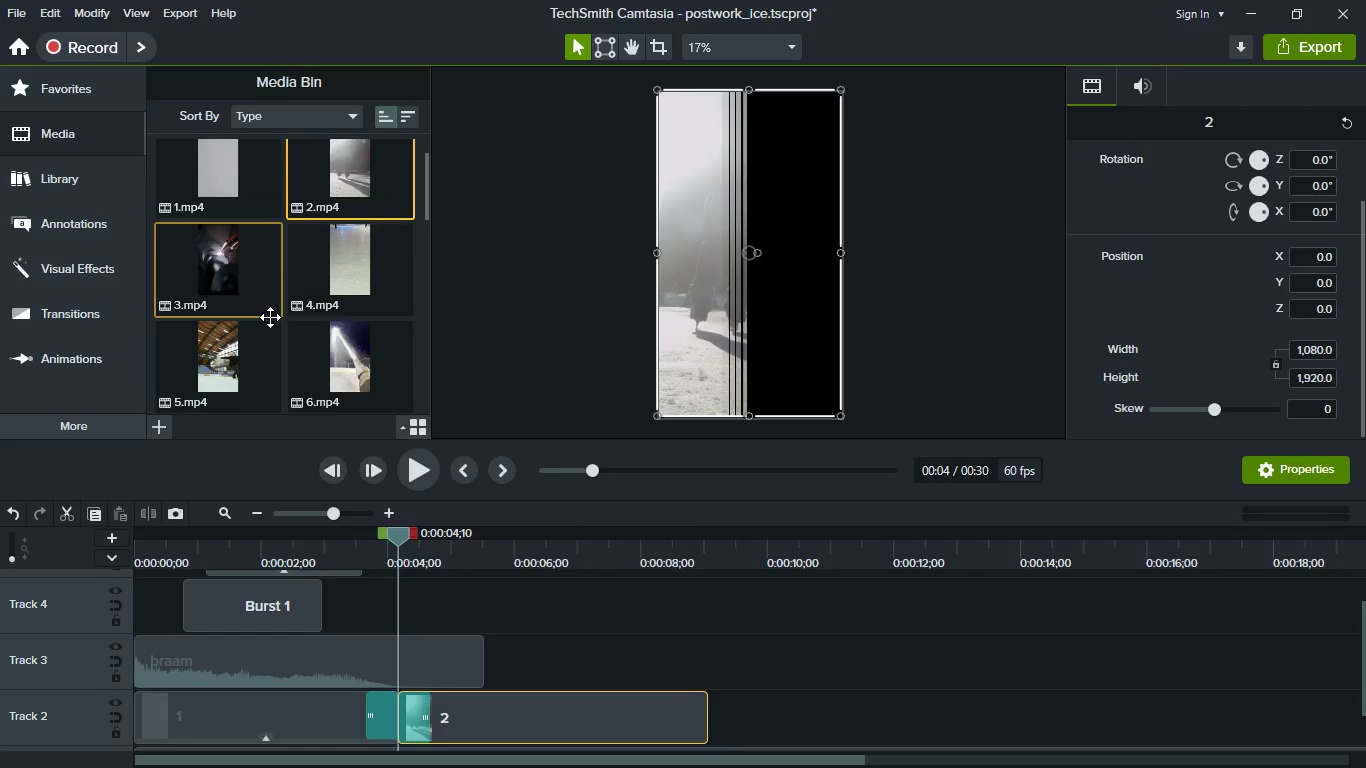 
scroll: coordinate [270, 312], scroll_direction: down, amount: 14.0
 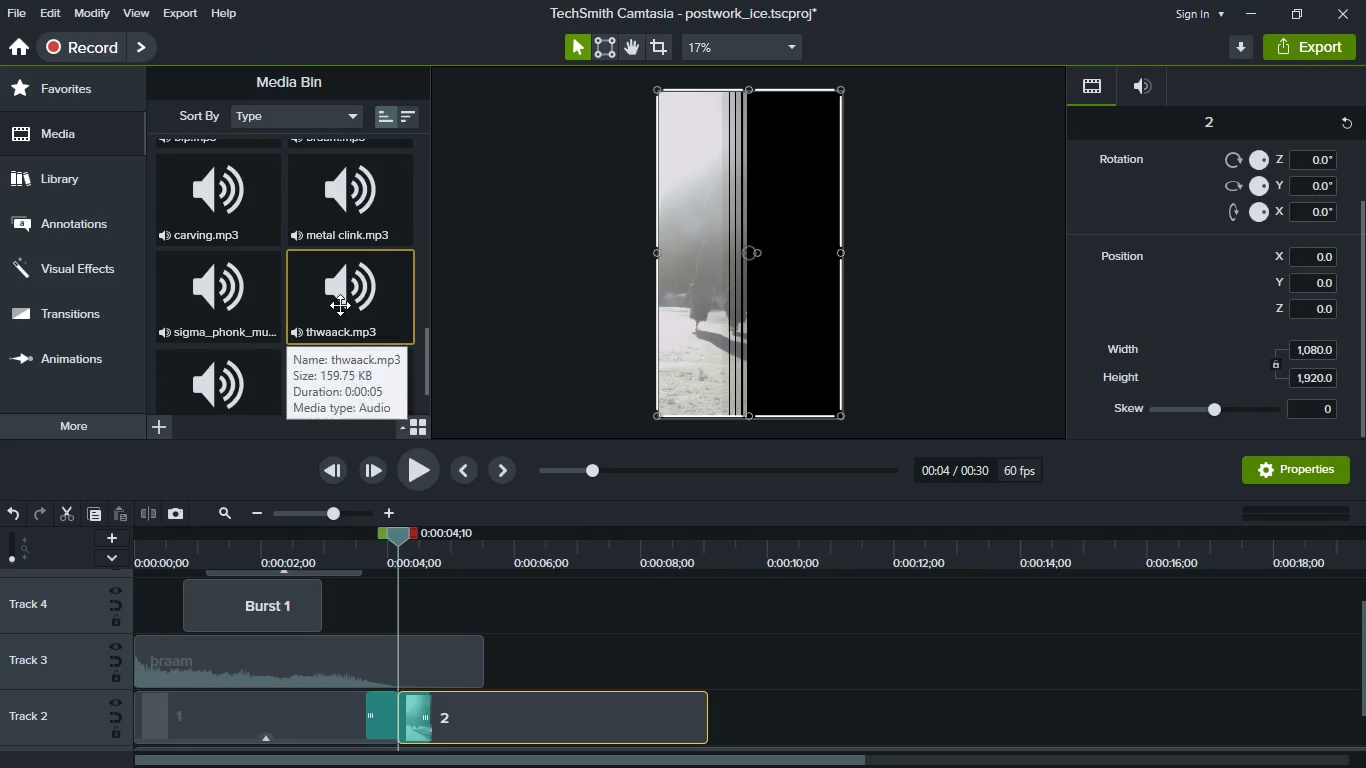 
left_click_drag(start_coordinate=[340, 305], to_coordinate=[446, 616])
 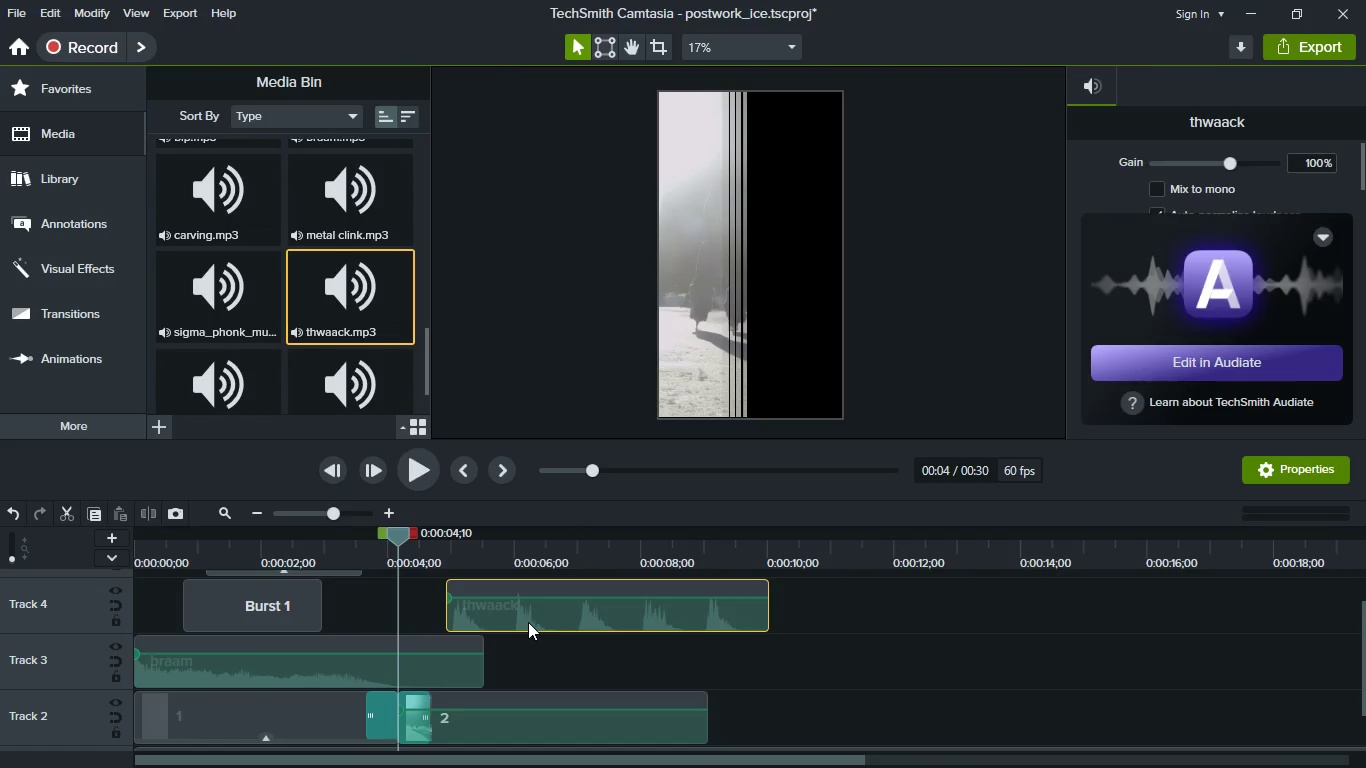 
left_click_drag(start_coordinate=[528, 622], to_coordinate=[465, 613])
 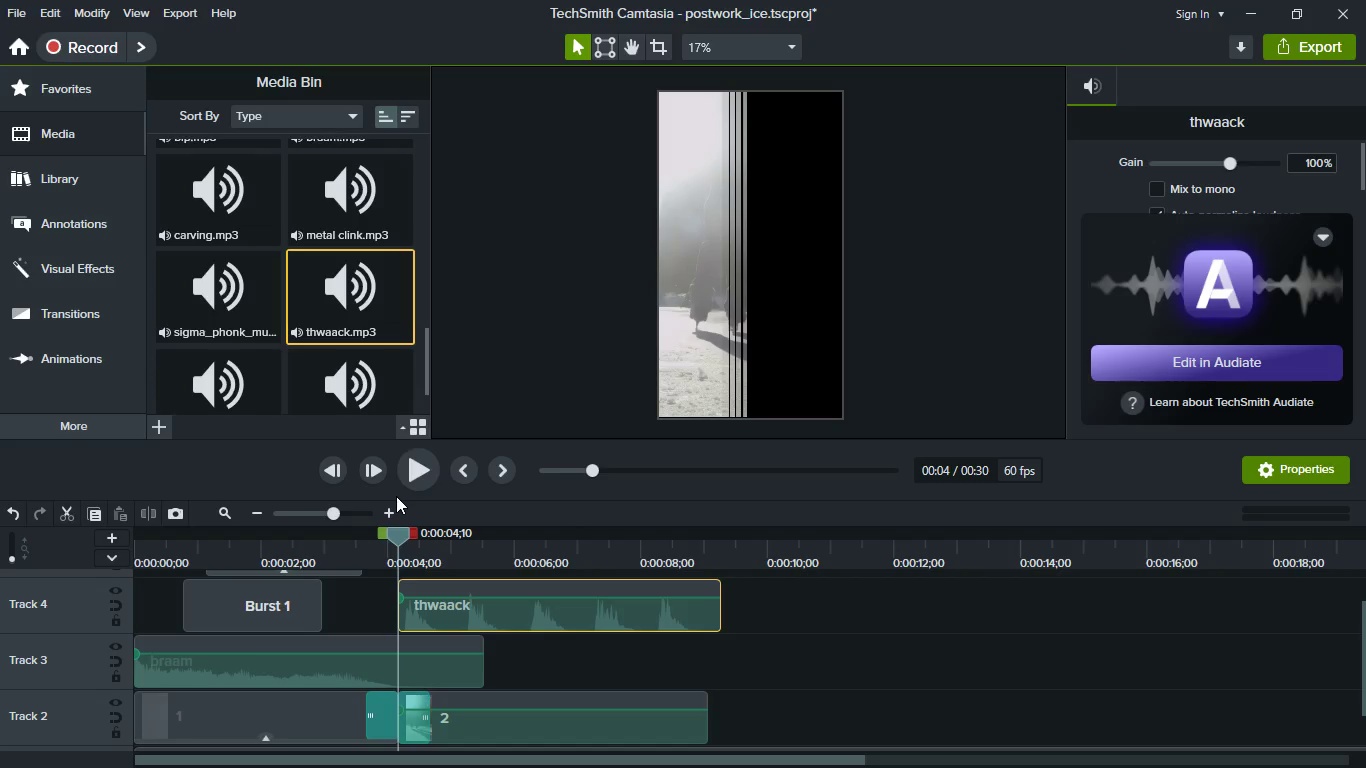 
left_click([408, 481])
 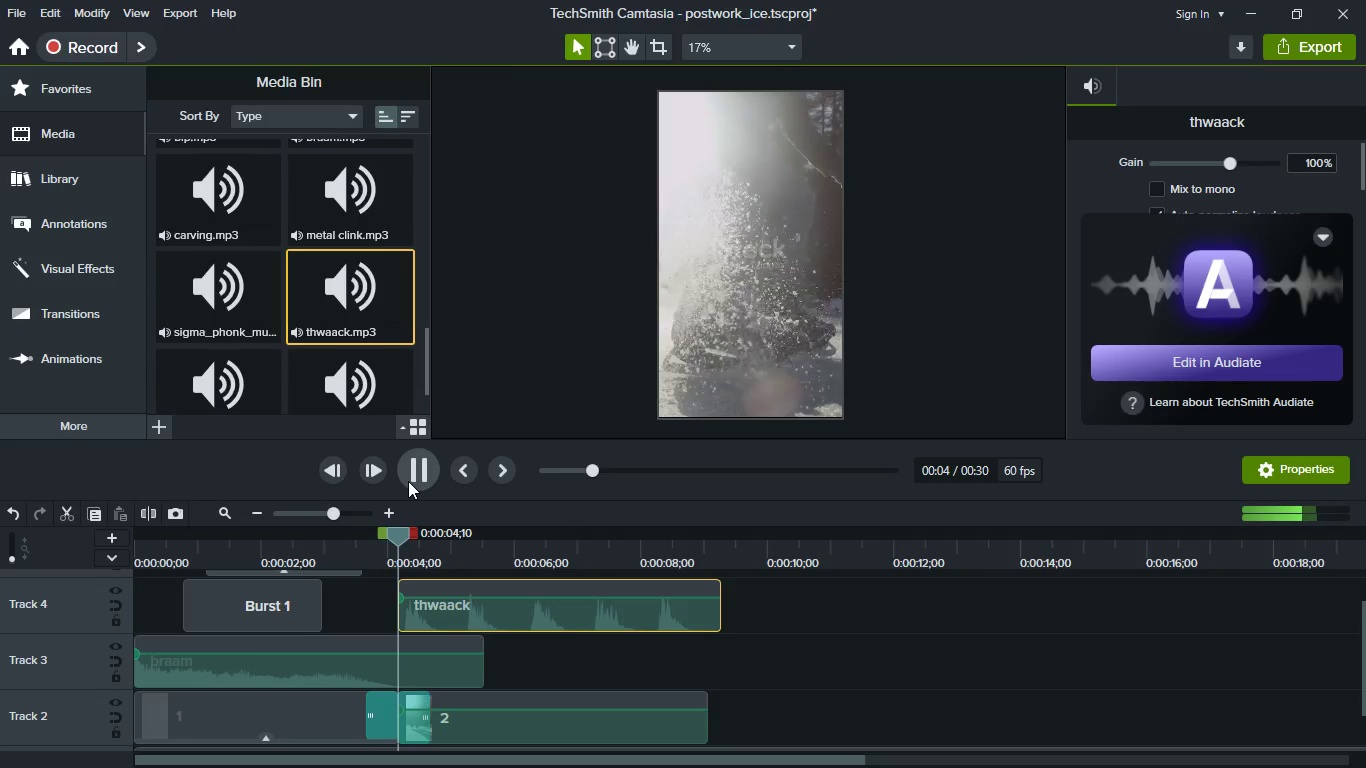 
left_click([408, 481])
 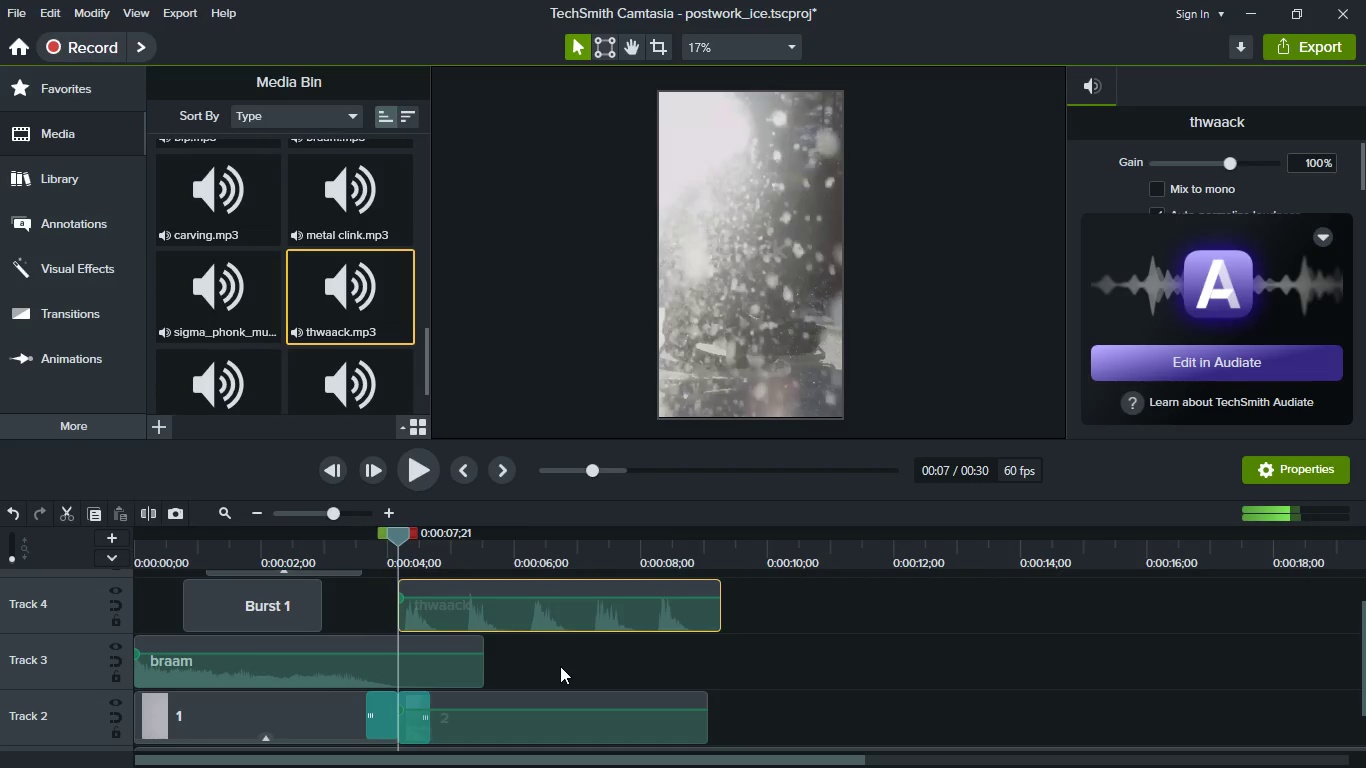 
scroll: coordinate [561, 674], scroll_direction: up, amount: 1.0
 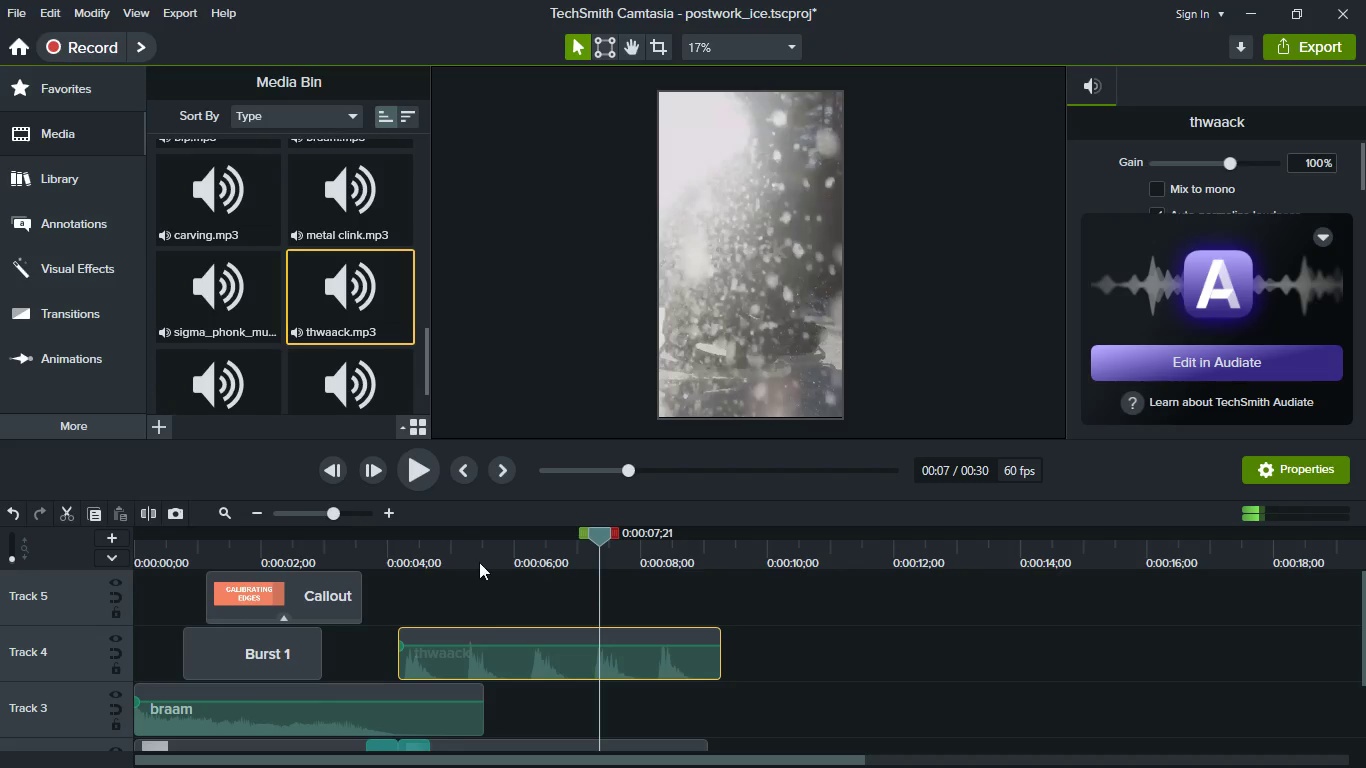 
left_click([483, 560])
 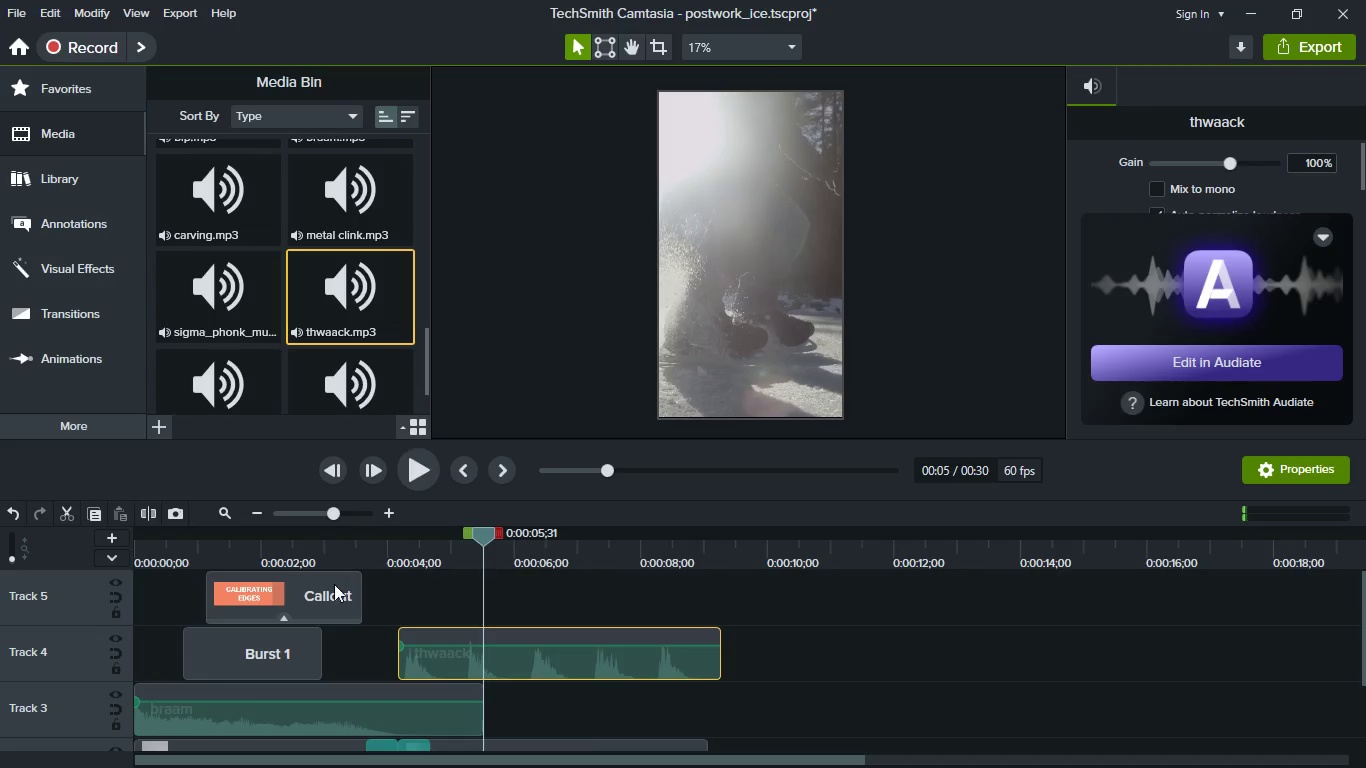 
left_click([344, 612])
 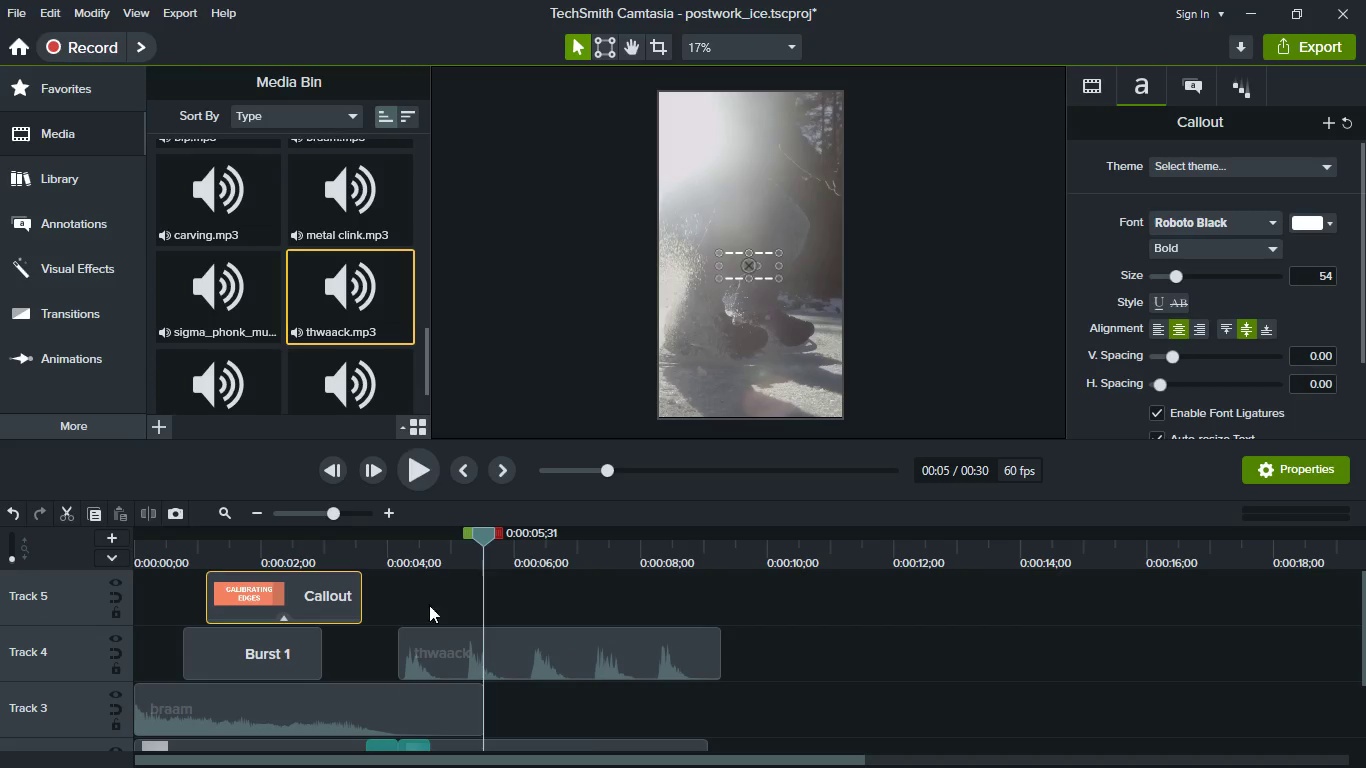 
scroll: coordinate [467, 616], scroll_direction: down, amount: 1.0
 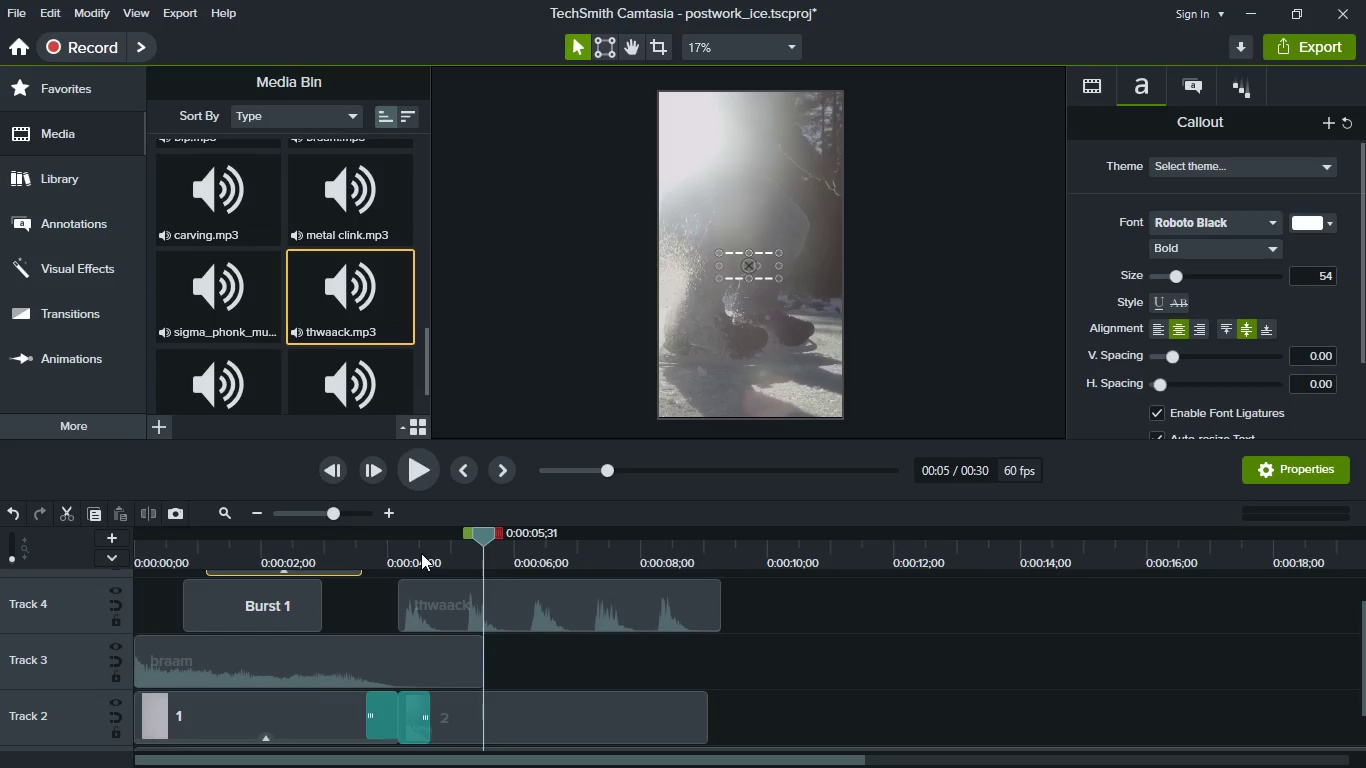 
left_click([421, 553])
 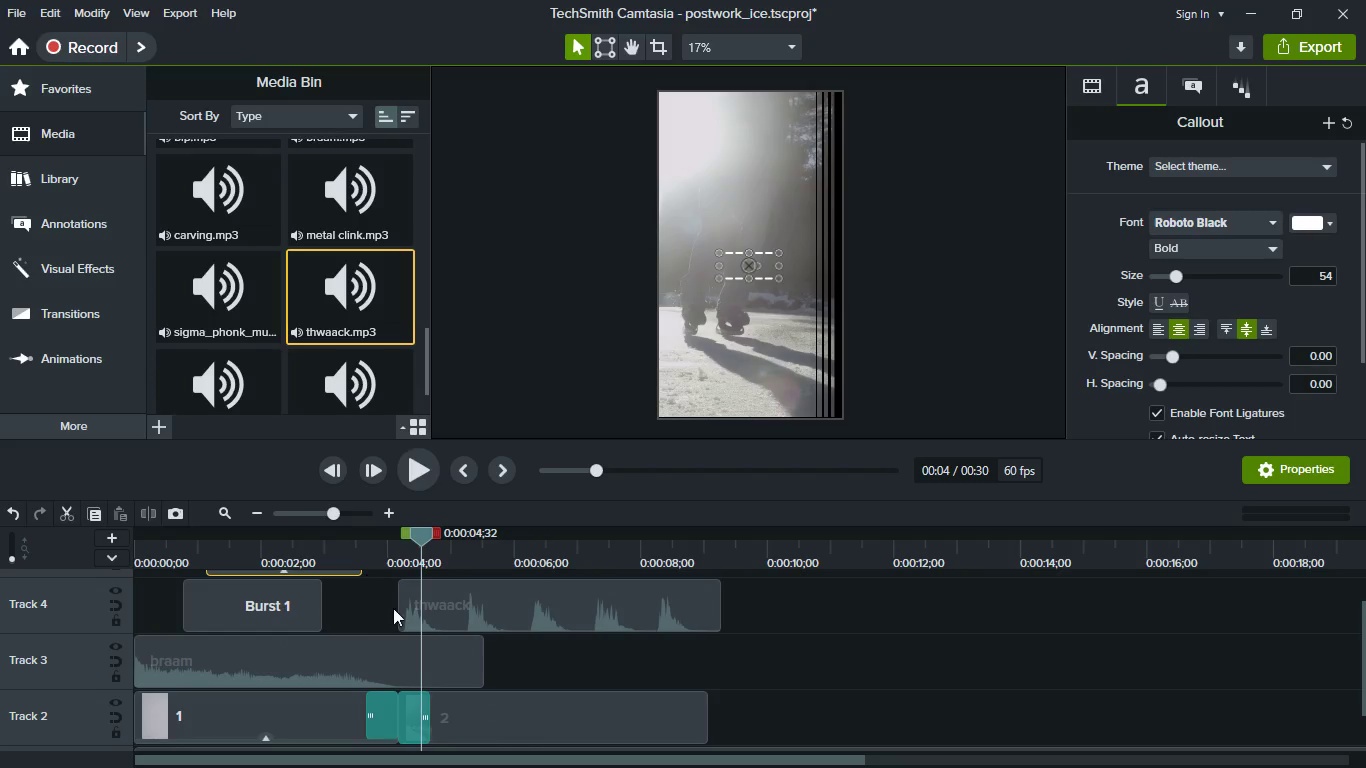 
key(Shift+ShiftLeft)
 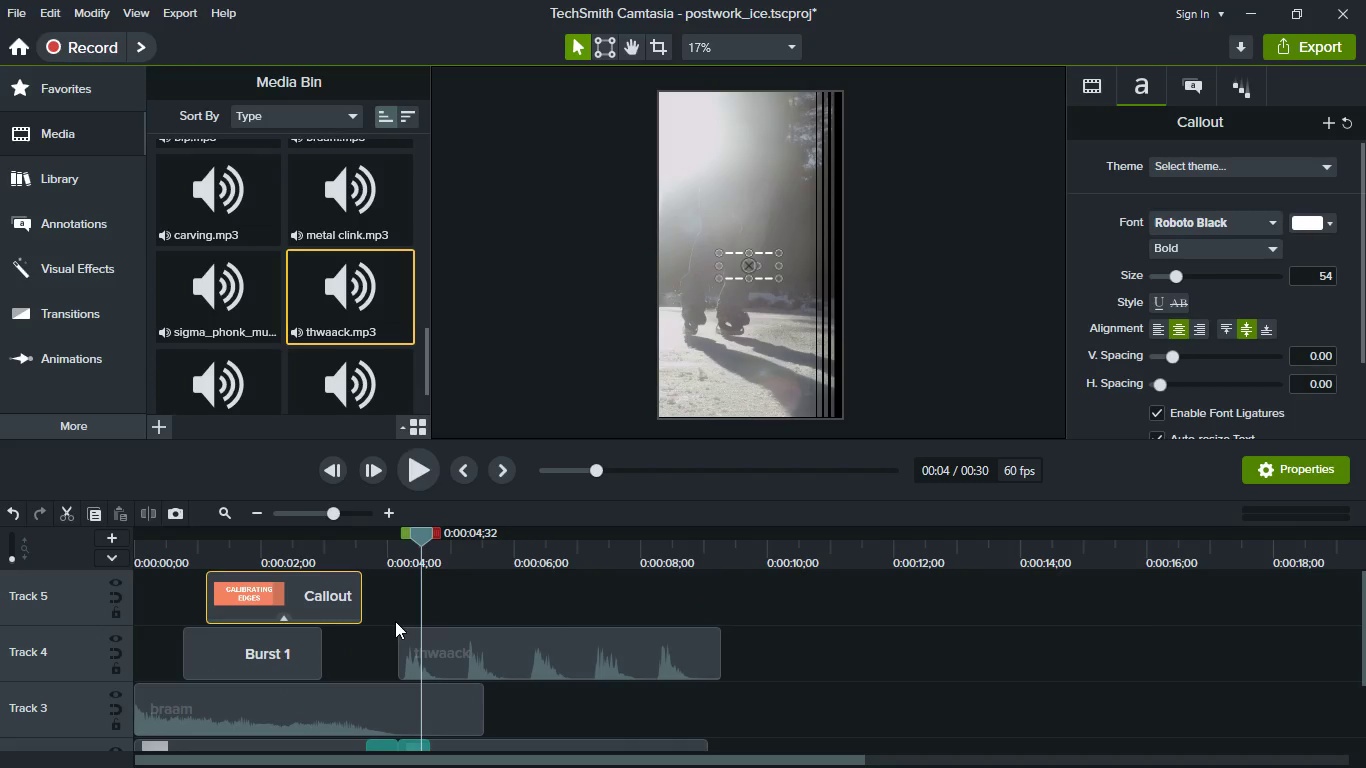 
scroll: coordinate [395, 621], scroll_direction: up, amount: 1.0
 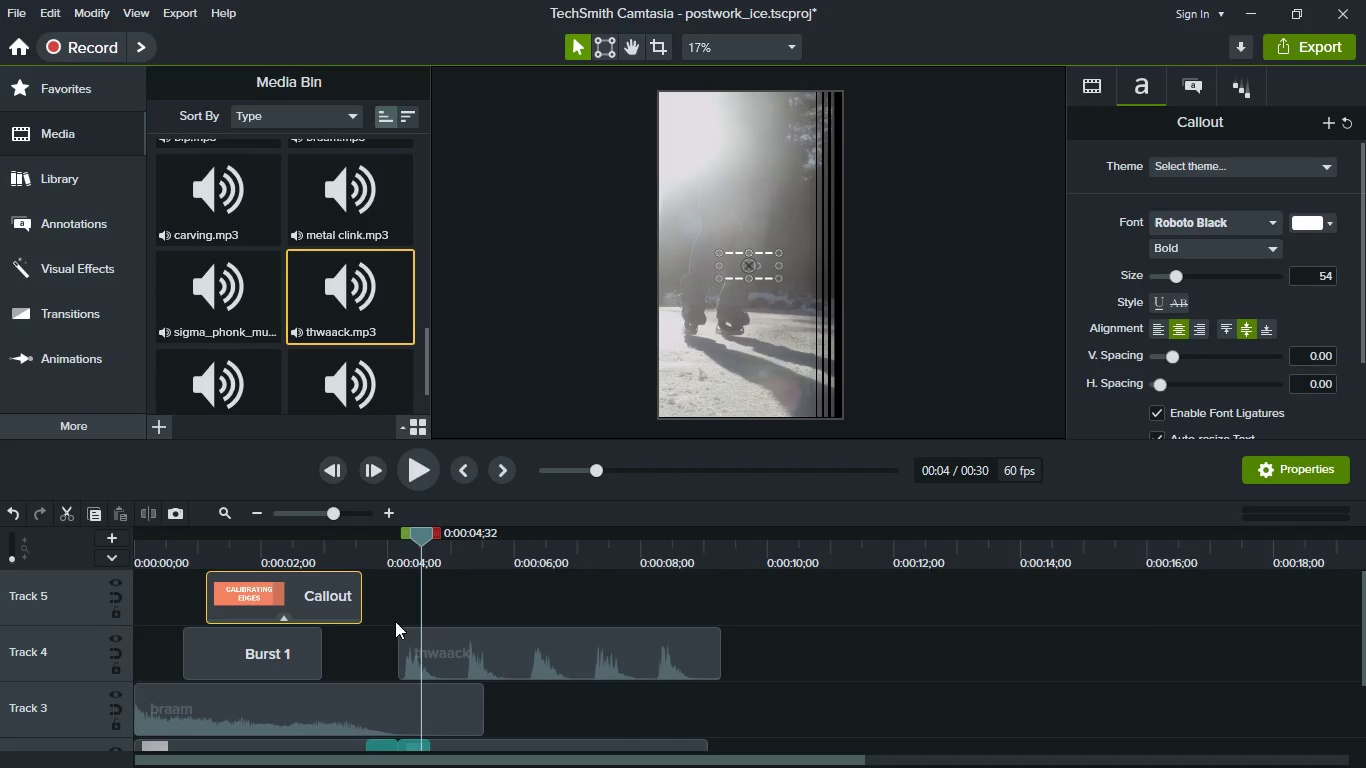 
key(Control+C)
 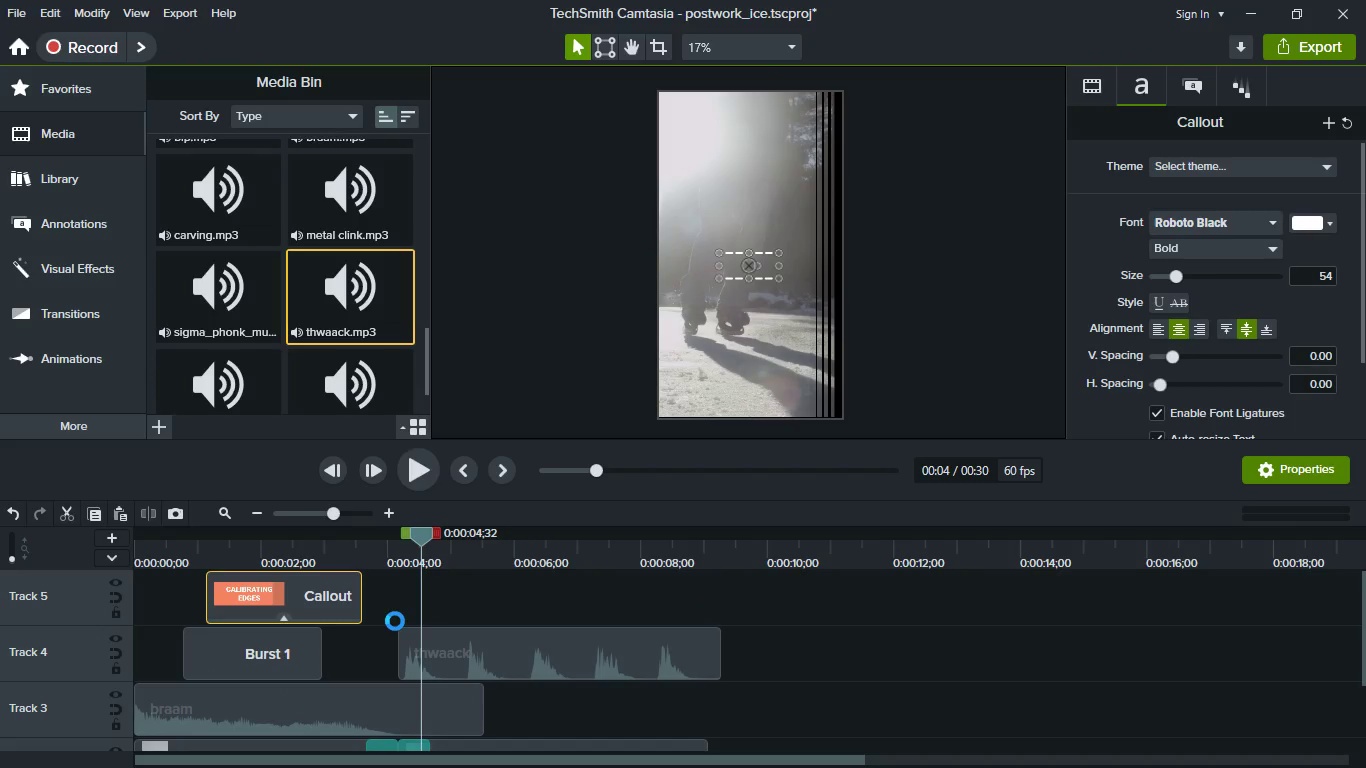 
key(Control+V)
 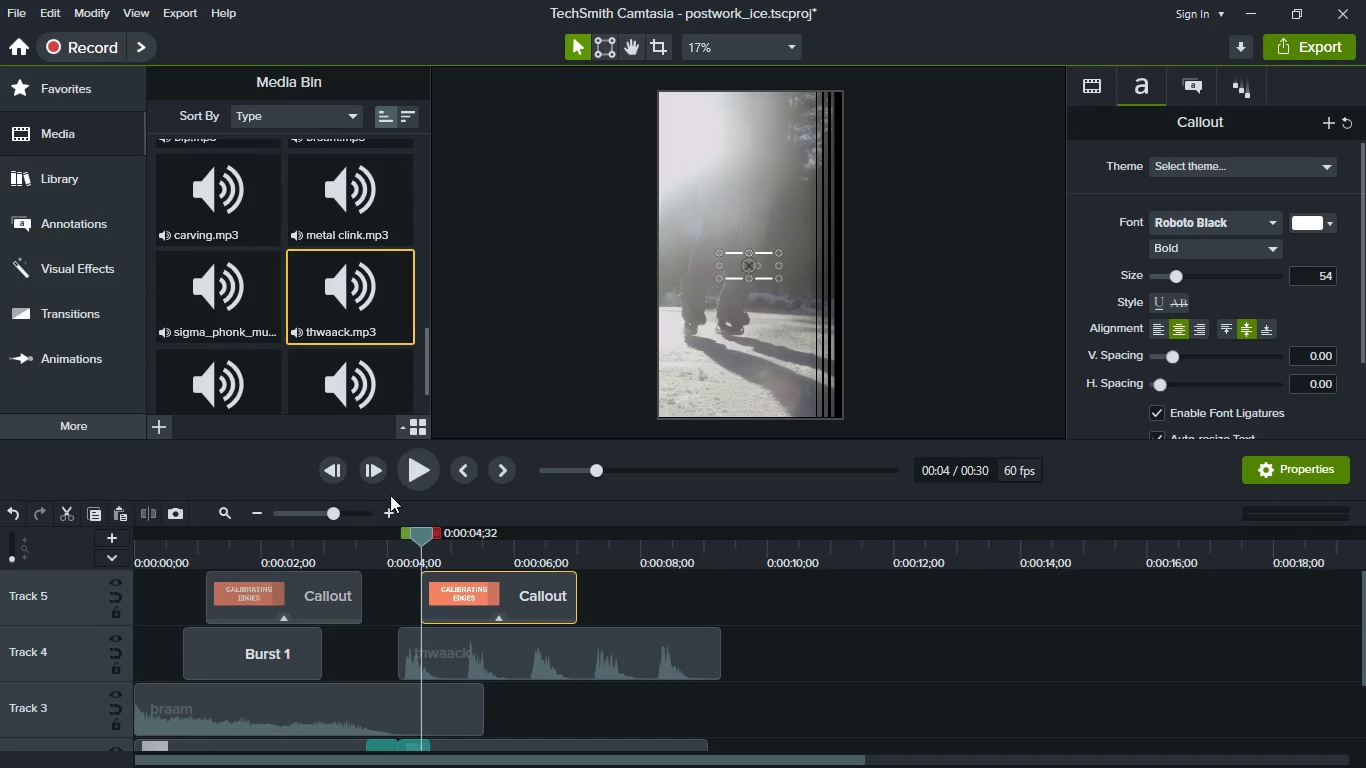 
left_click([402, 480])
 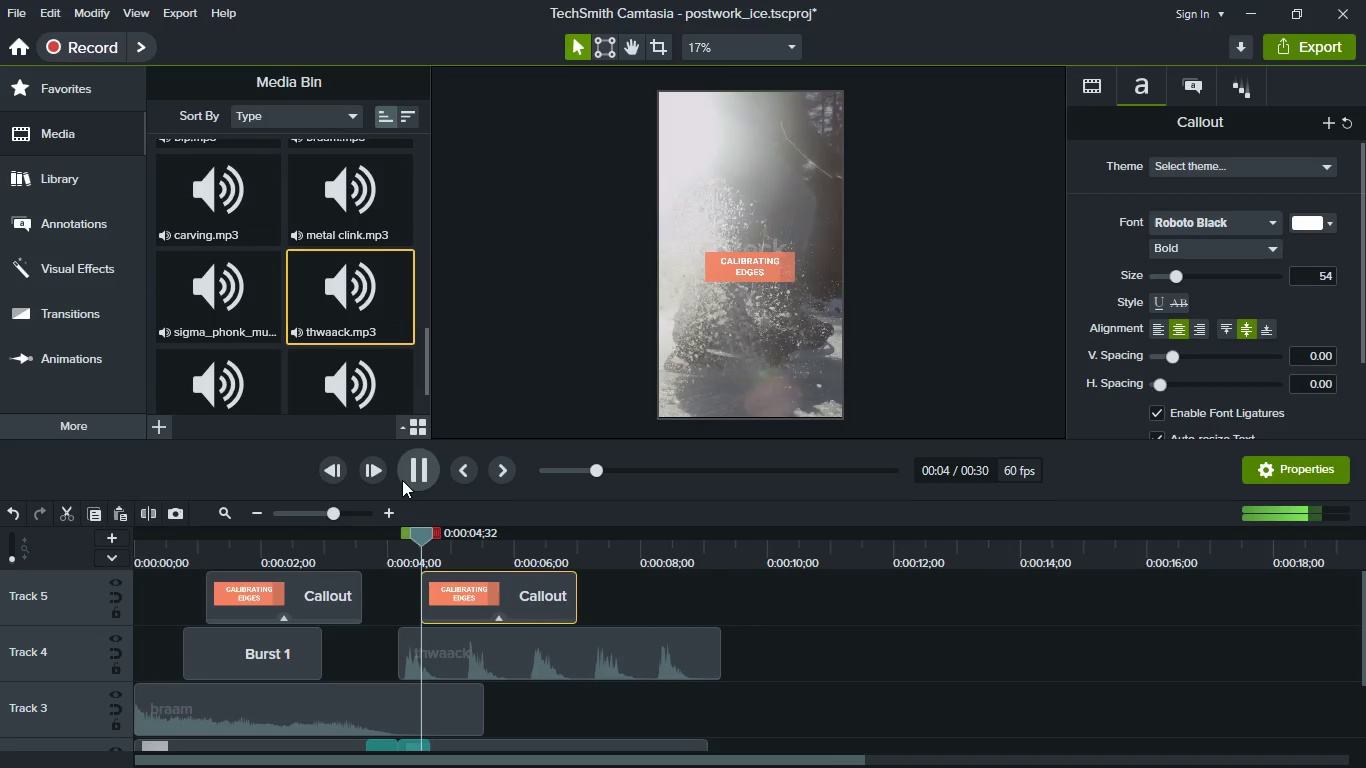 
left_click([402, 480])
 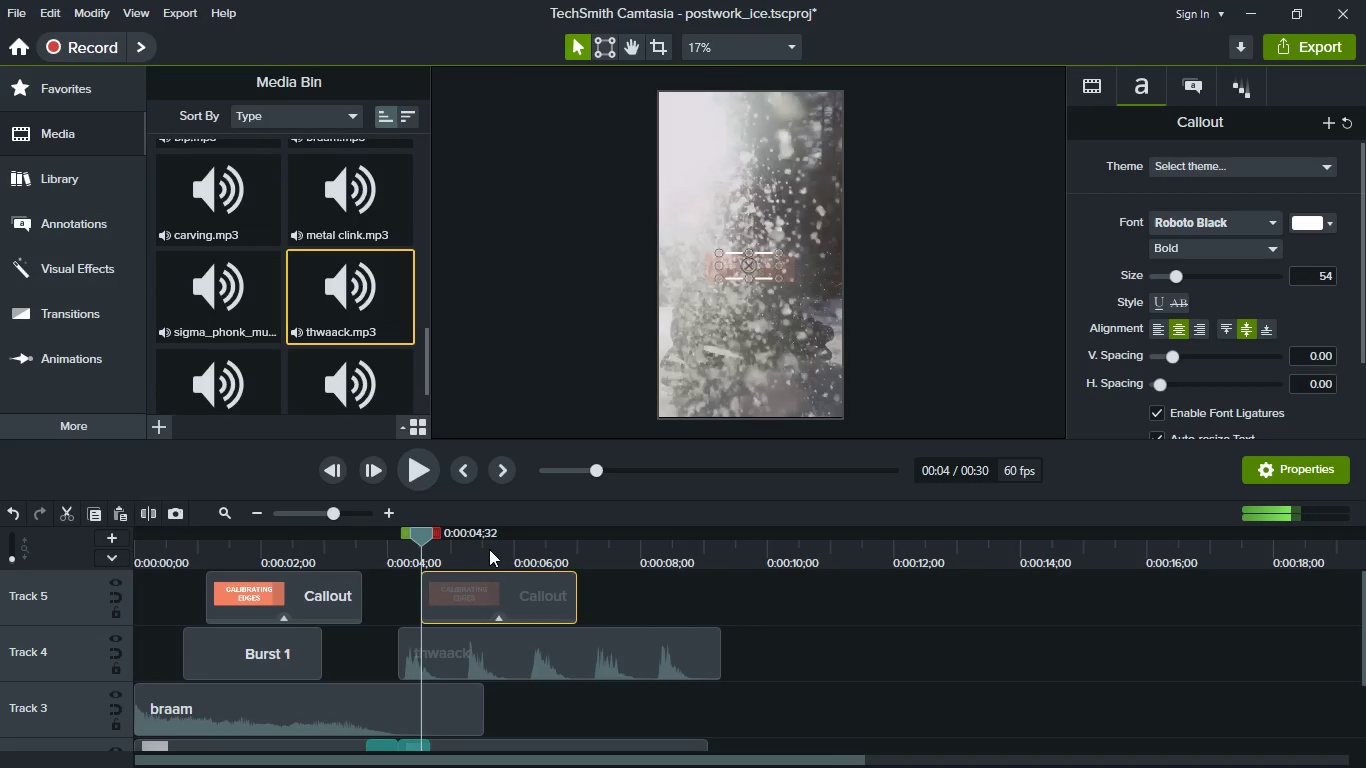 
left_click([489, 549])
 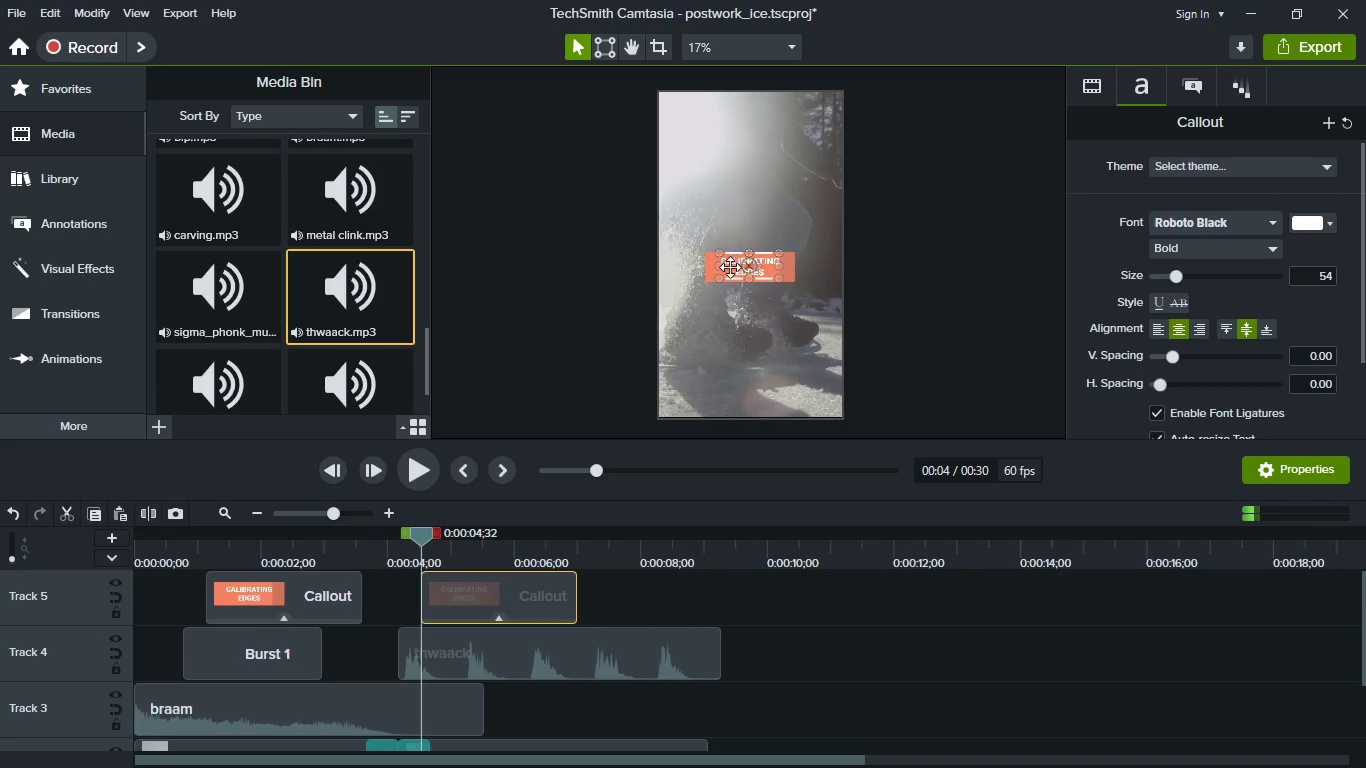 
left_click_drag(start_coordinate=[727, 271], to_coordinate=[727, 257])
 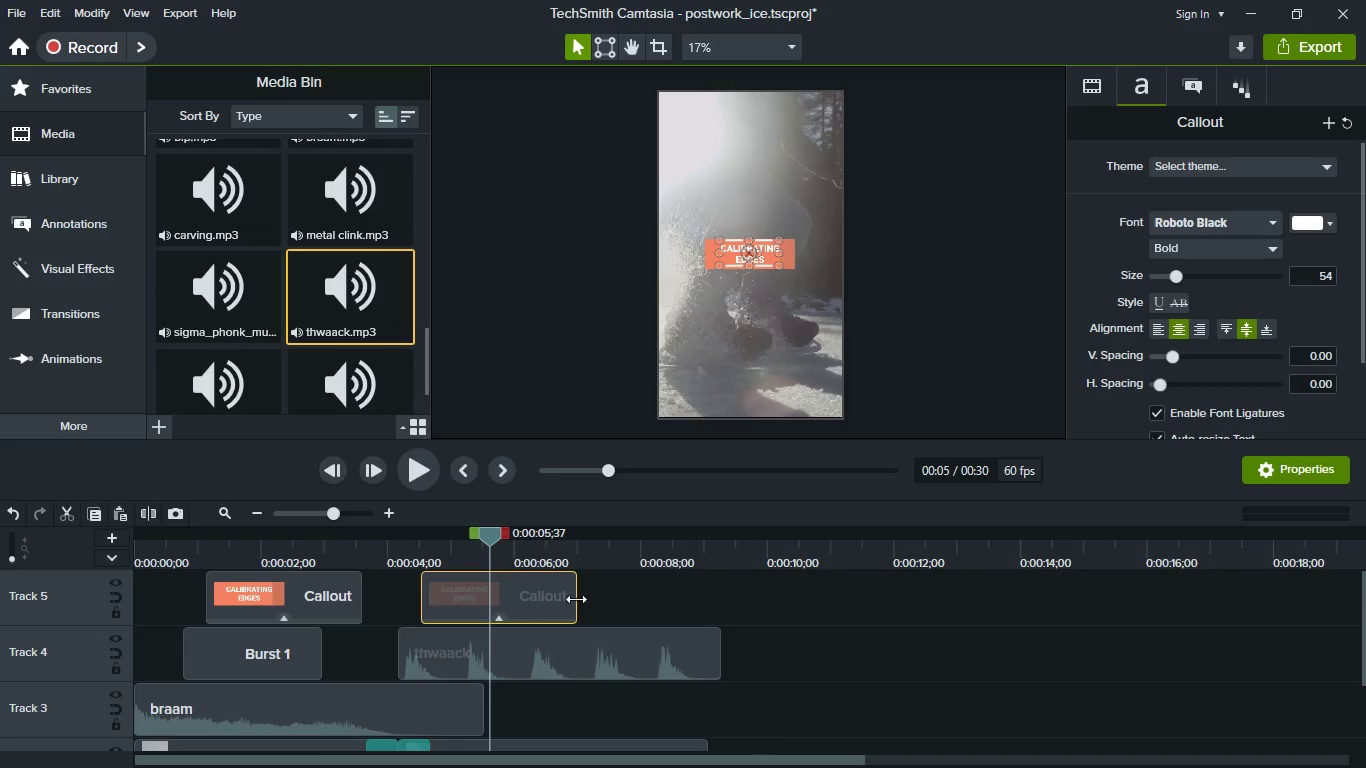 
key(Meta+MetaLeft)
 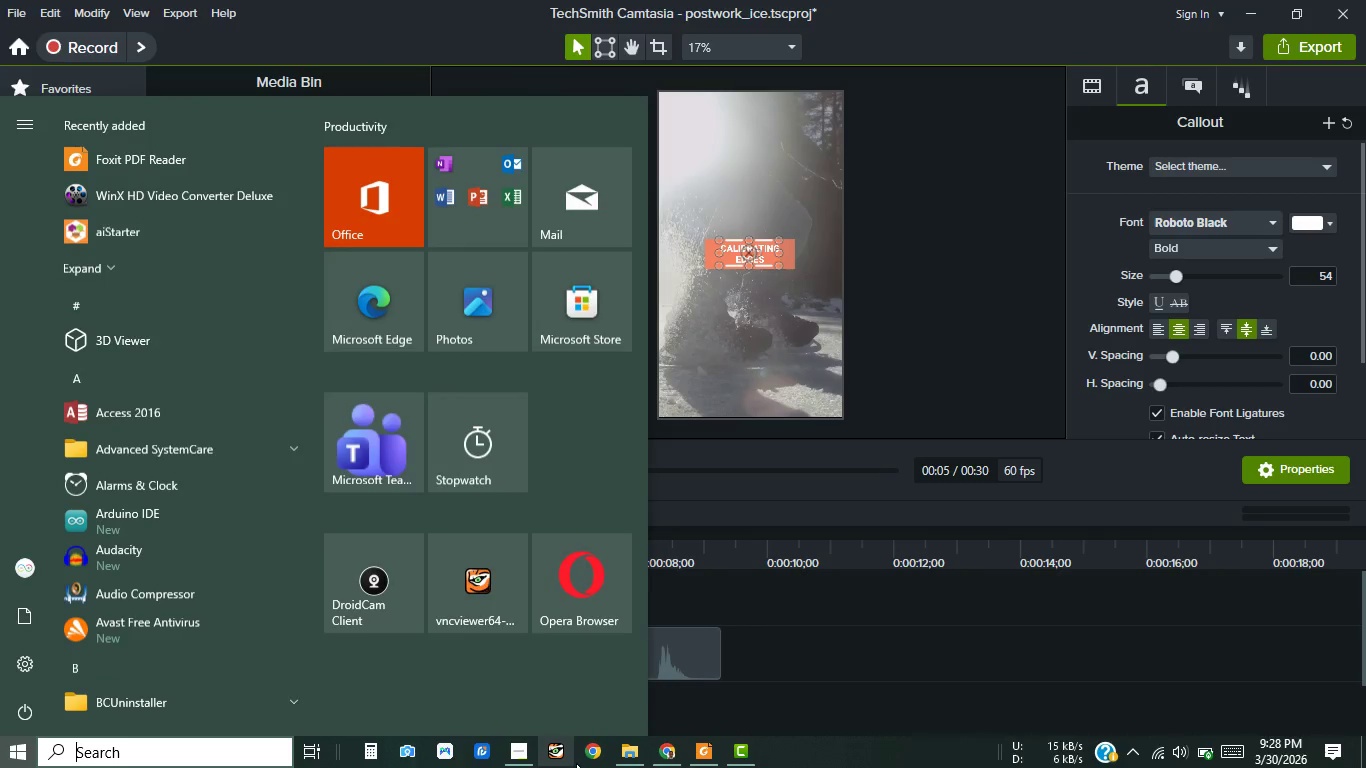 
mouse_move([656, 755])
 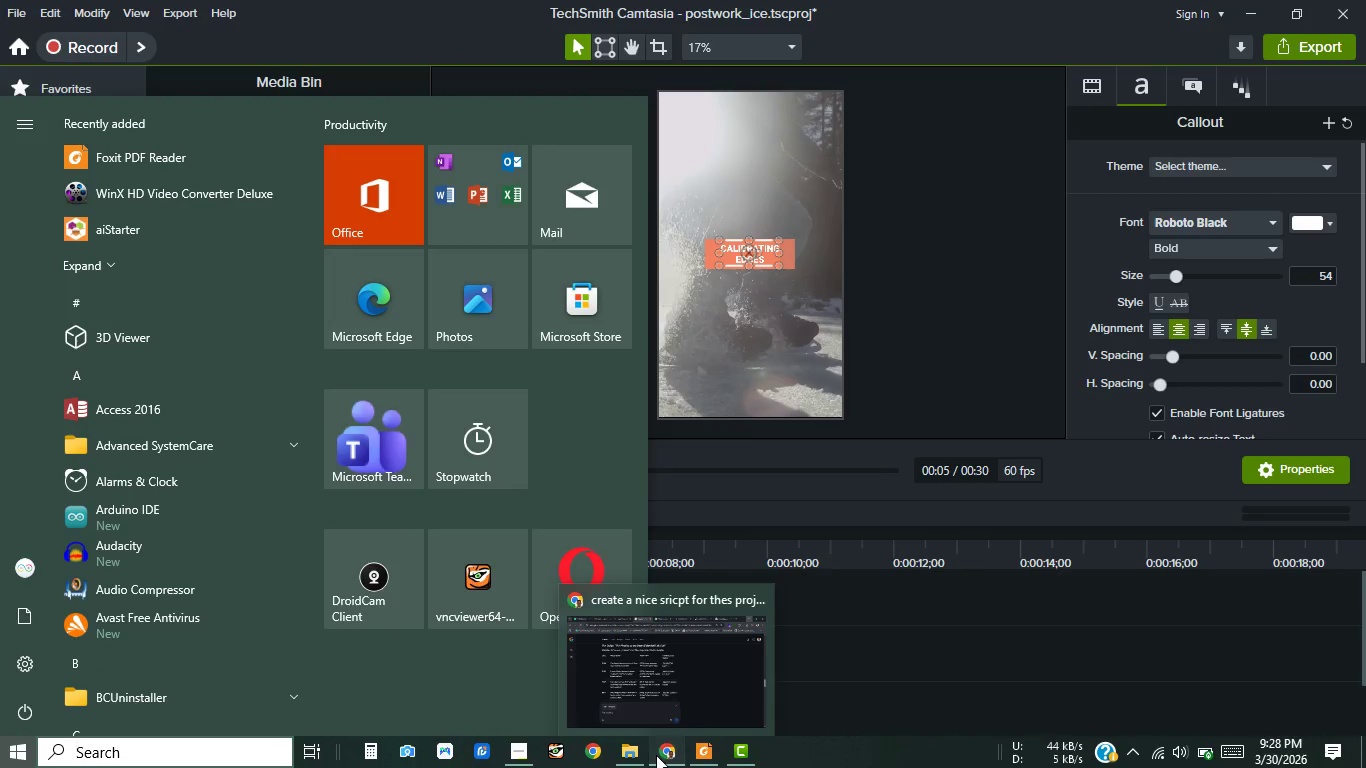 
left_click([656, 755])
 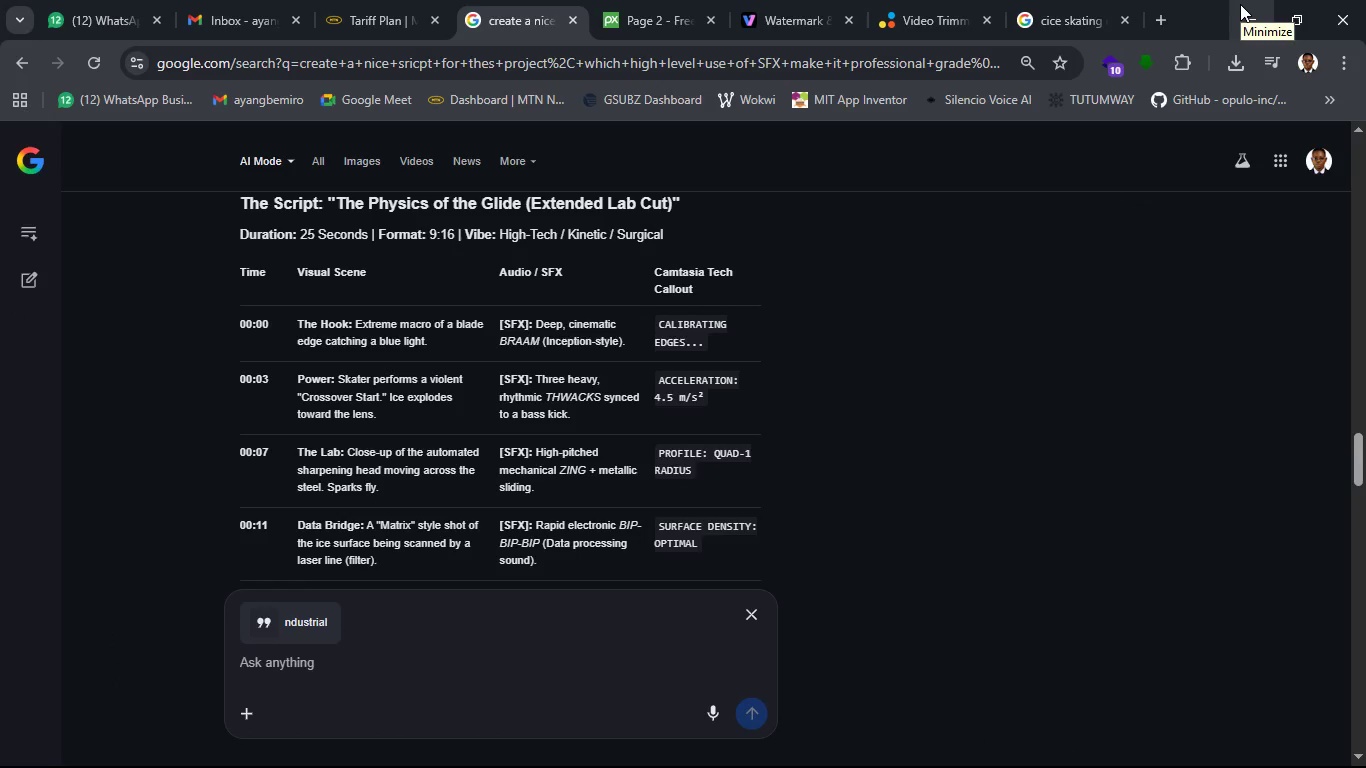 
wait(7.5)
 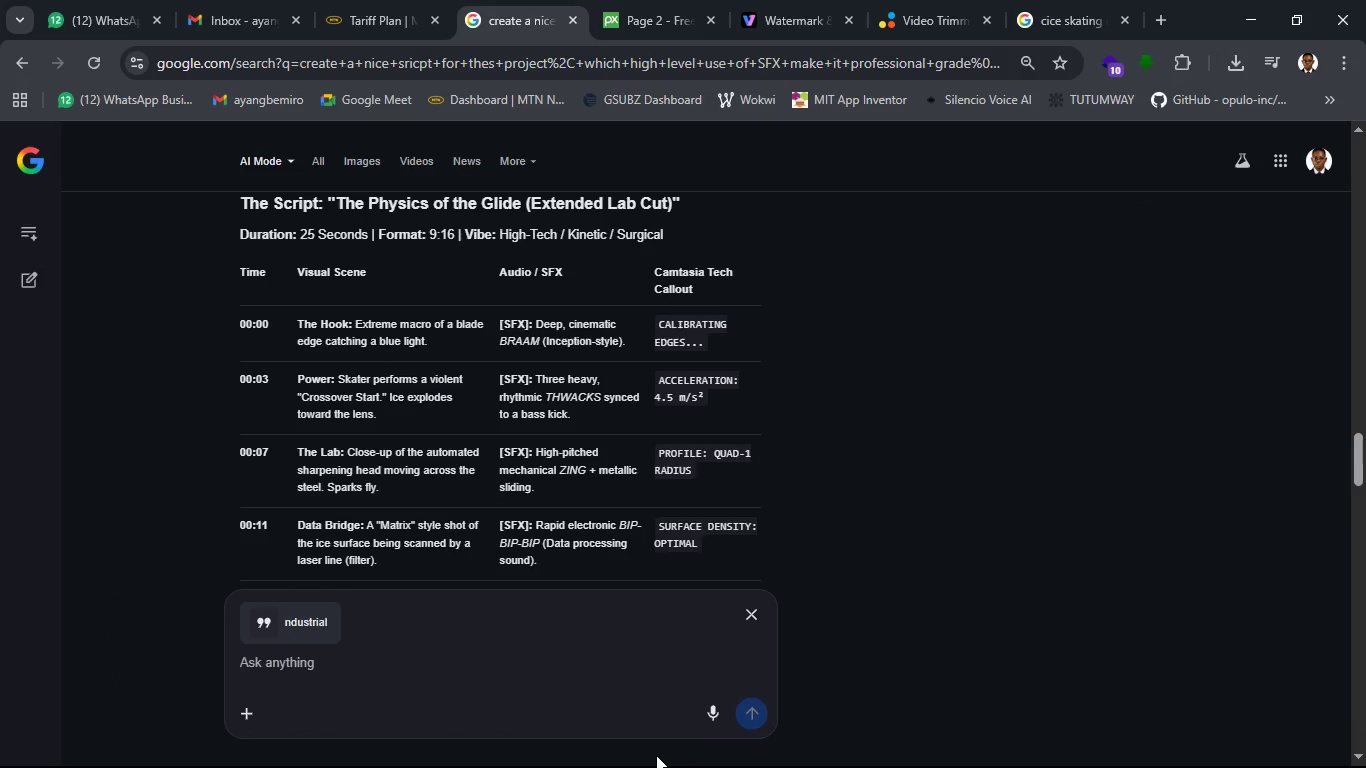 
left_click([1240, 4])
 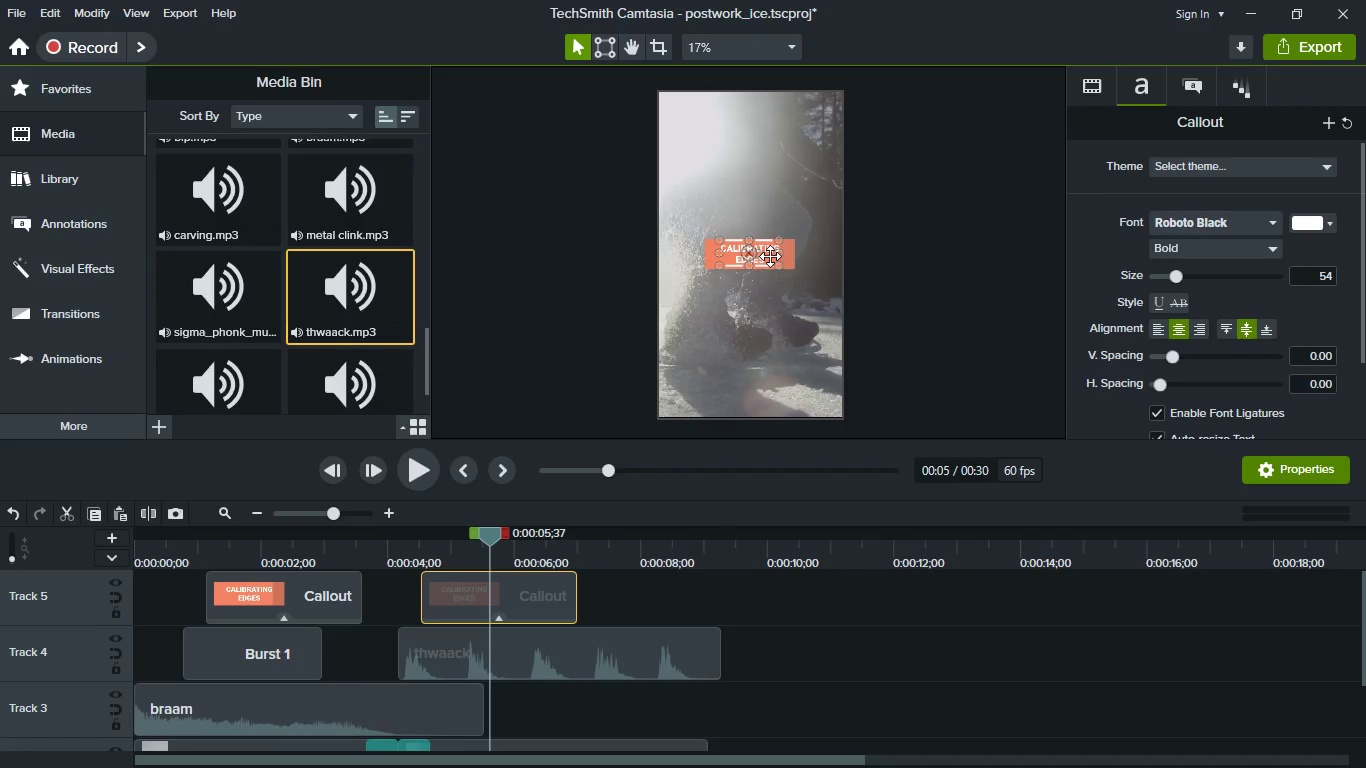 
left_click_drag(start_coordinate=[776, 254], to_coordinate=[803, 256])
 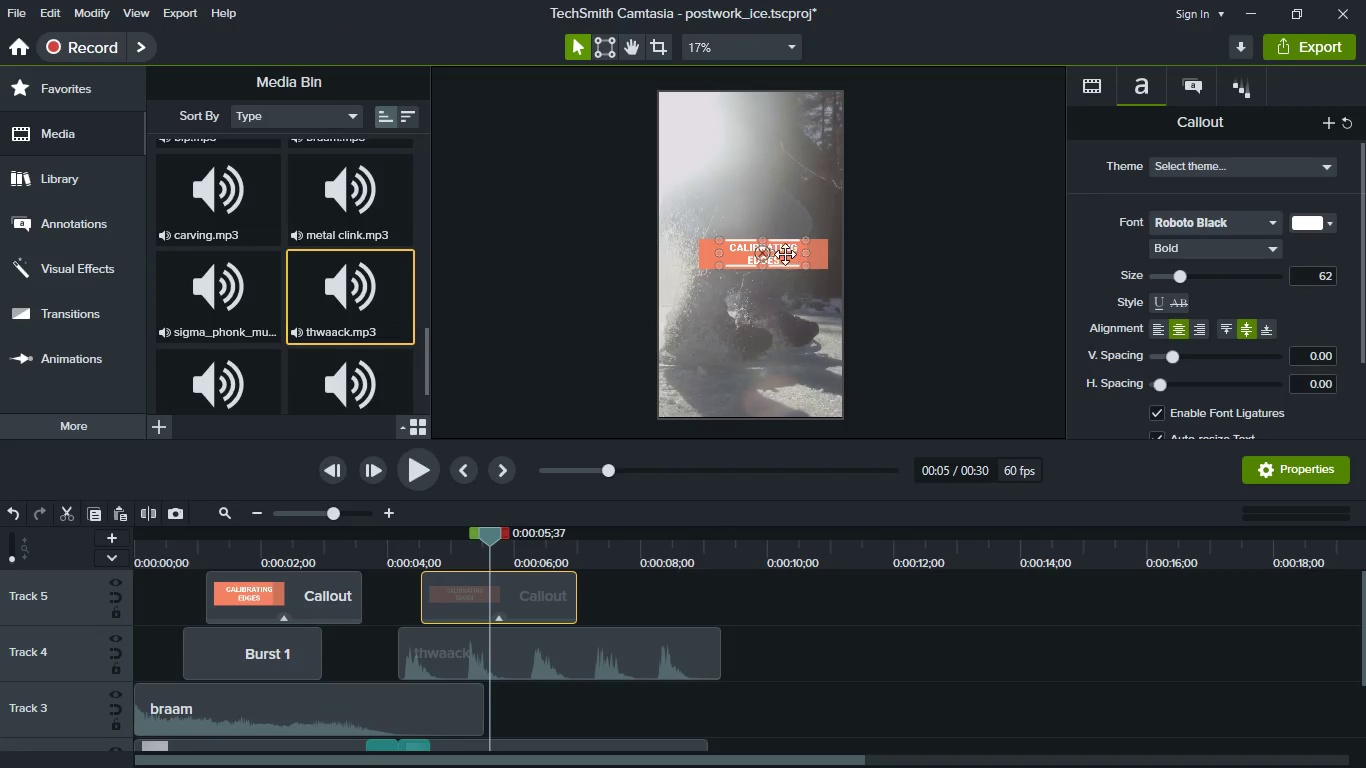 
left_click_drag(start_coordinate=[785, 254], to_coordinate=[769, 254])
 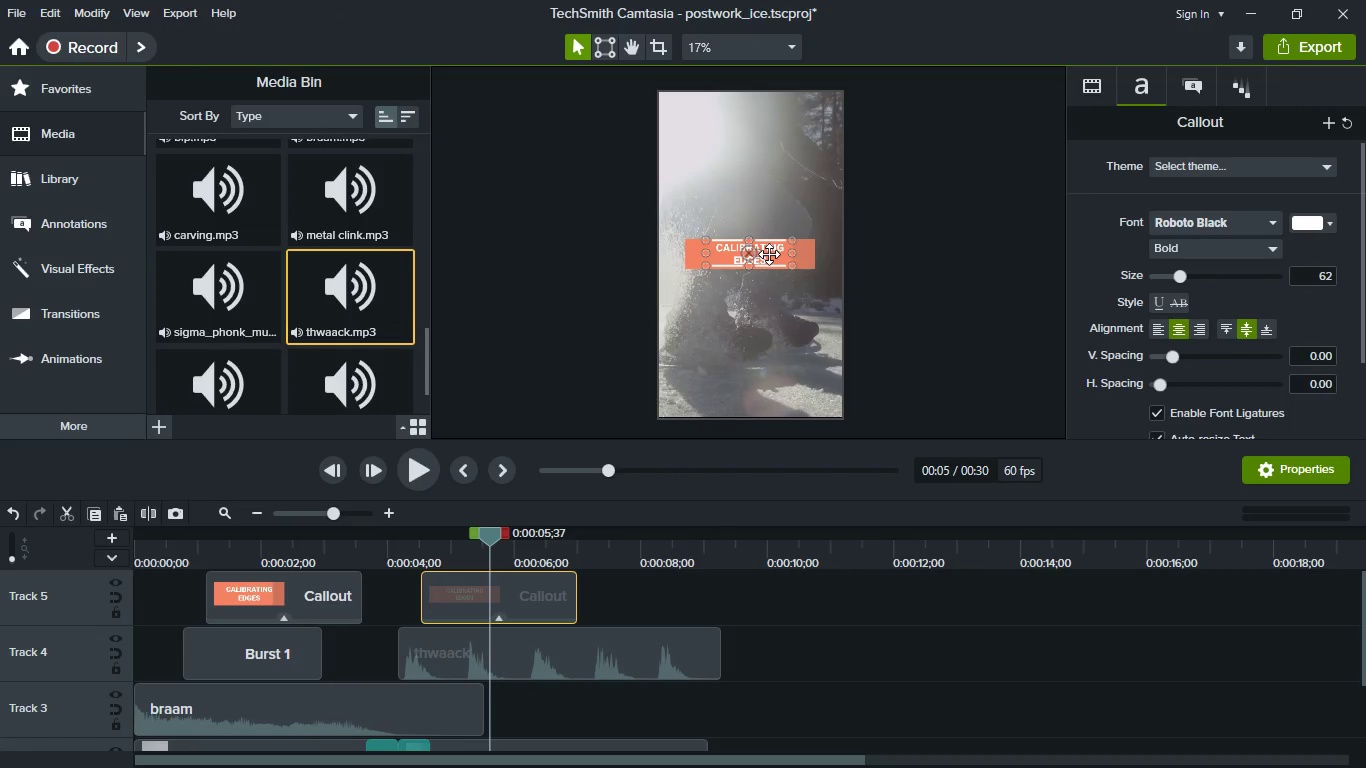 
double_click([769, 254])
 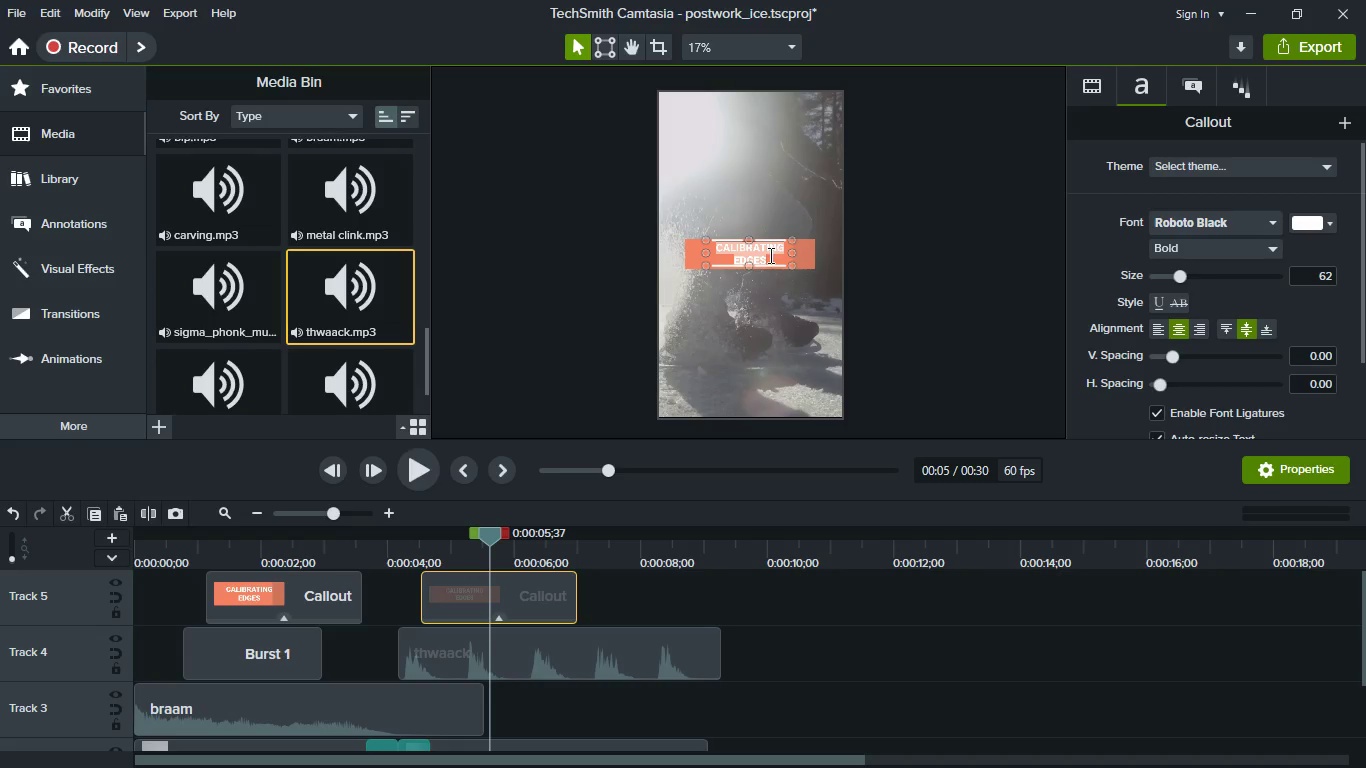 
left_click([769, 255])
 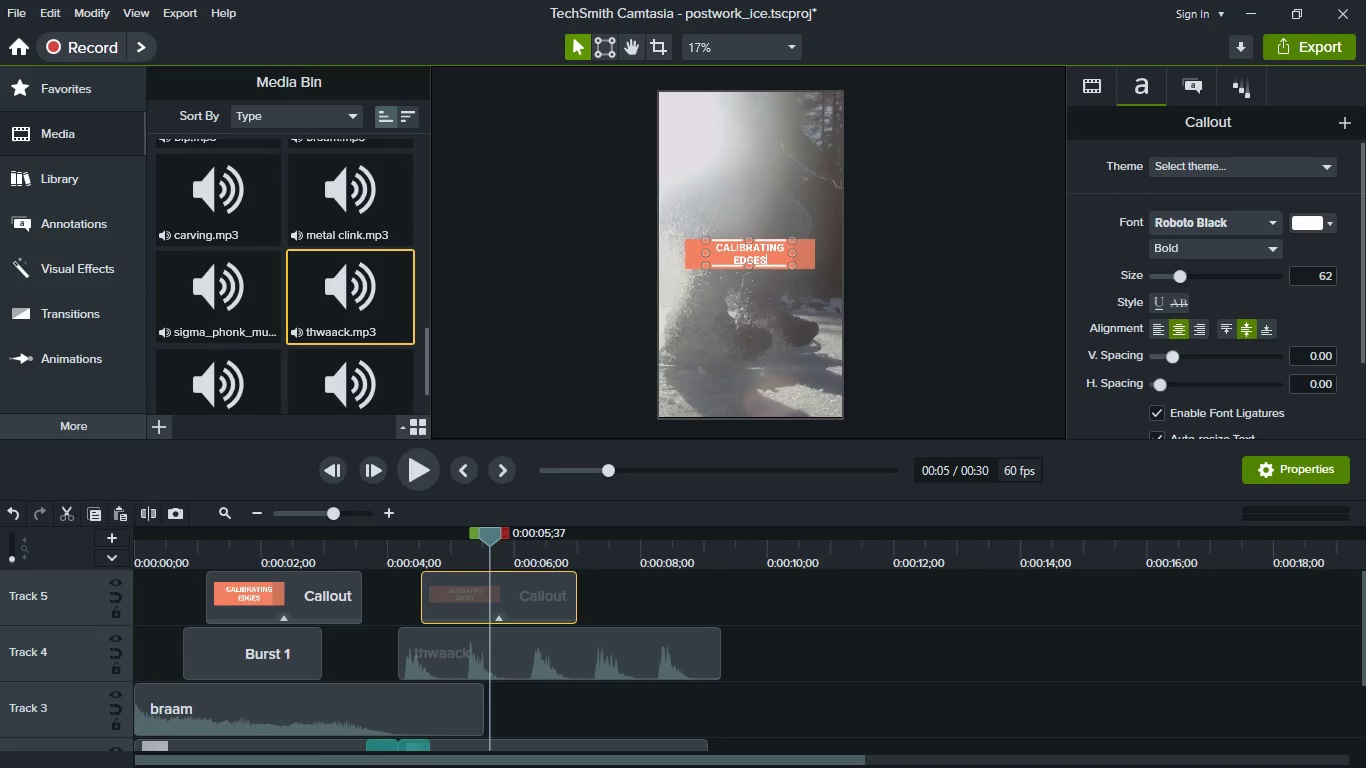 
type(DECELERATION)
 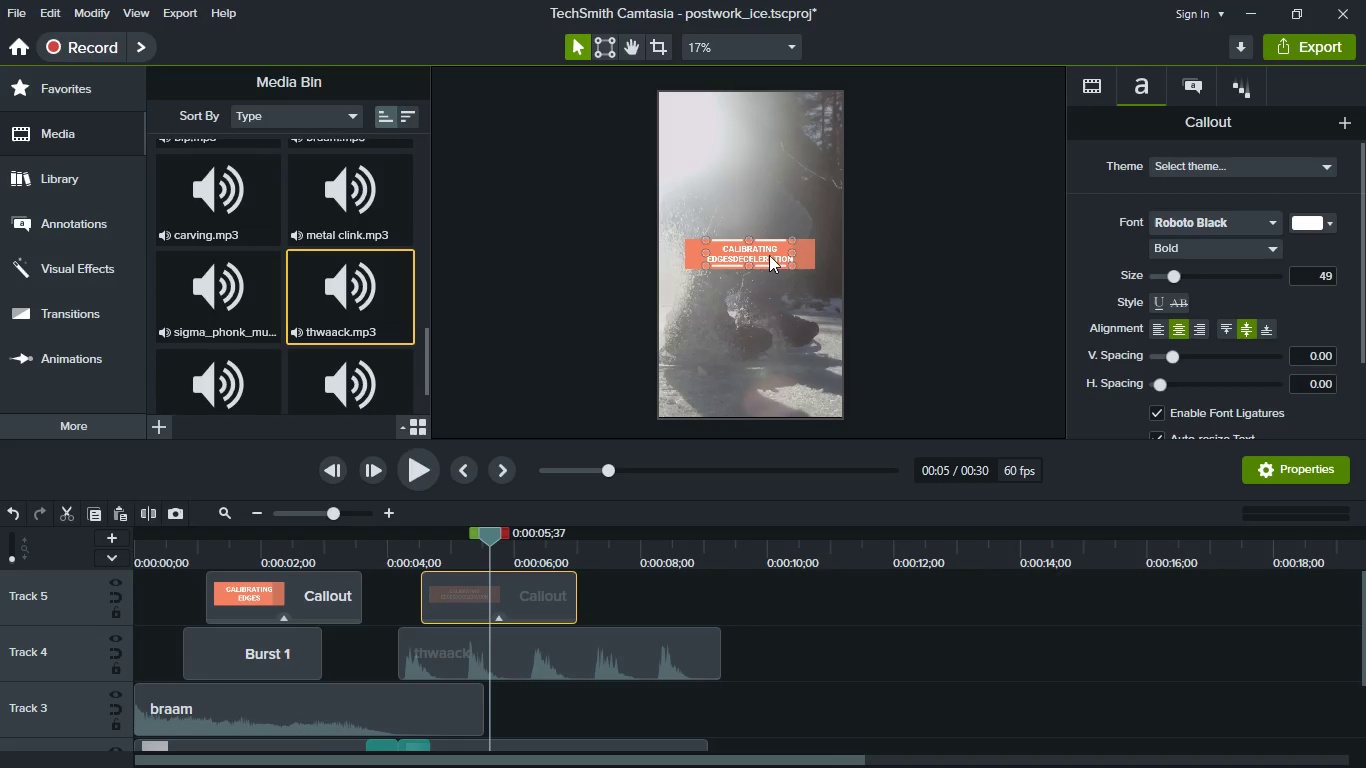 
hold_key(key=Backspace, duration=1.5)
 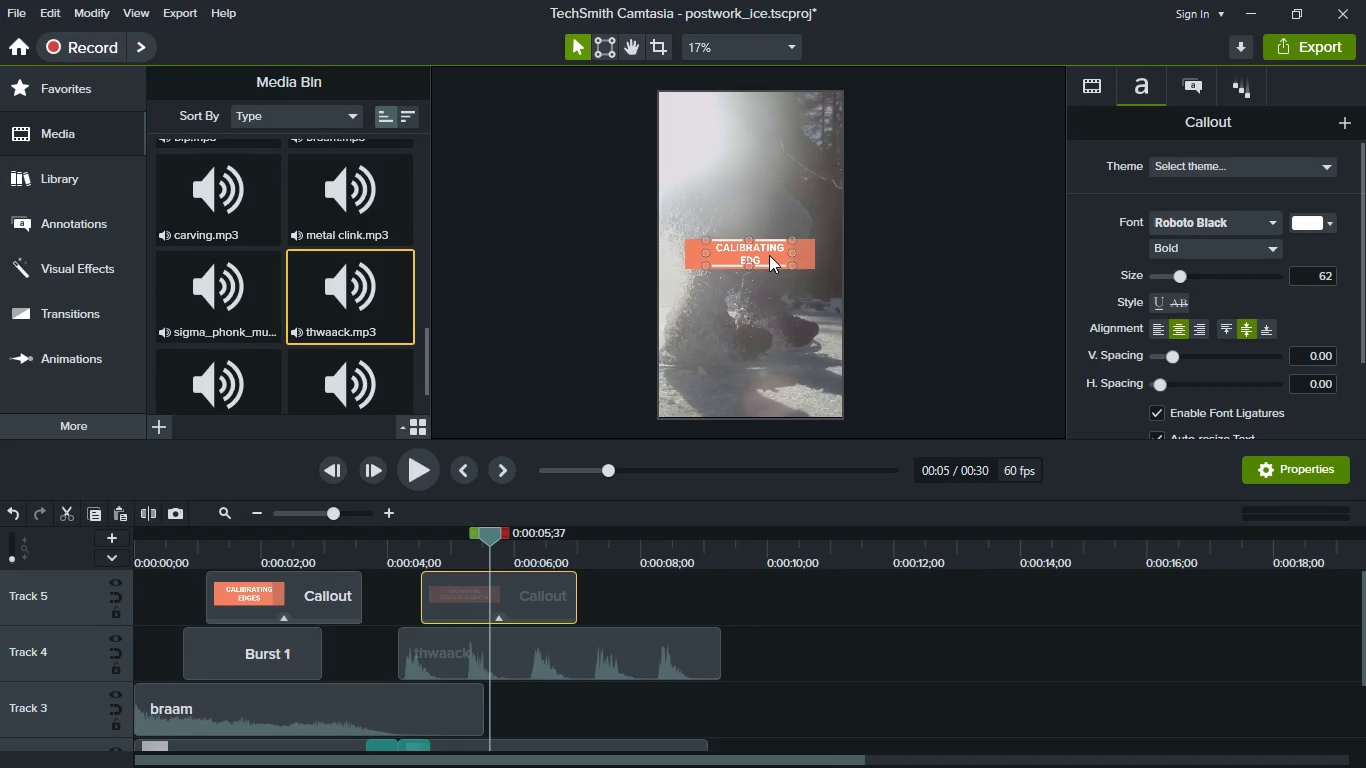 
hold_key(key=Backspace, duration=1.5)
 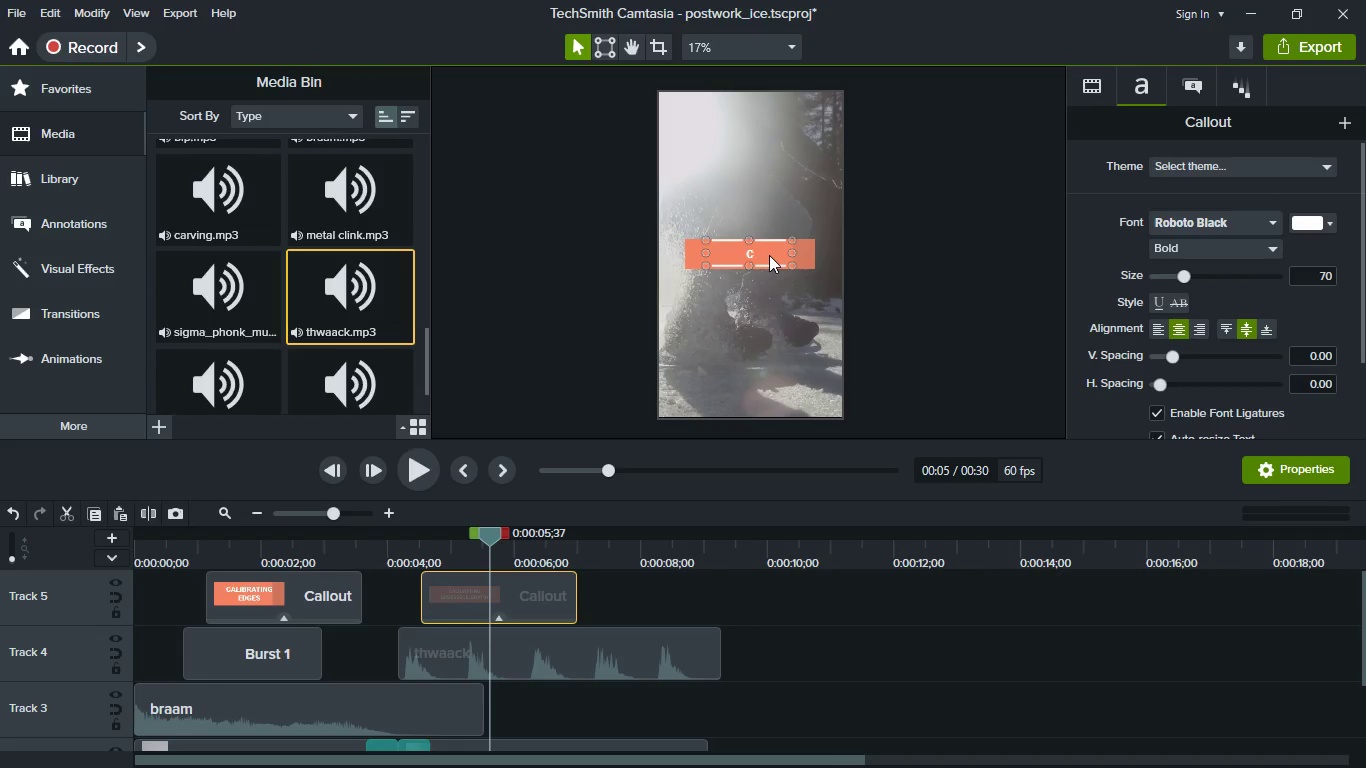 
hold_key(key=Backspace, duration=0.83)
 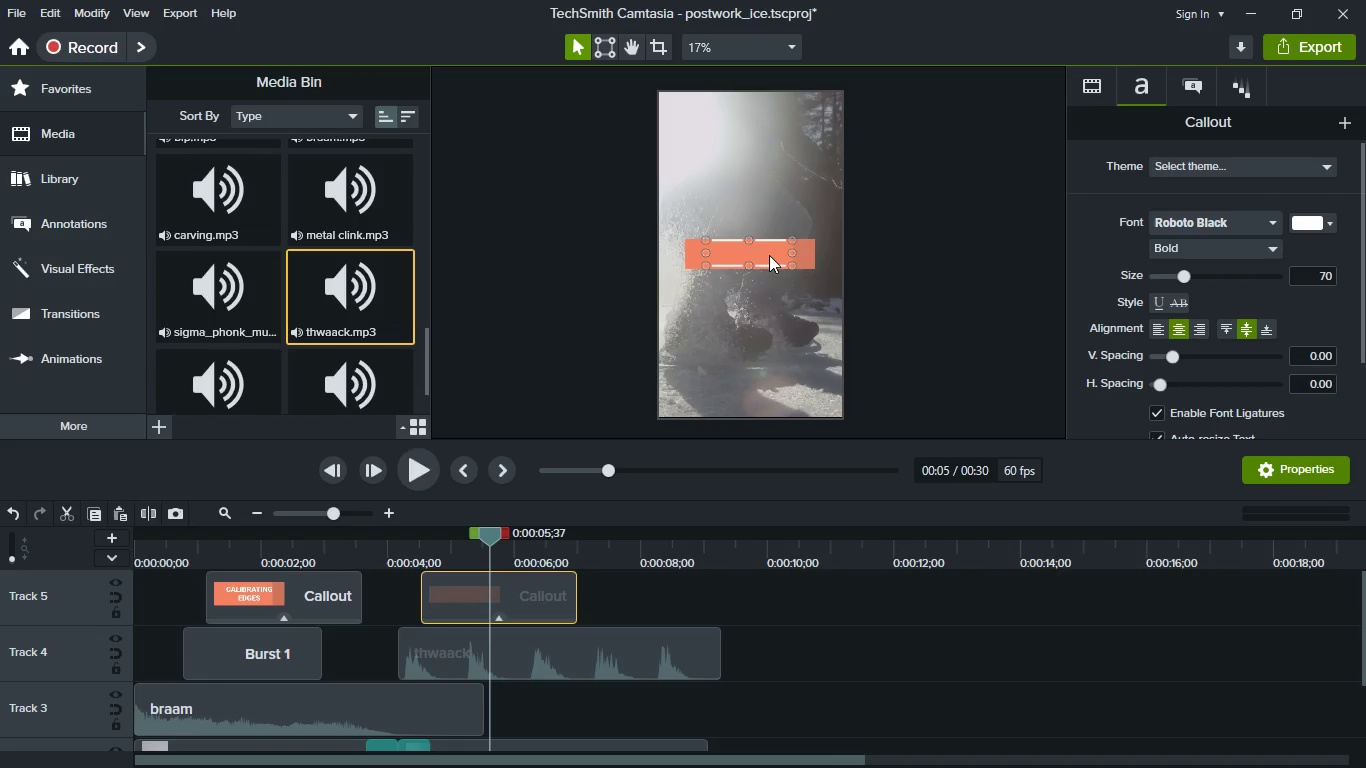 
type(DECELERATION: 4M/S)
 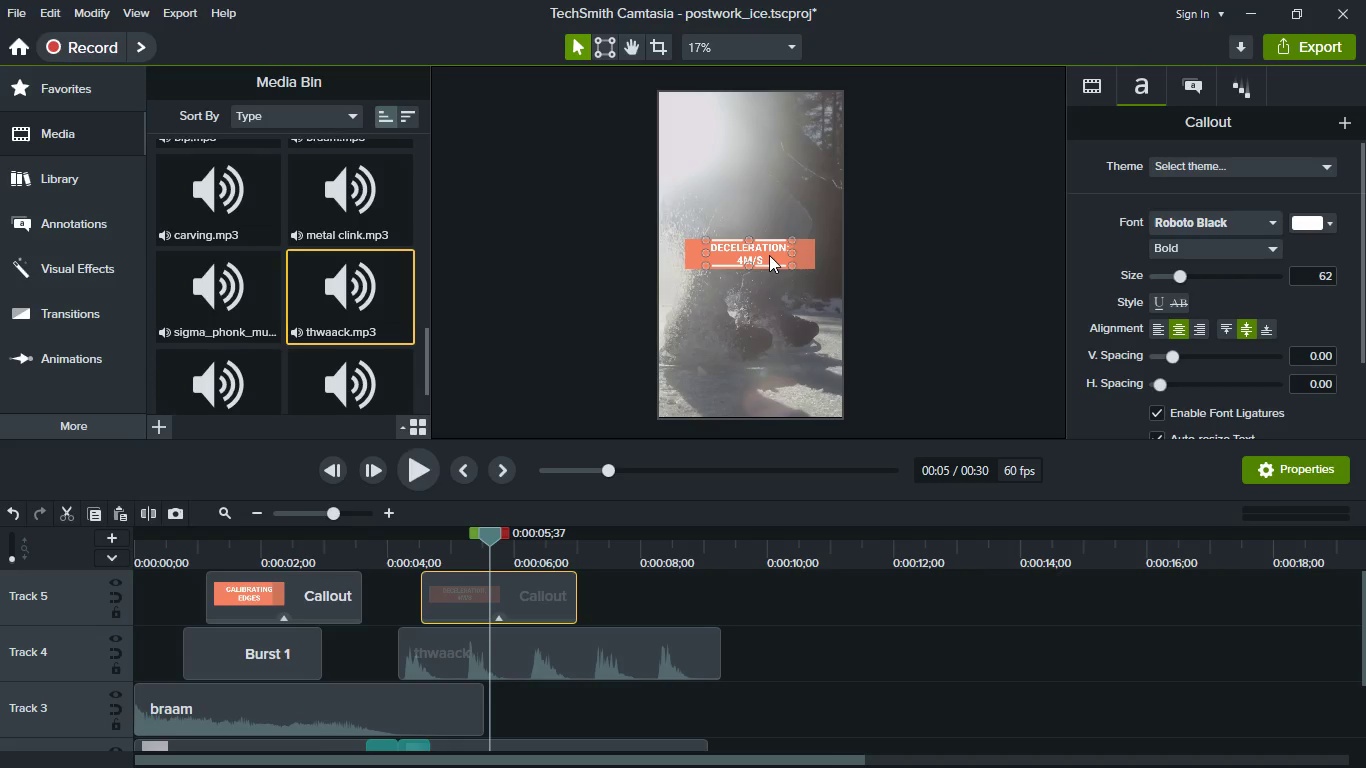 
key(Control+Shift+Equal)
 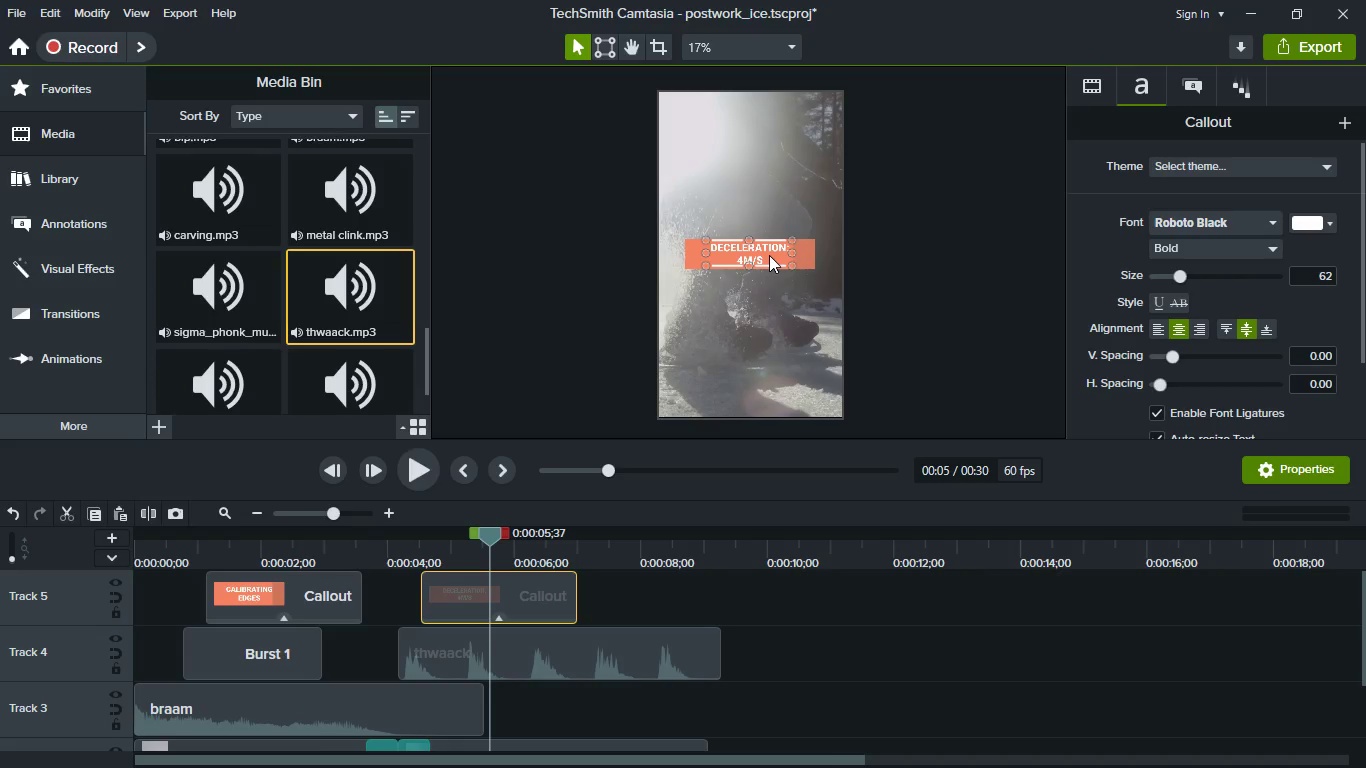 
key(2)
 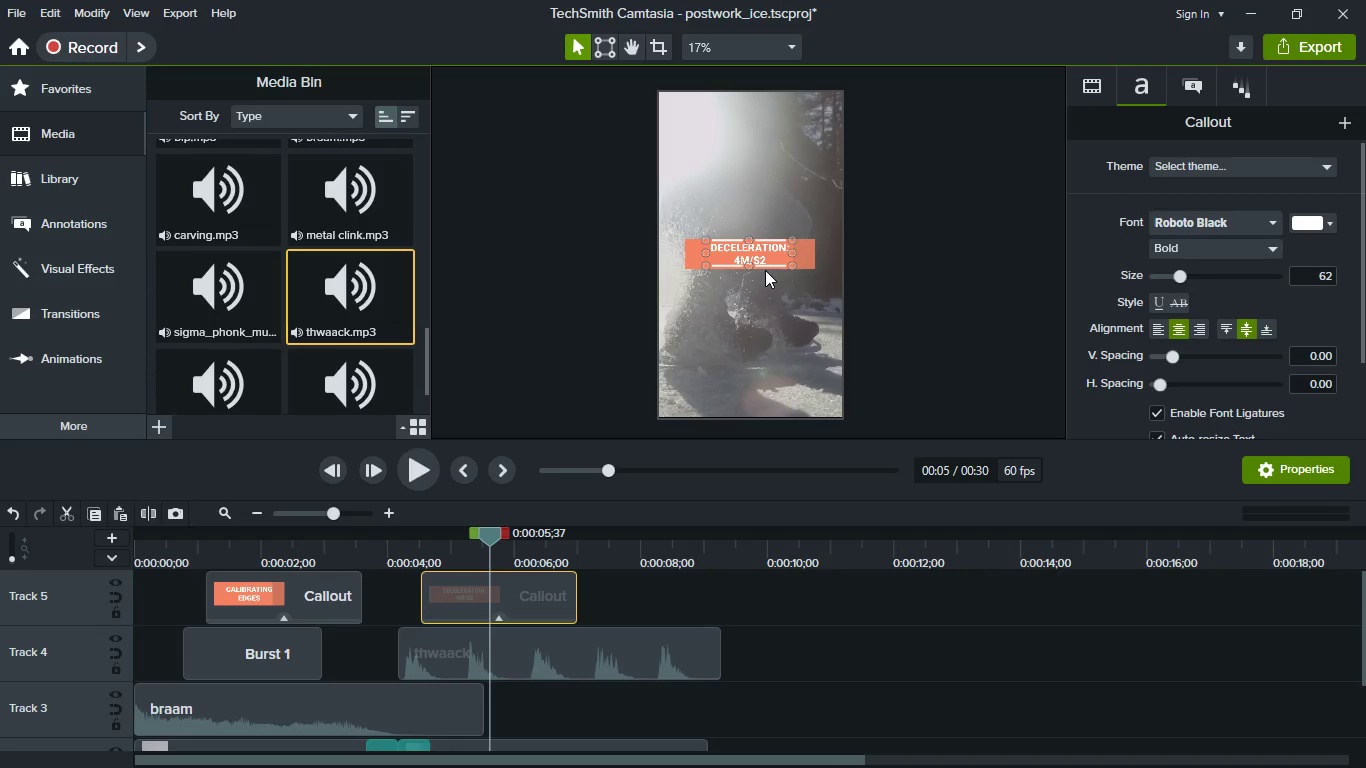 
wait(6.56)
 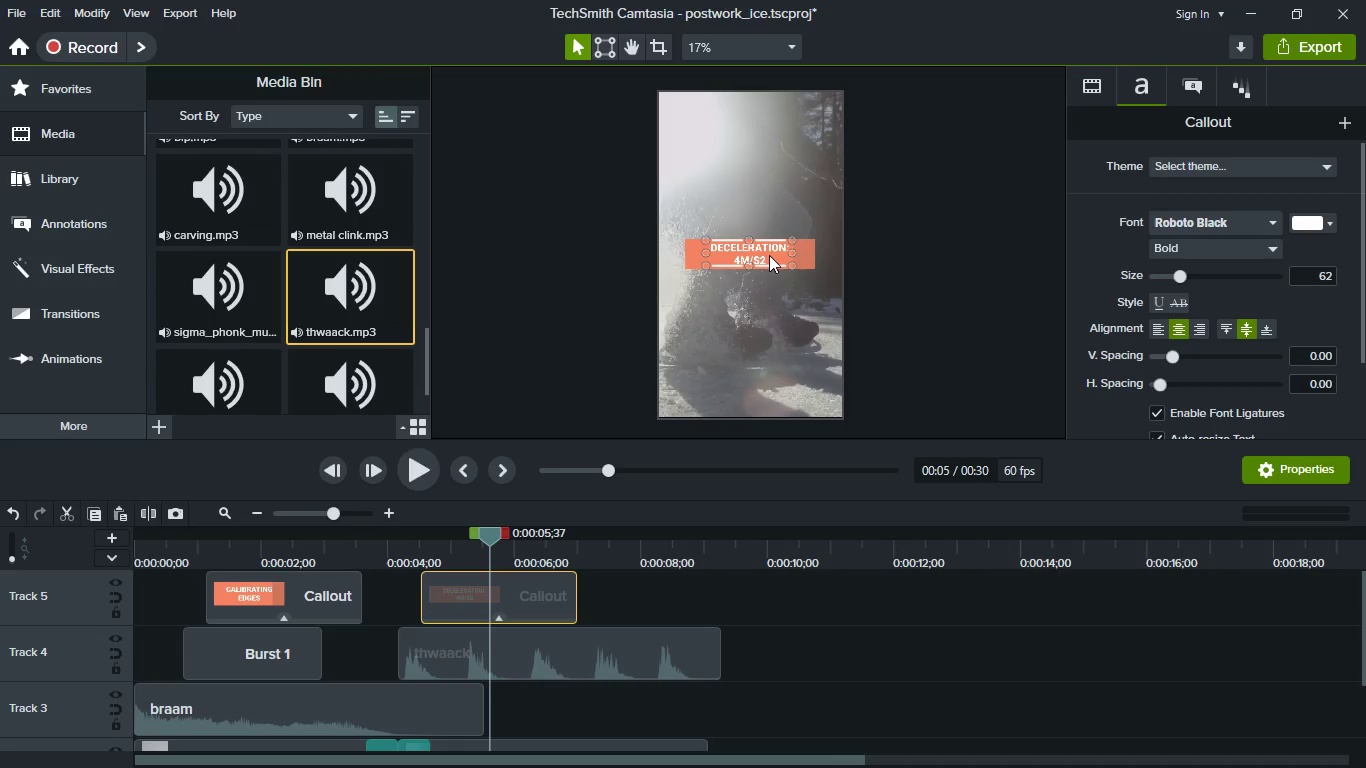 
left_click([775, 256])
 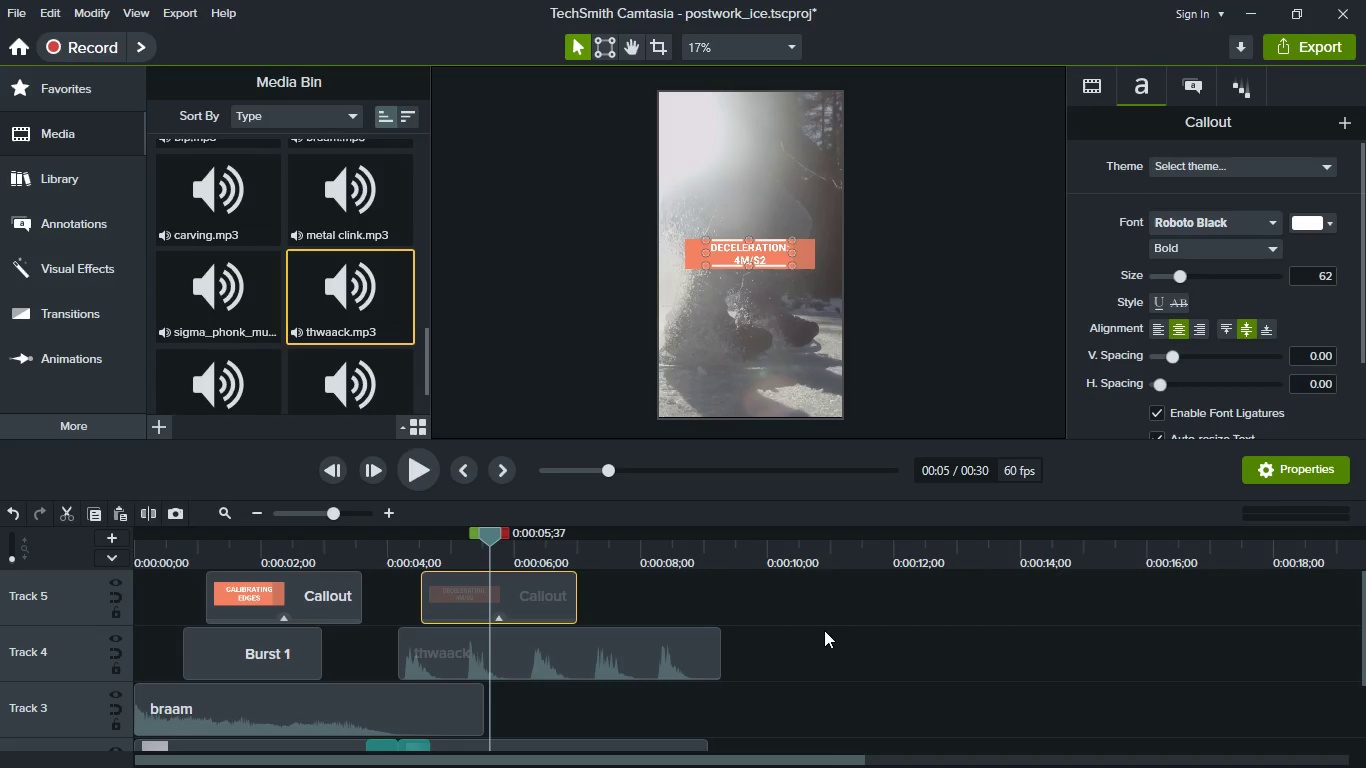 
left_click([824, 633])
 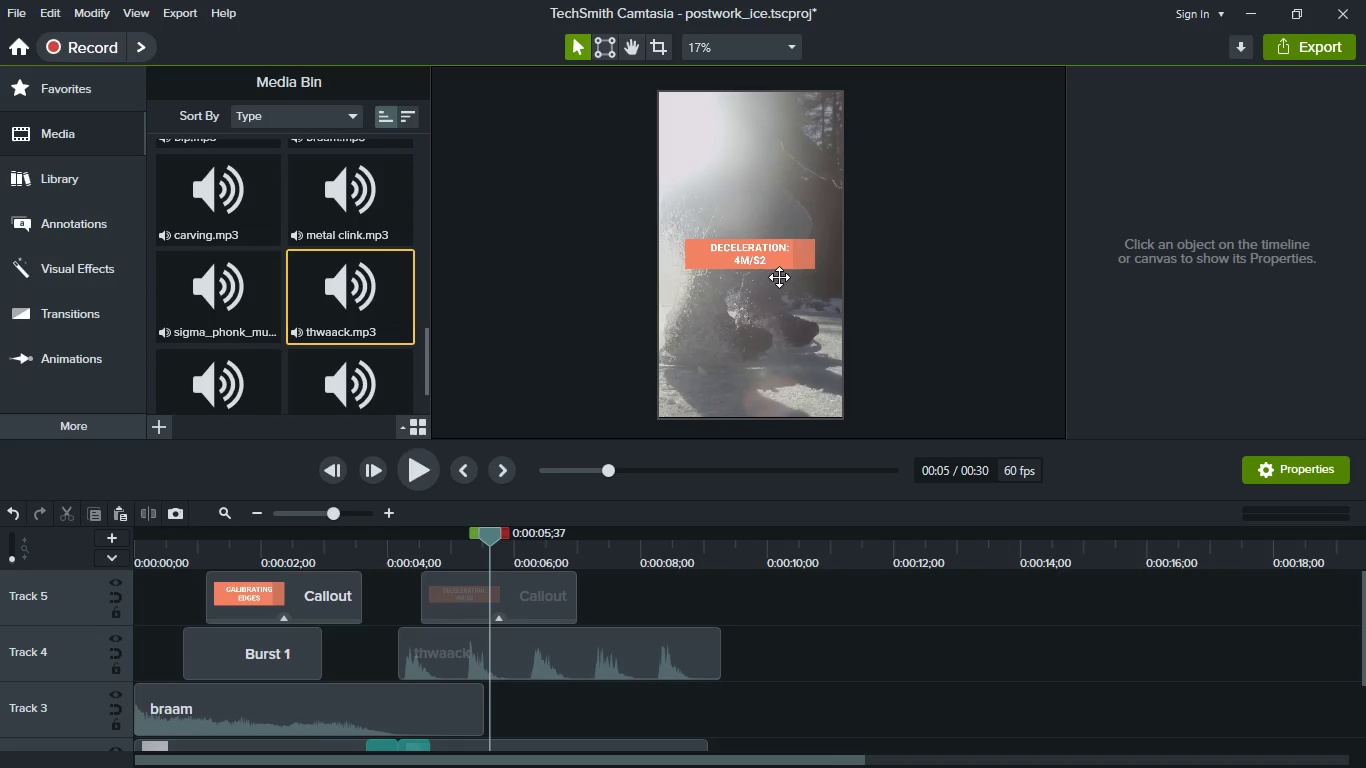 
left_click([776, 253])
 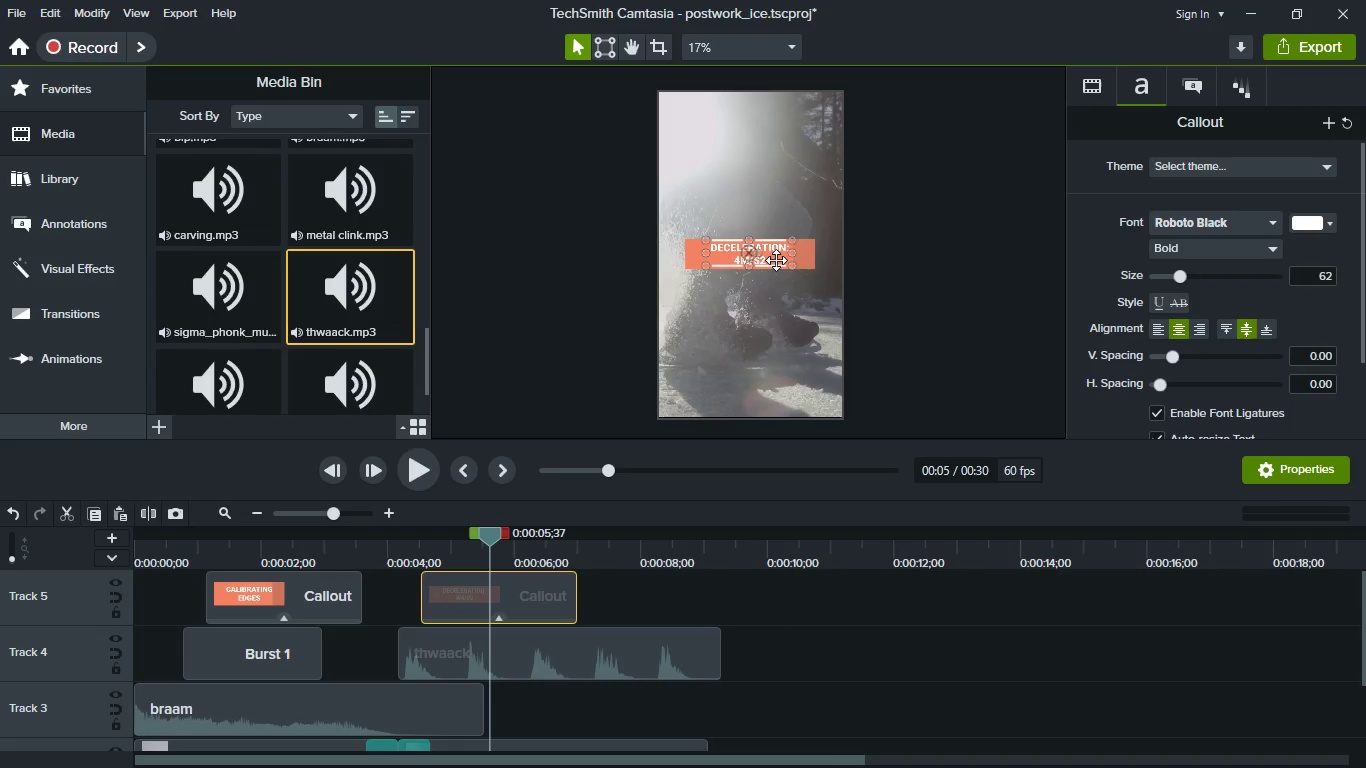 
double_click([776, 260])
 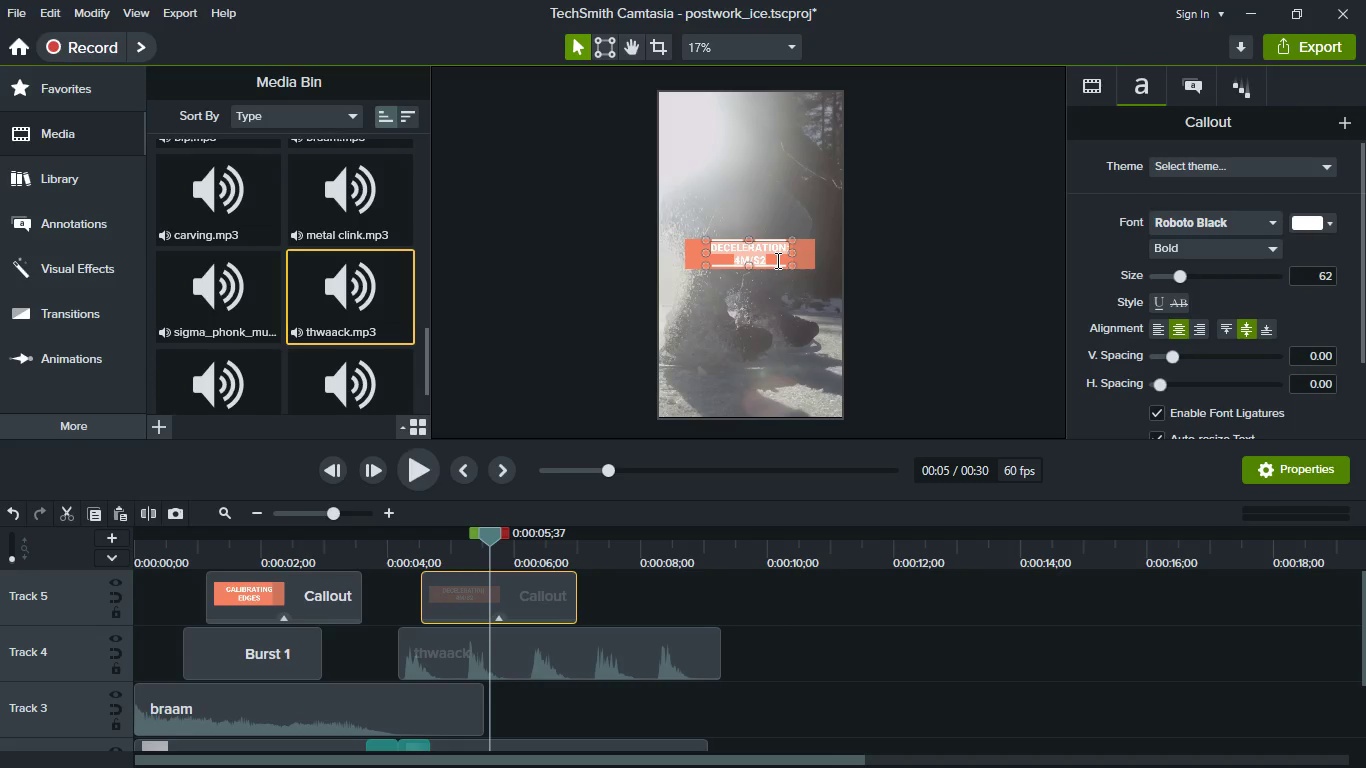 
left_click([776, 260])
 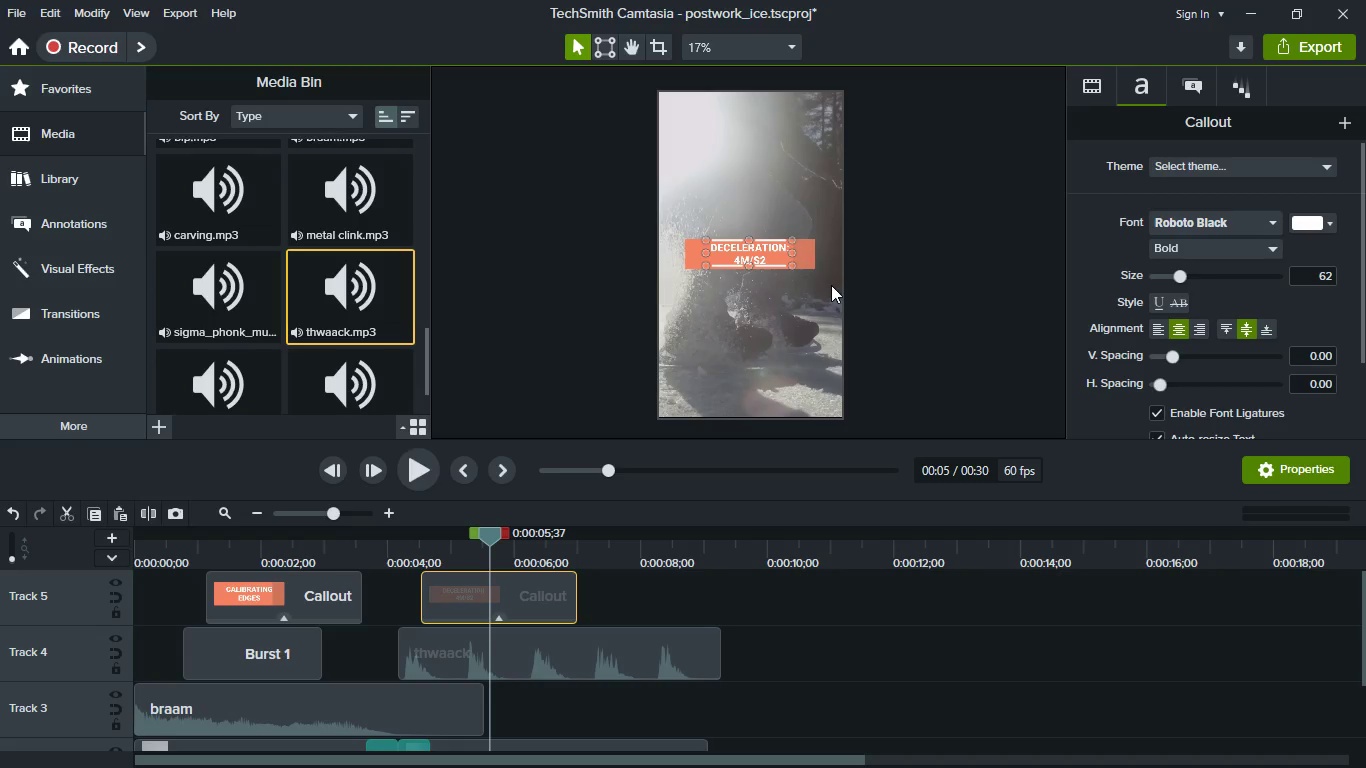 
key(Backspace)
key(Backspace)
key(Backspace)
key(Backspace)
type(M)
key(Backspace)
type(m/s2)
 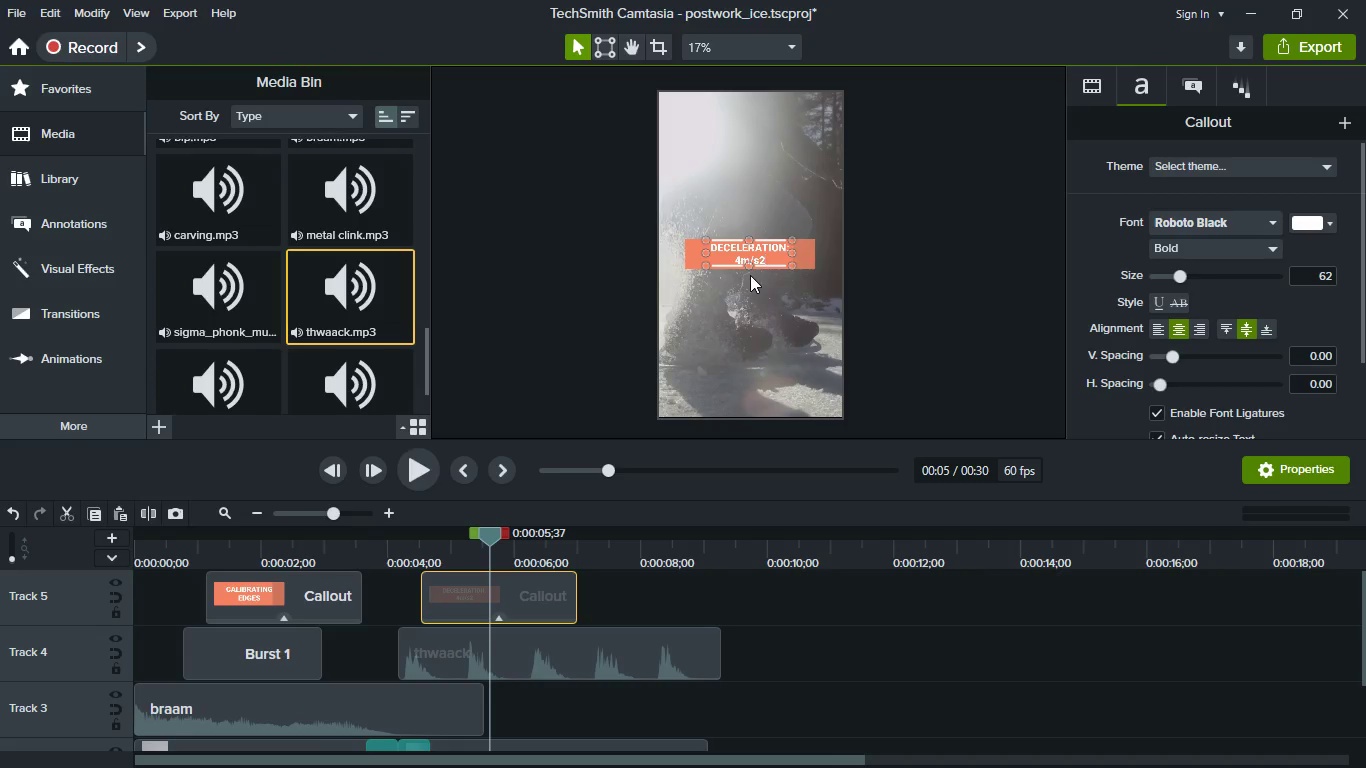 
scroll: coordinate [750, 275], scroll_direction: up, amount: 7.0
 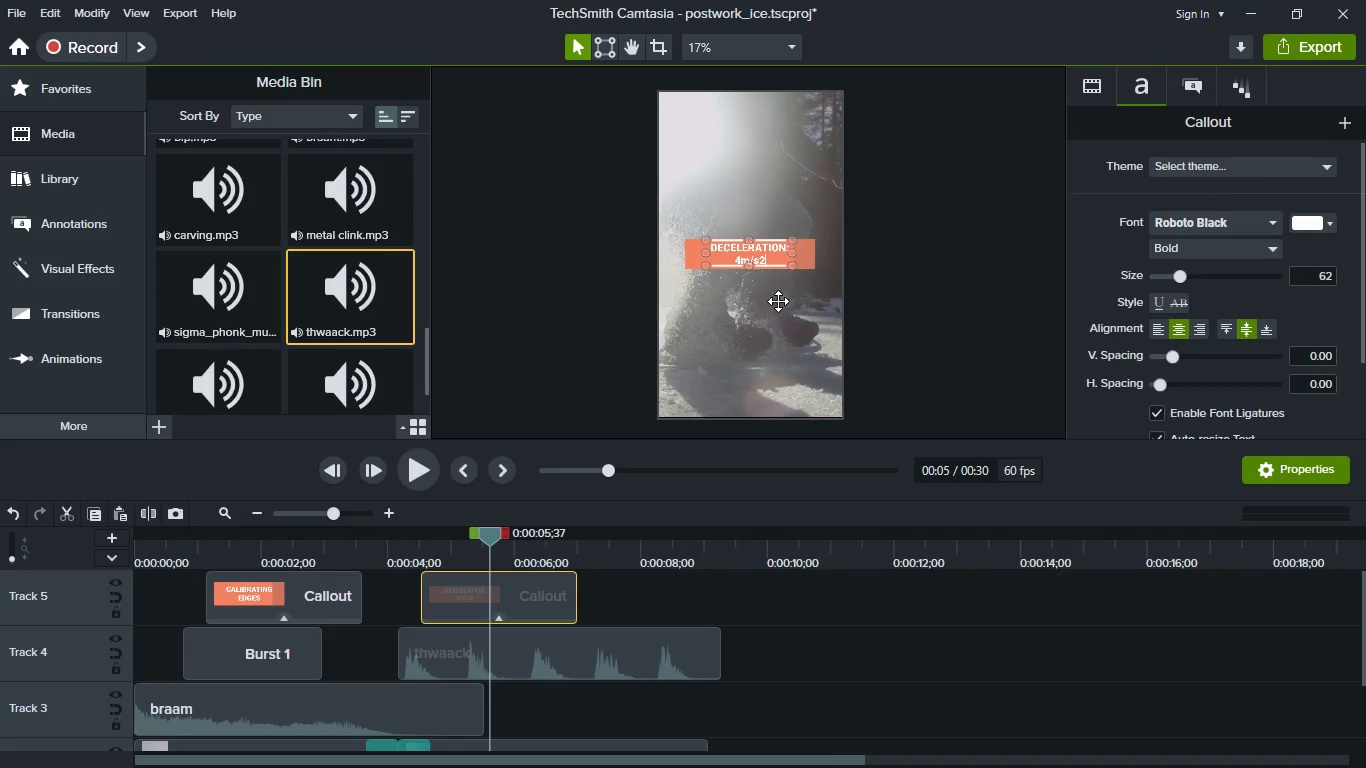 
left_click([778, 301])
 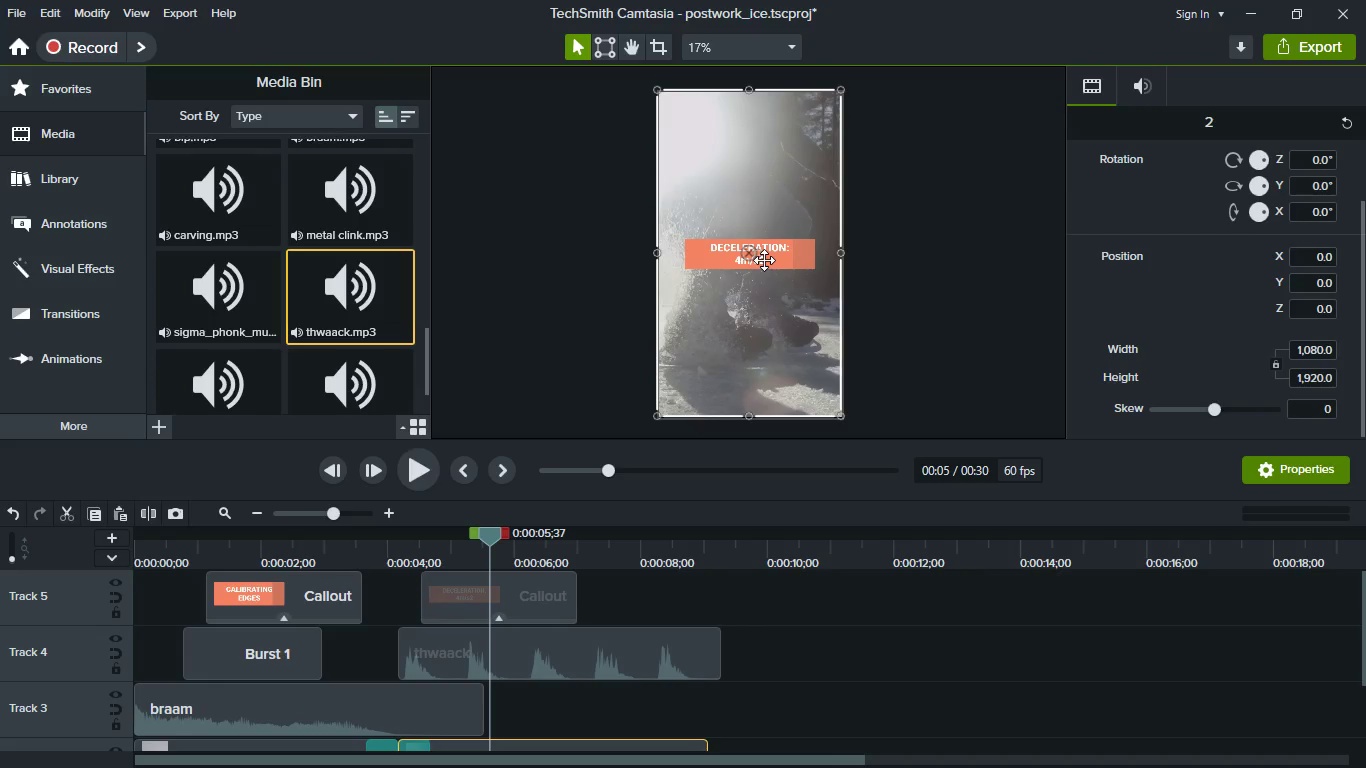 
double_click([764, 257])
 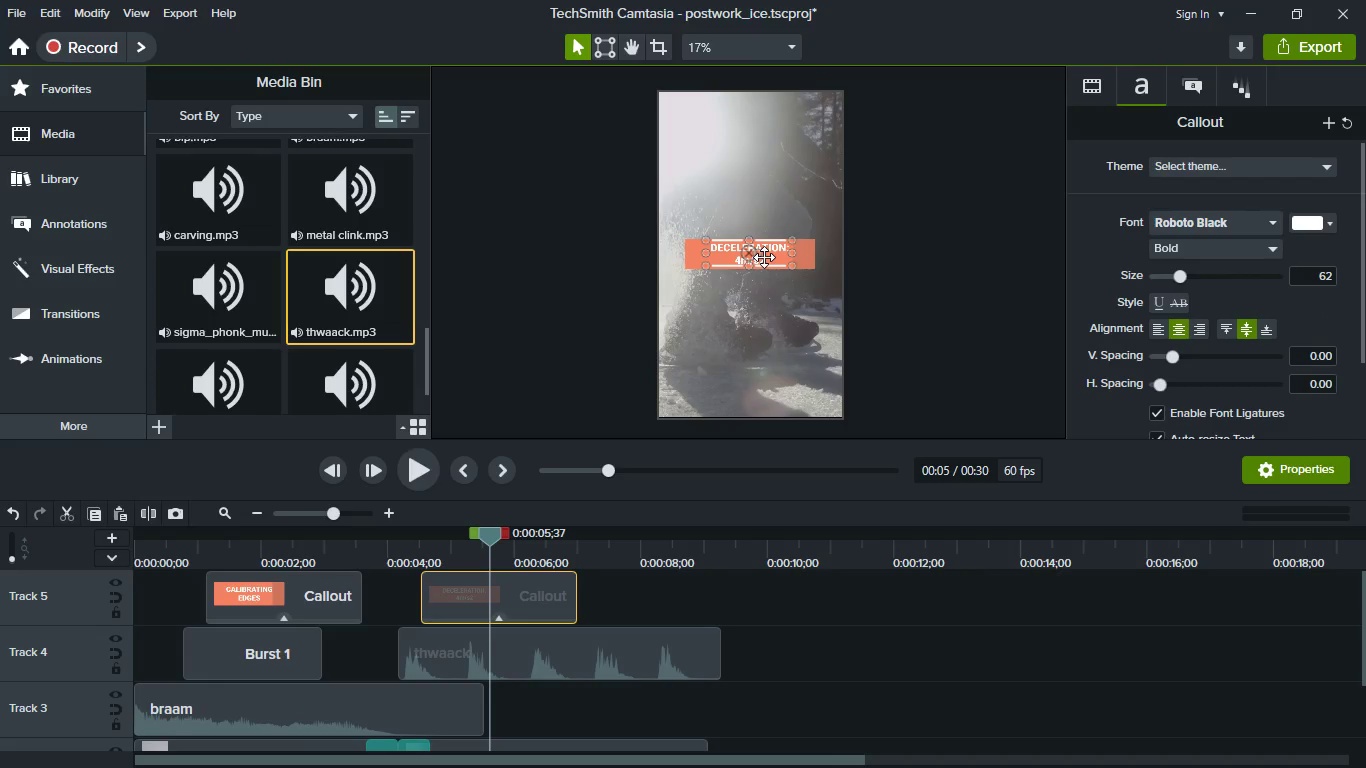 
double_click([764, 257])
 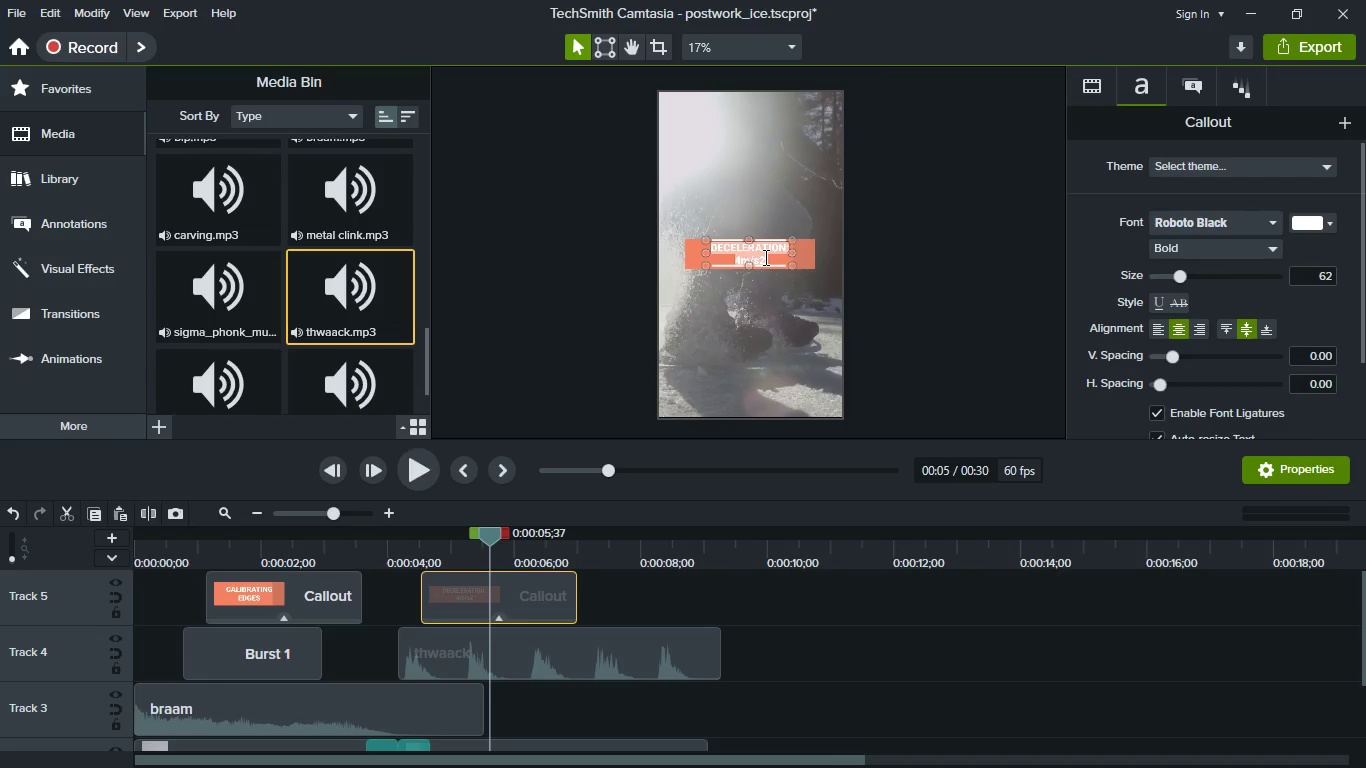 
scroll: coordinate [764, 257], scroll_direction: up, amount: 4.0
 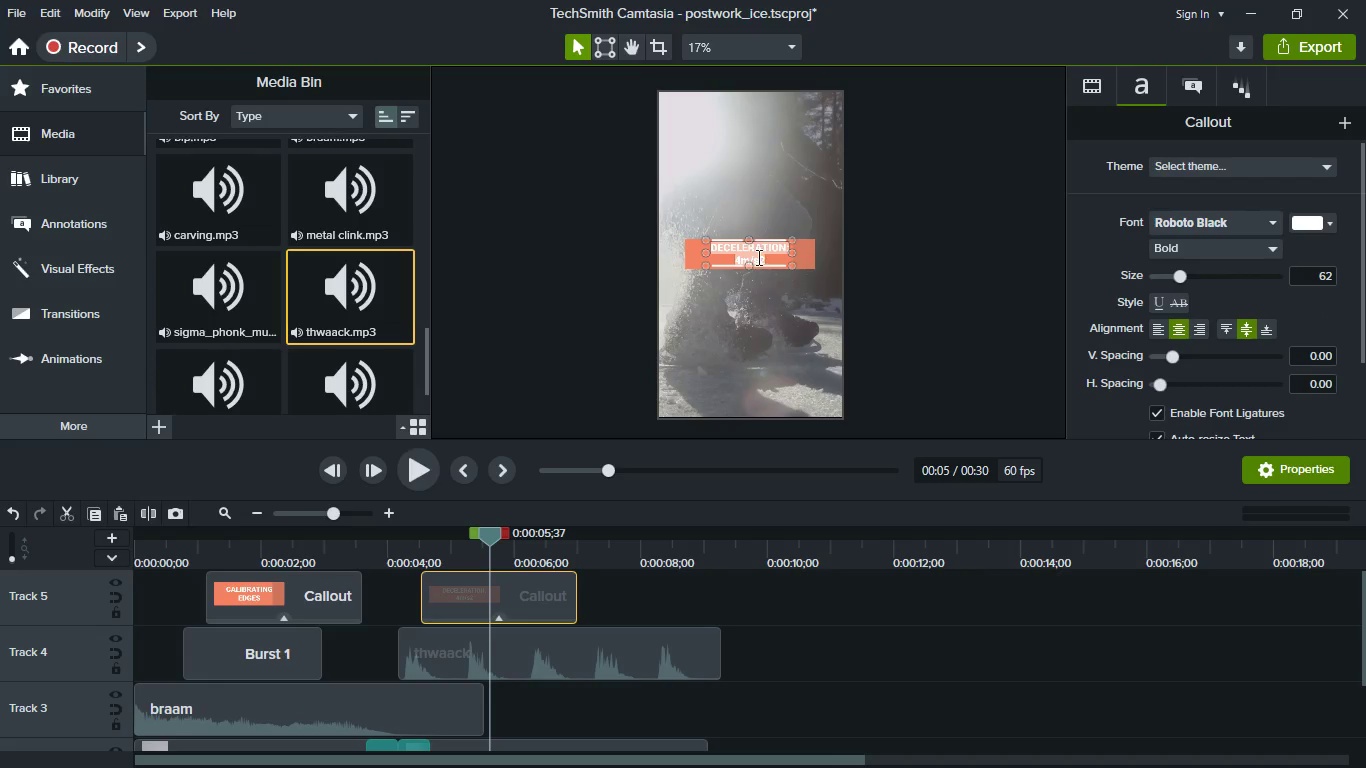 
left_click([757, 257])
 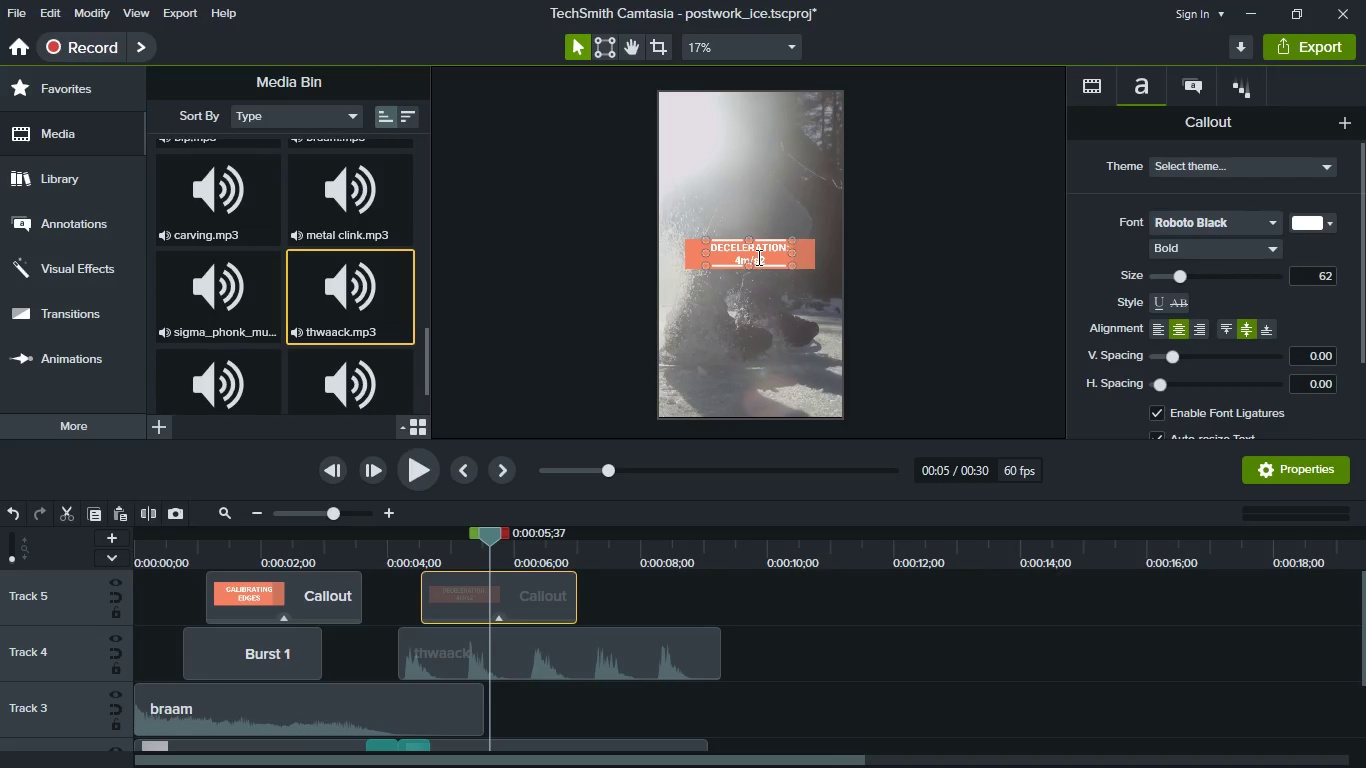 
left_click_drag(start_coordinate=[757, 257], to_coordinate=[768, 256])
 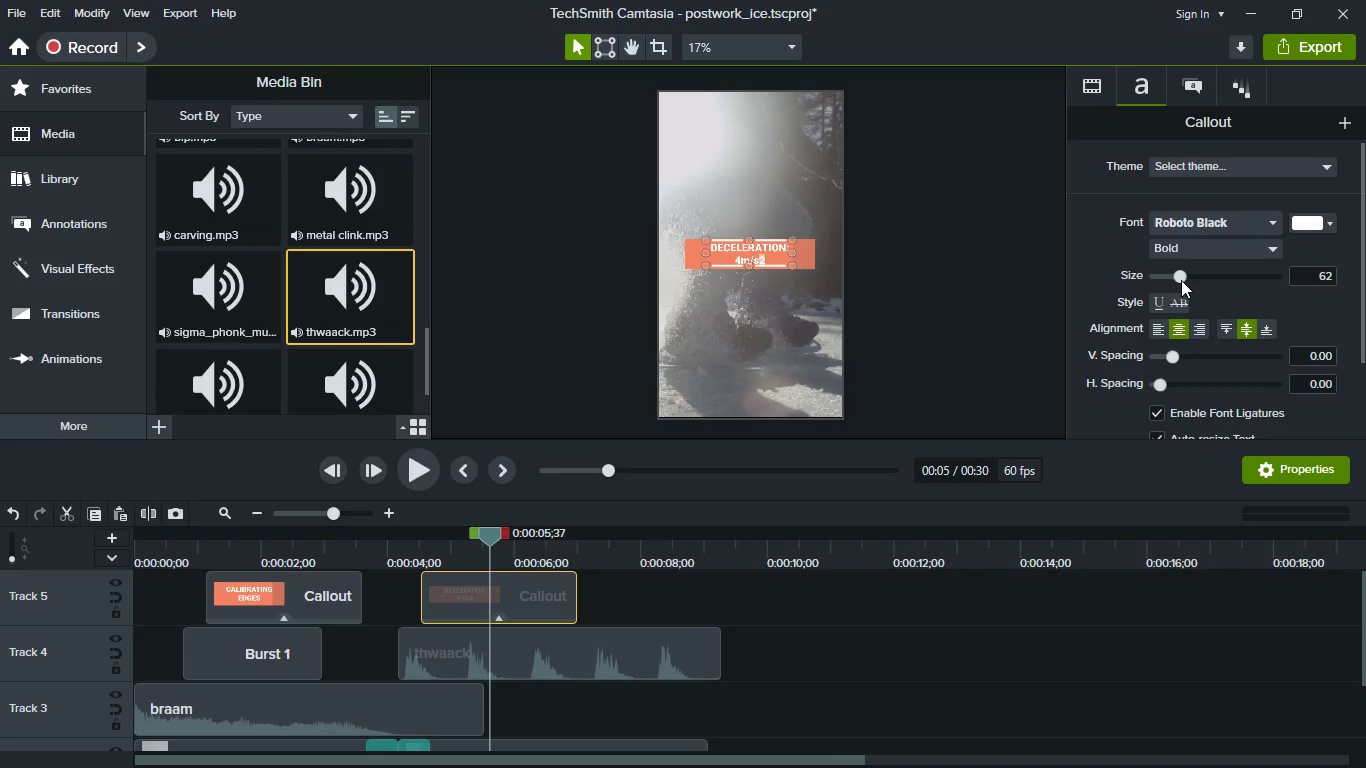 
left_click([1181, 280])
 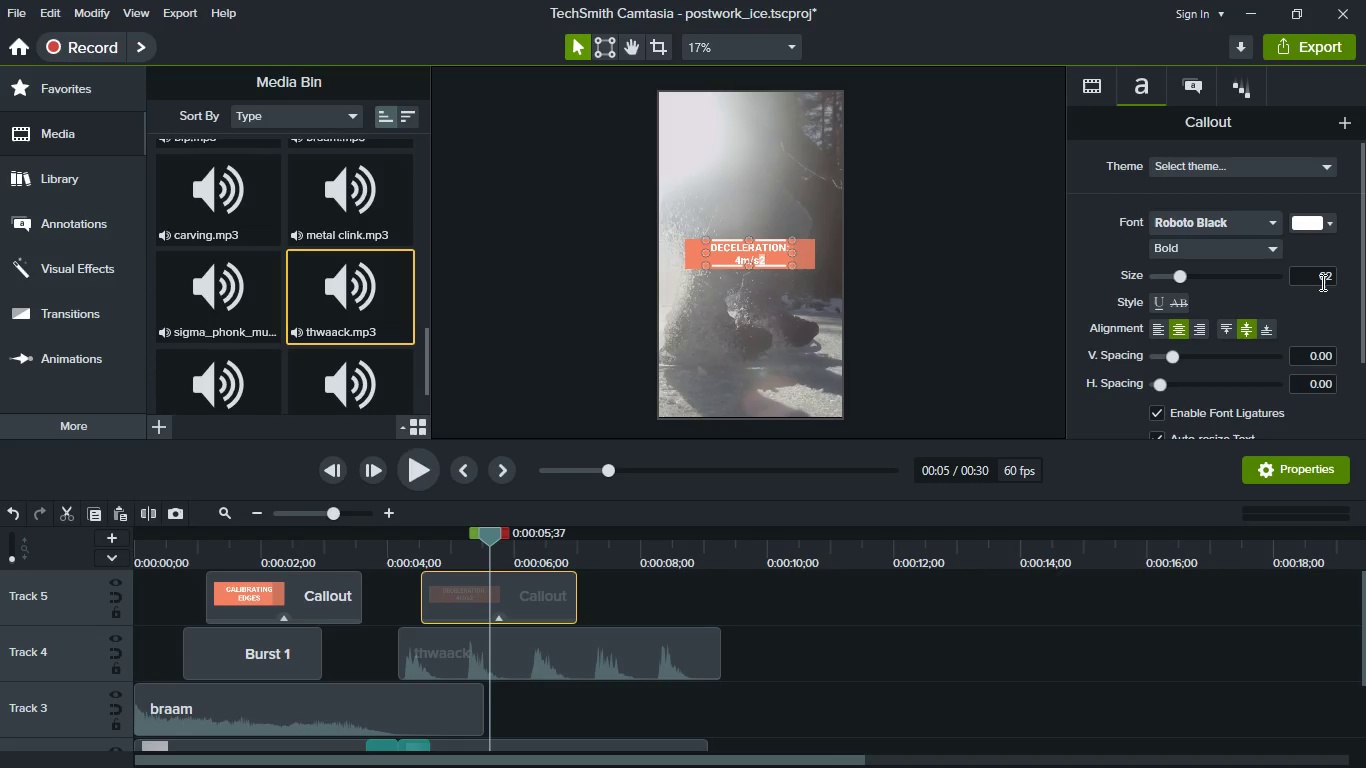 
left_click([1321, 282])
 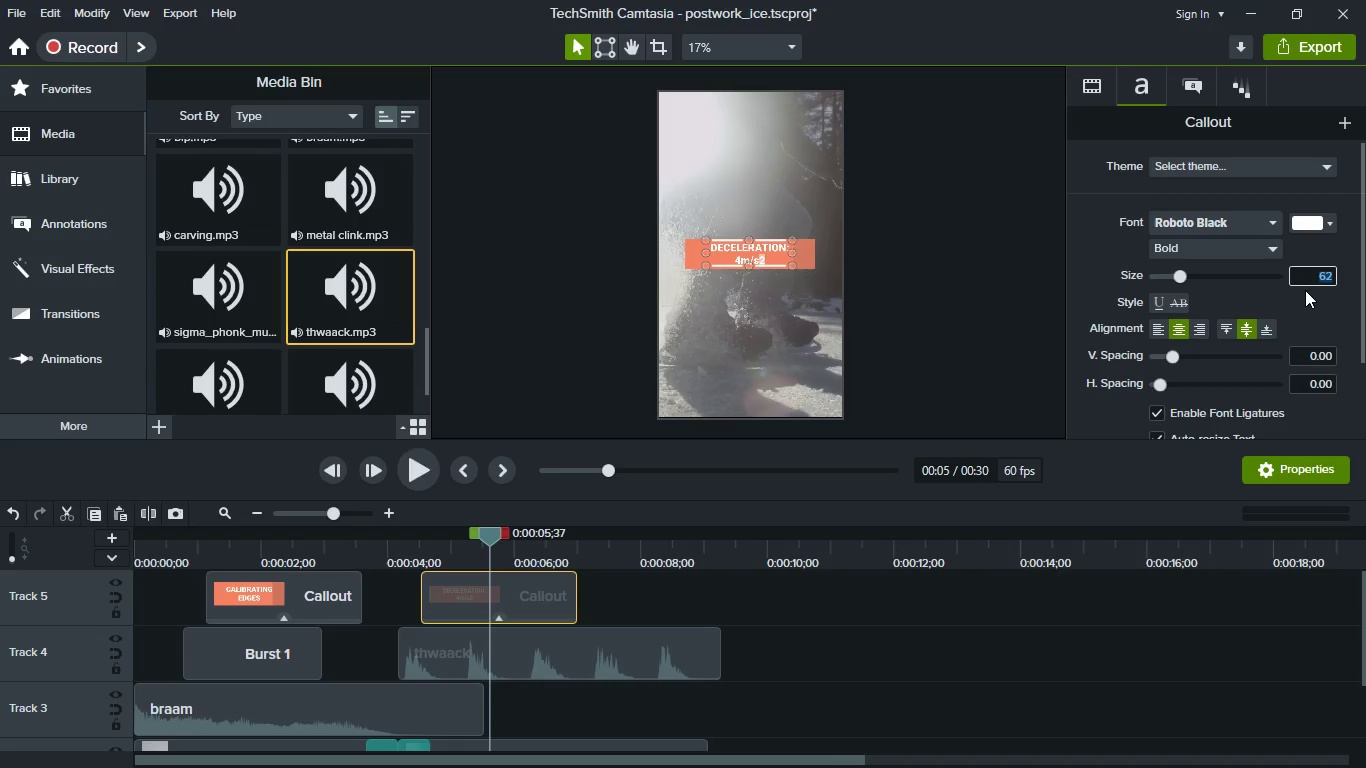 
type(50)
 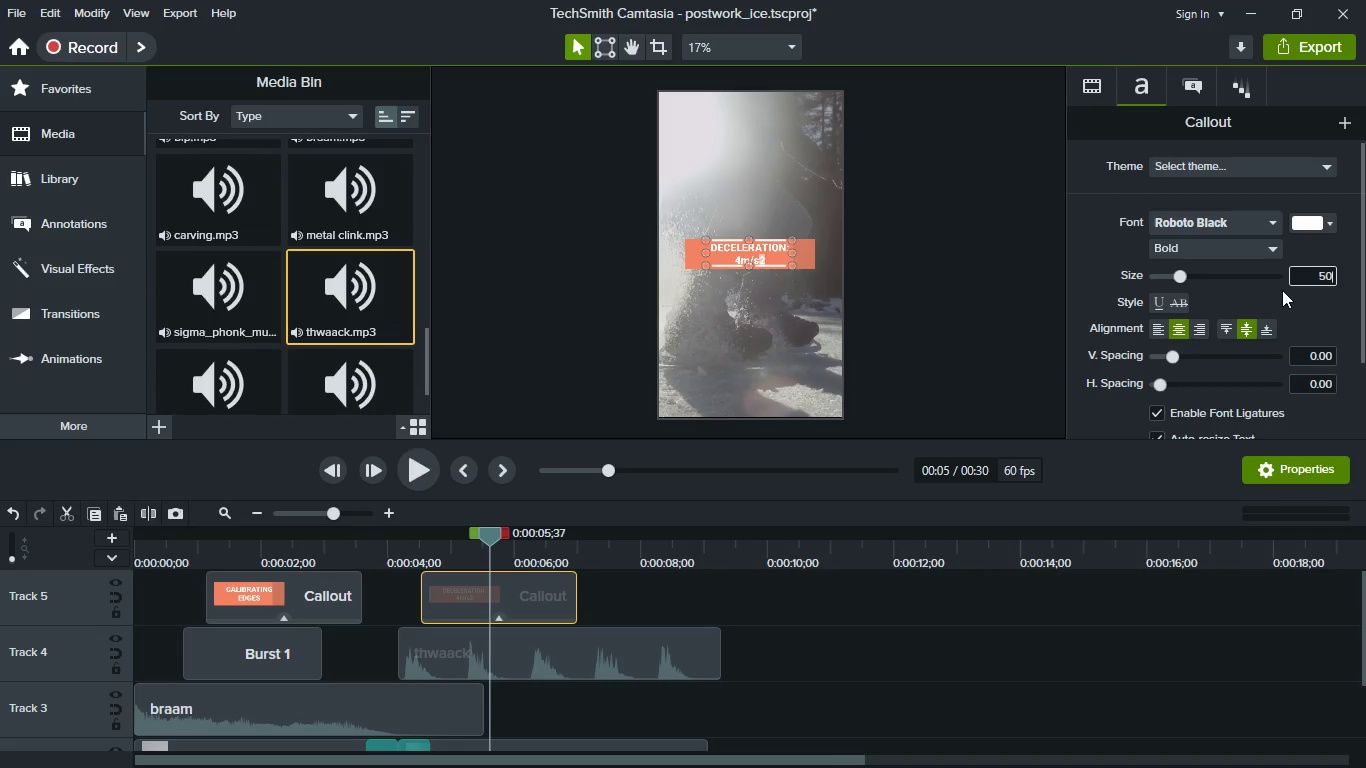 
key(Enter)
 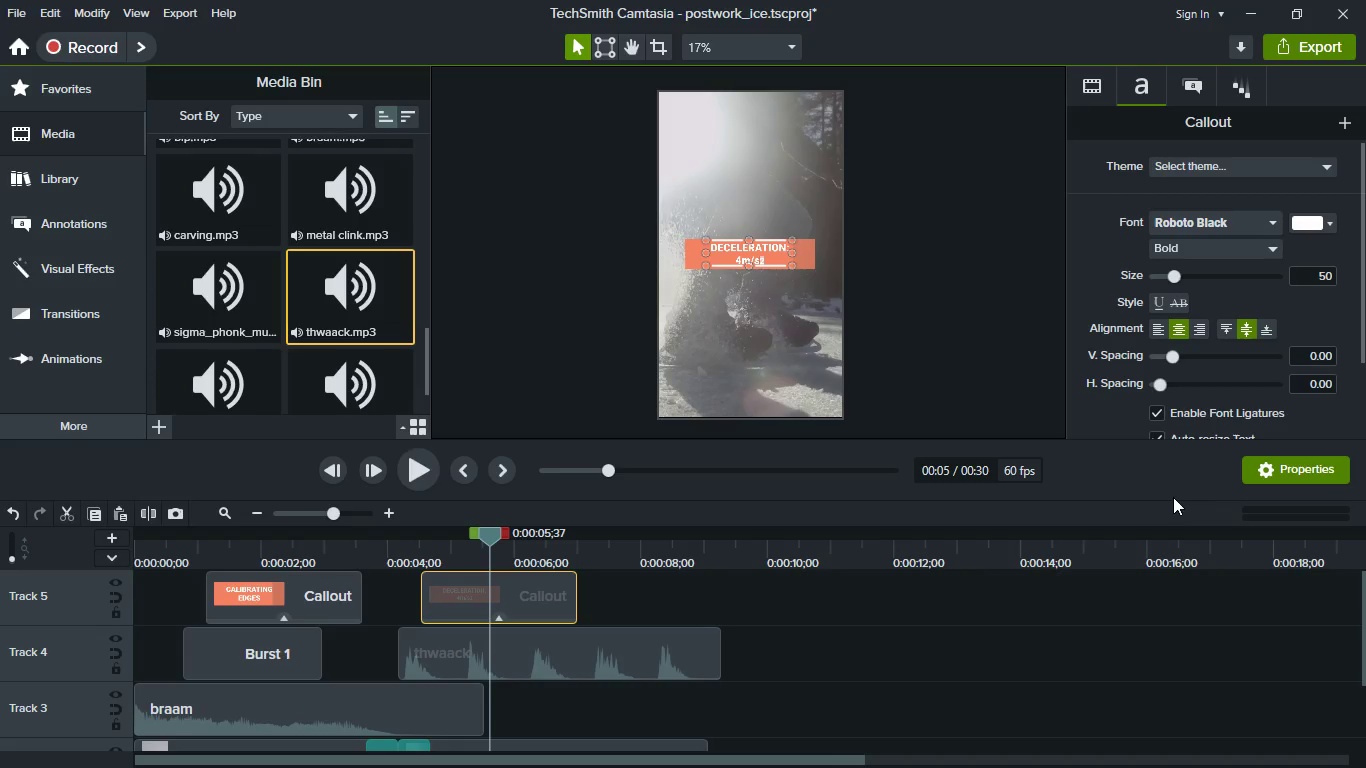 
left_click([892, 649])
 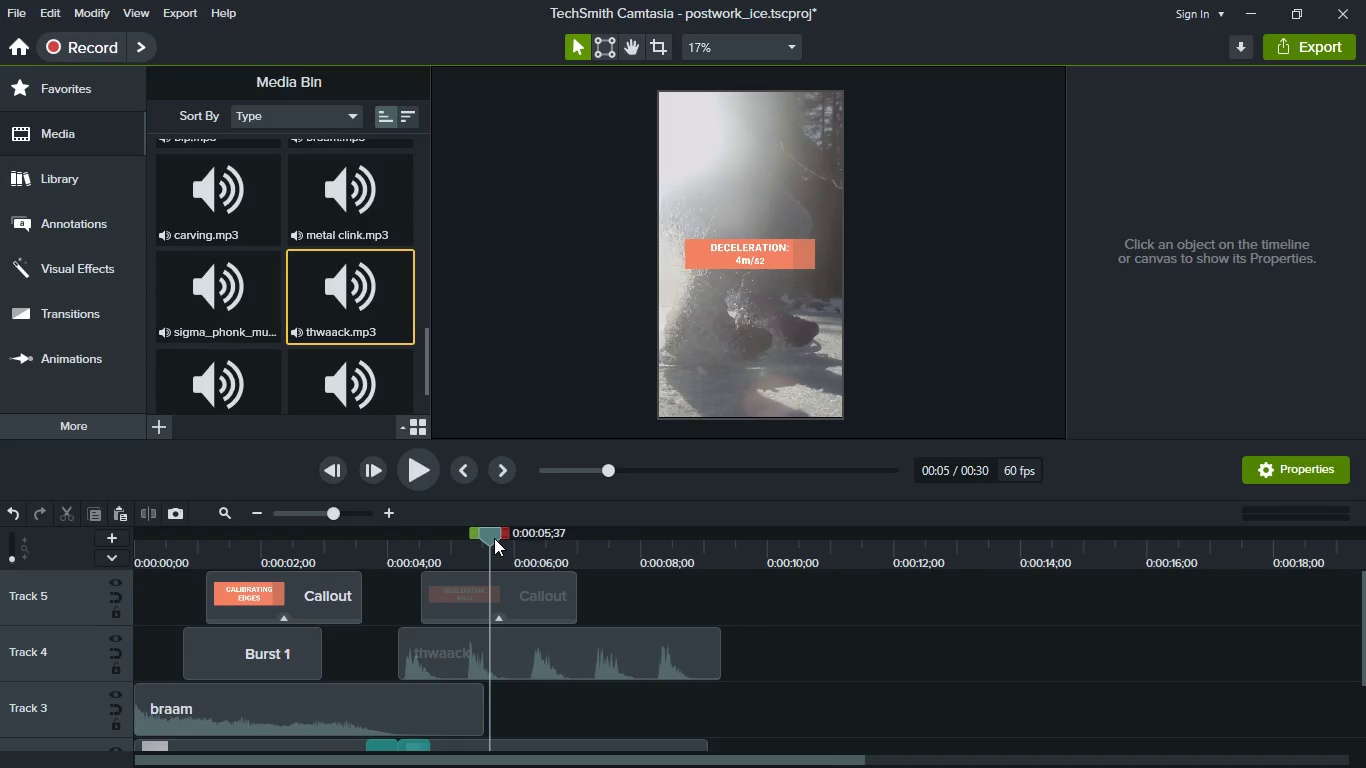 
left_click([380, 561])
 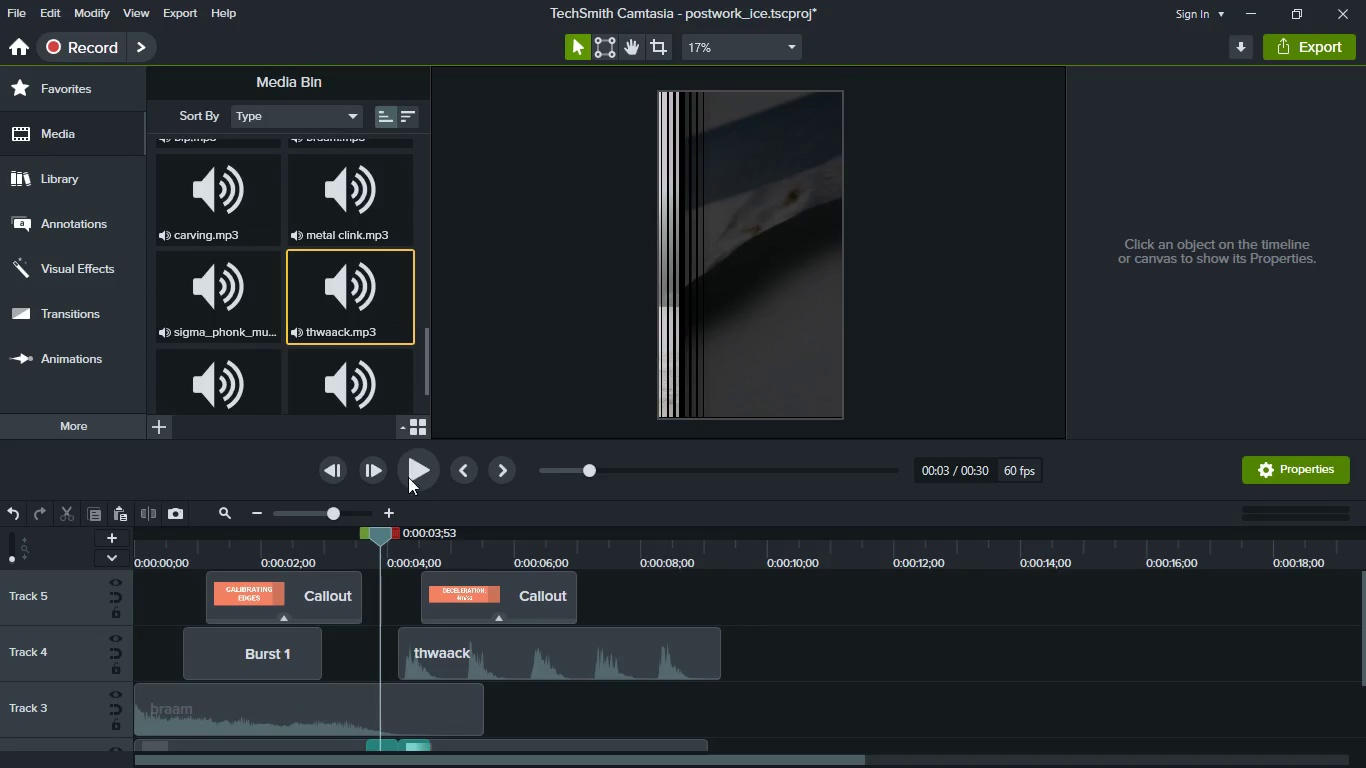 
left_click([408, 474])
 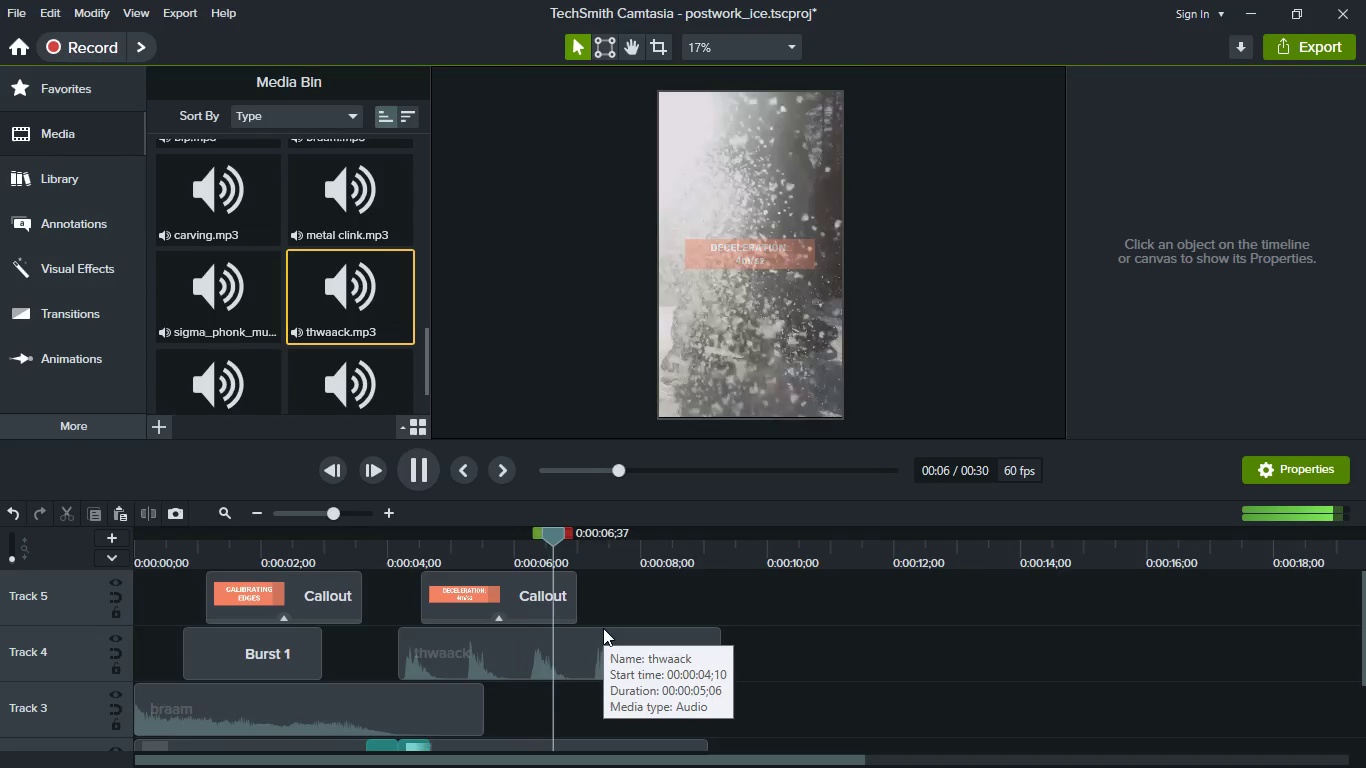 
key(Space)
 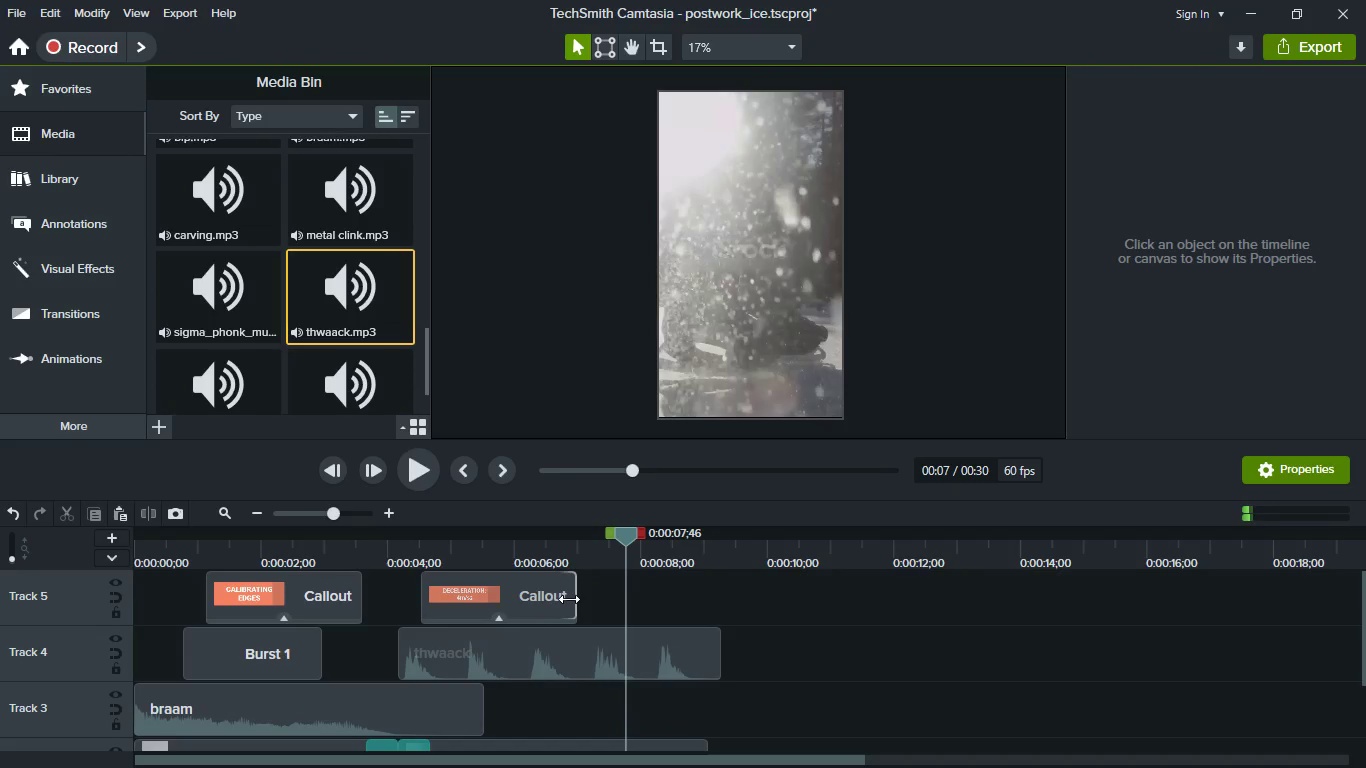 
left_click_drag(start_coordinate=[569, 599], to_coordinate=[700, 603])
 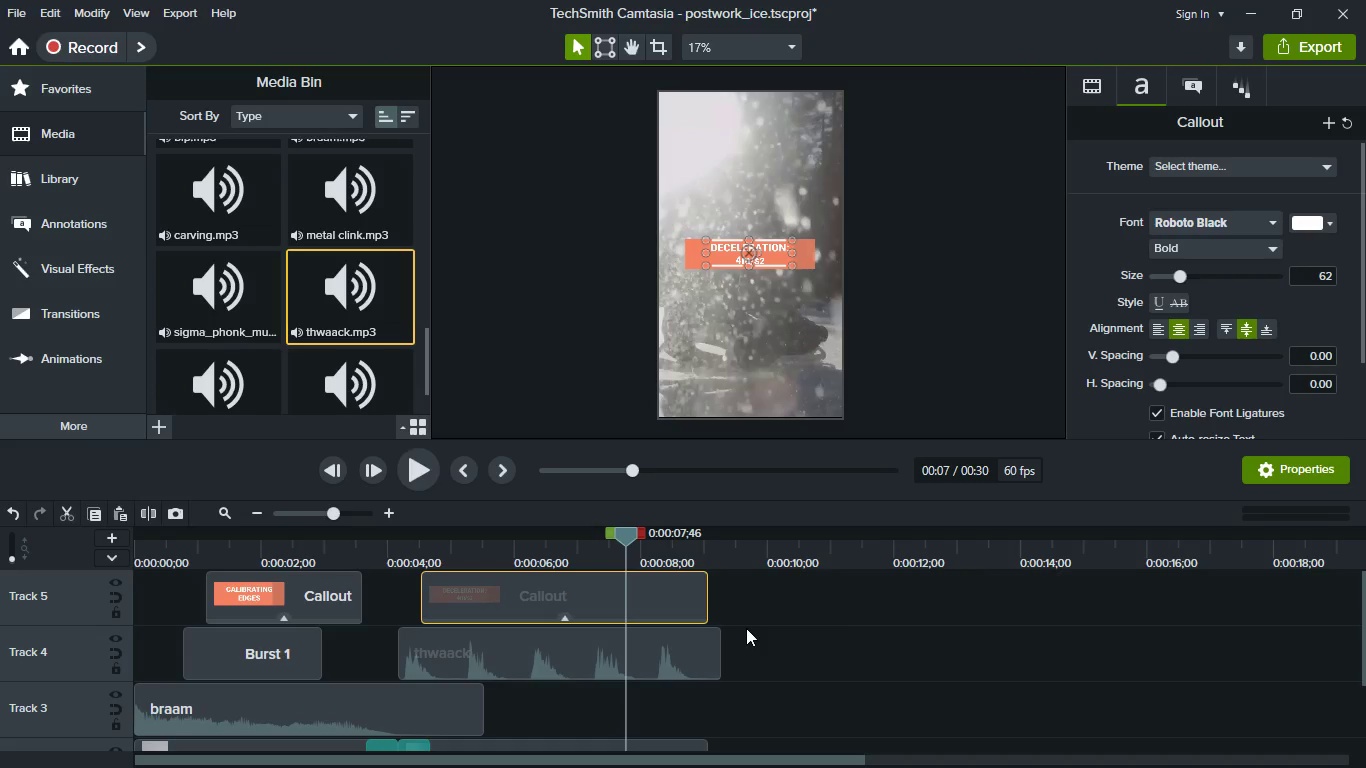 
key(Space)
 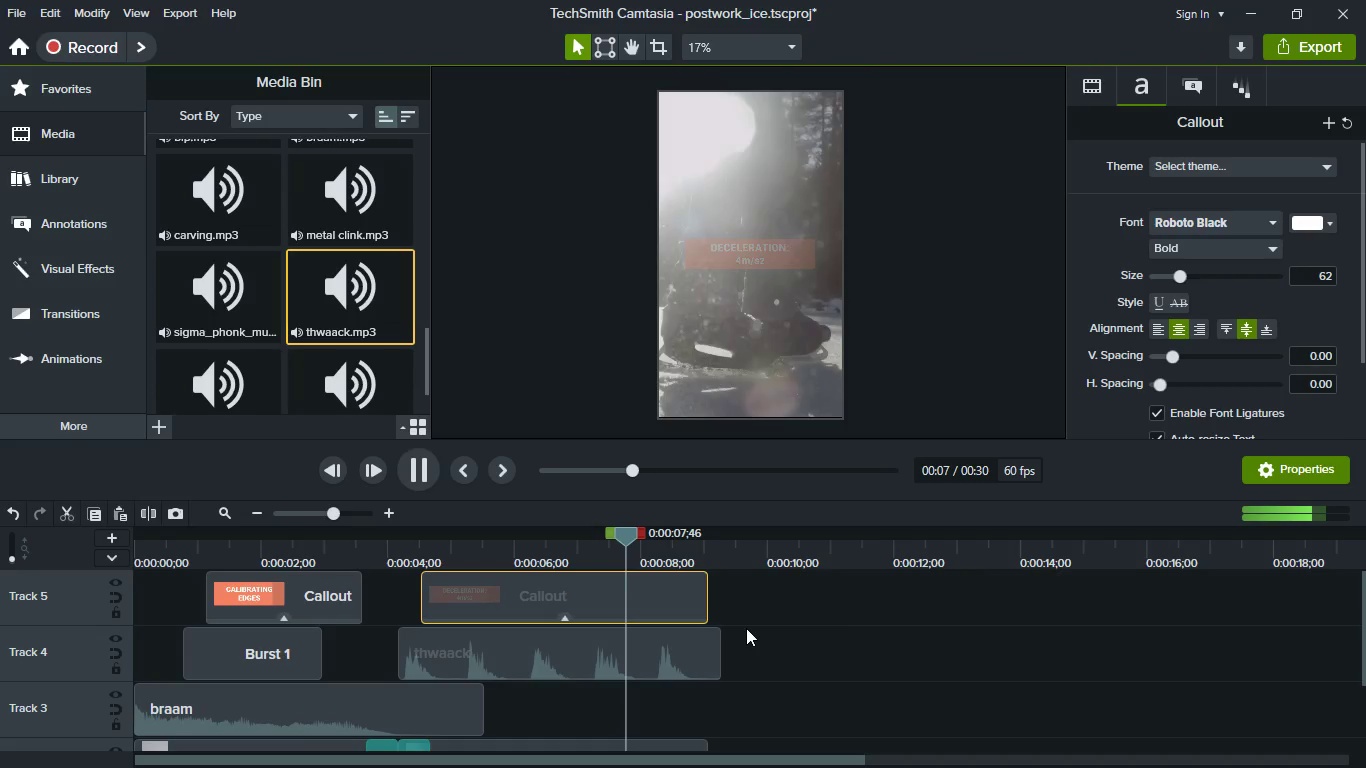 
key(Space)
 